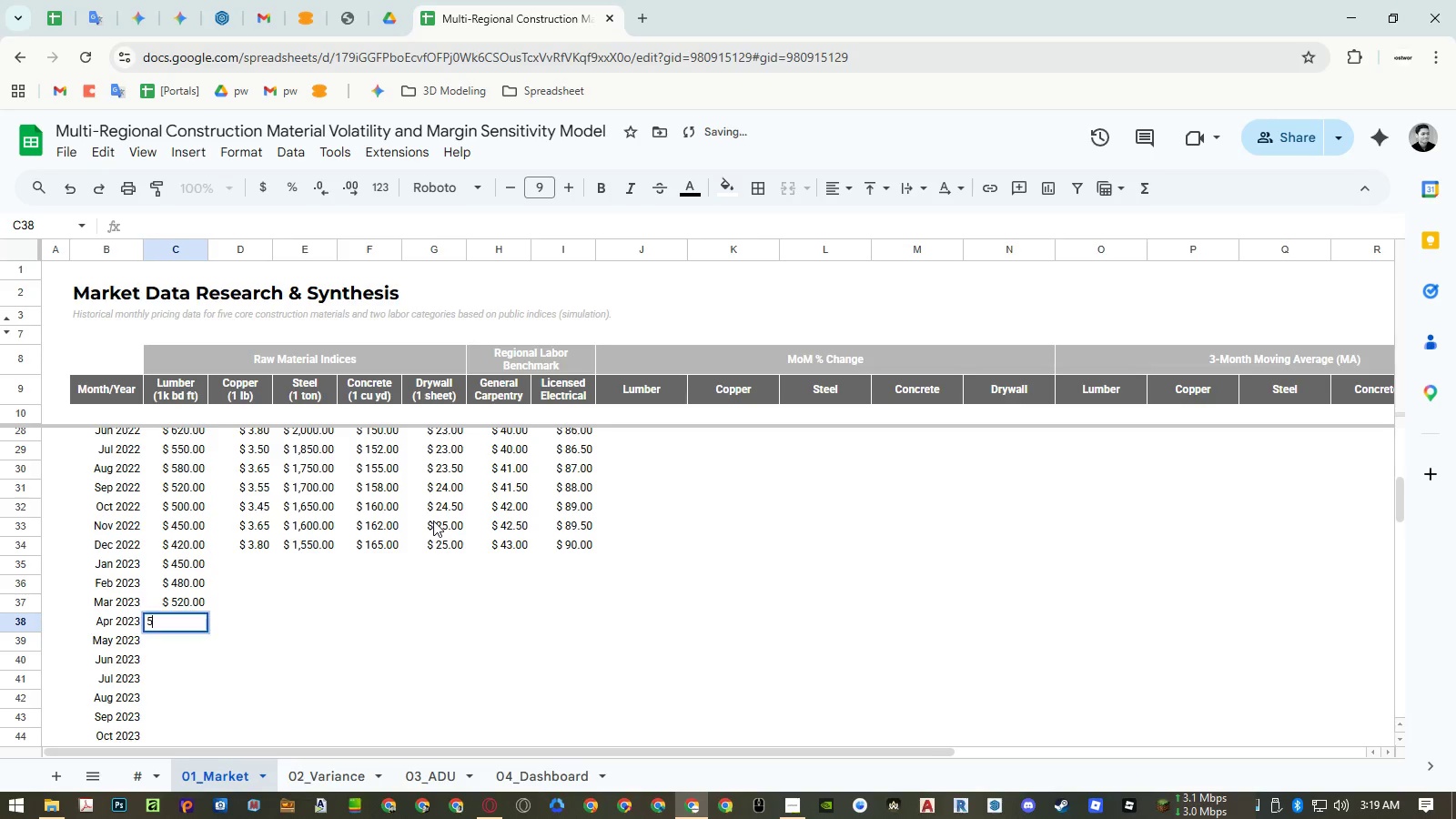 
key(Numpad5)
 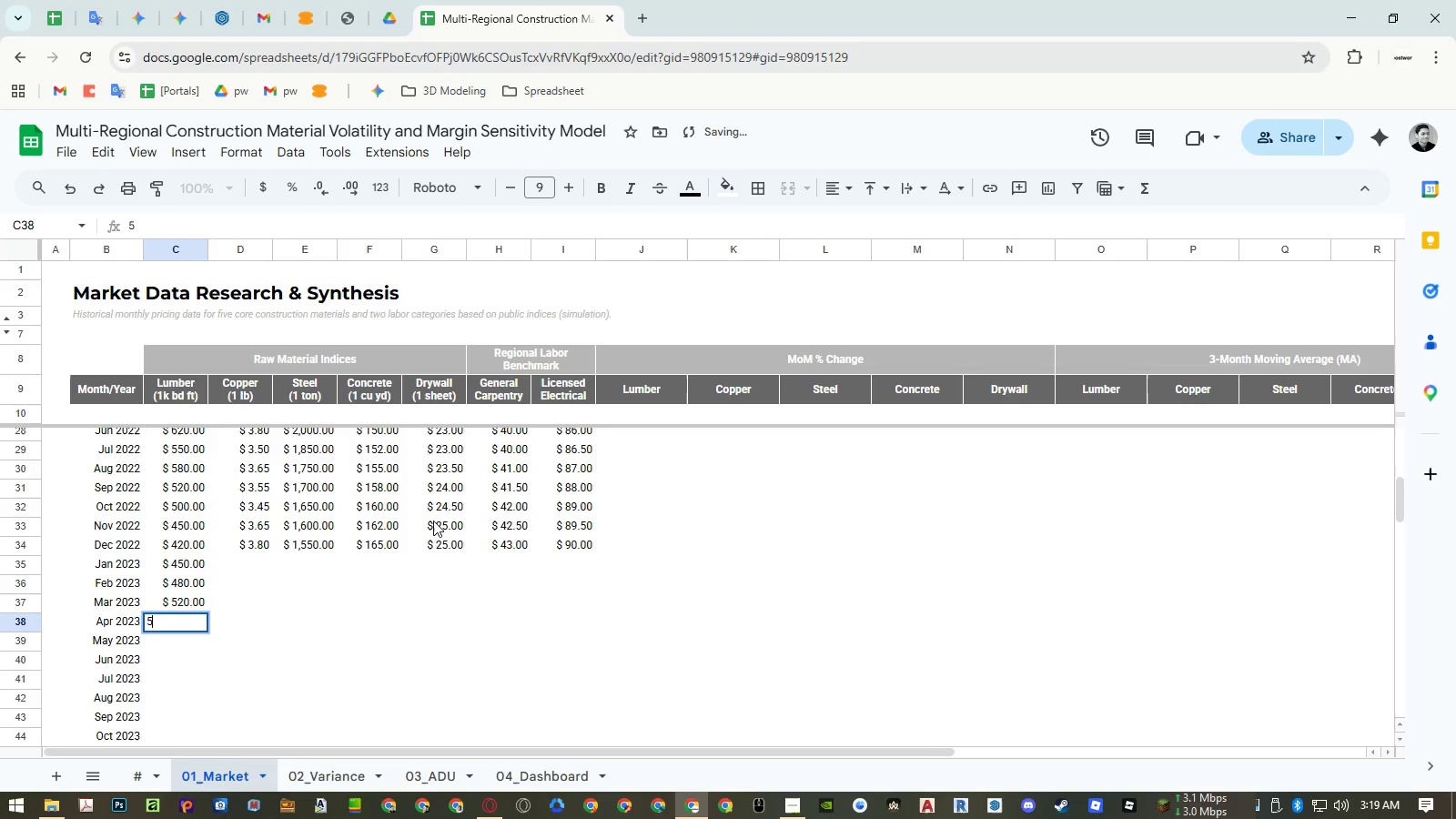 
key(Numpad1)
 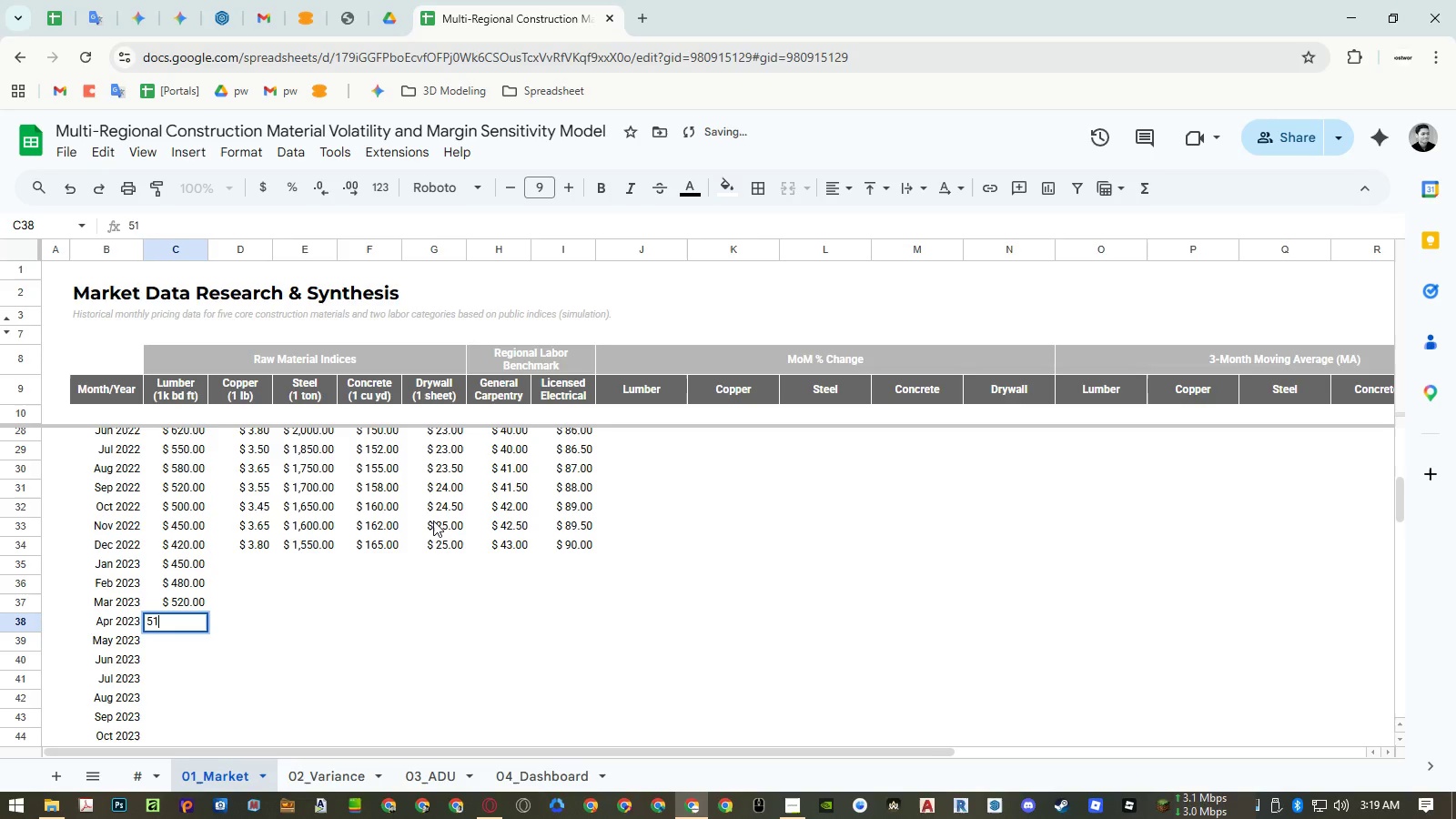 
key(Numpad0)
 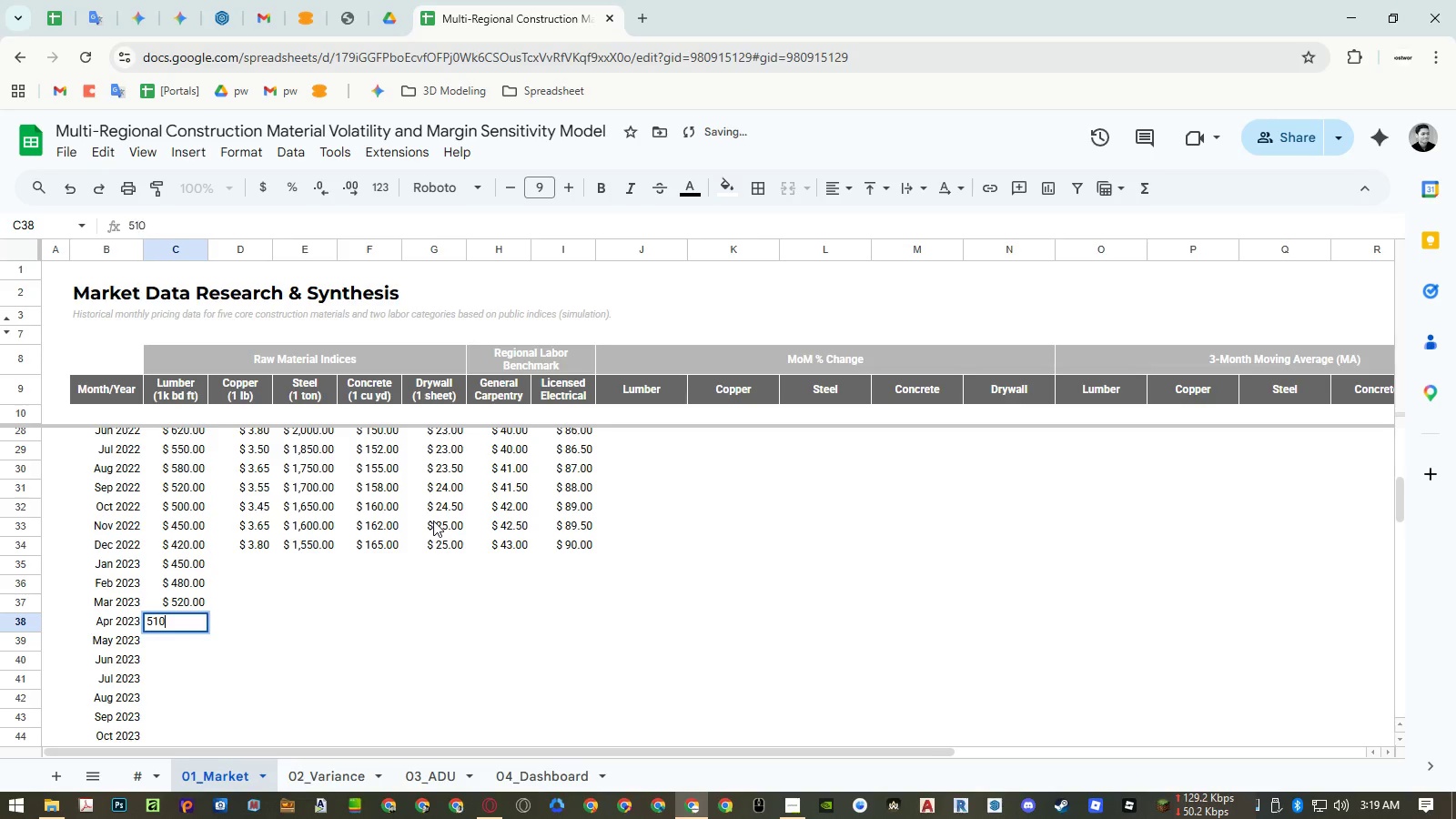 
key(NumpadEnter)
 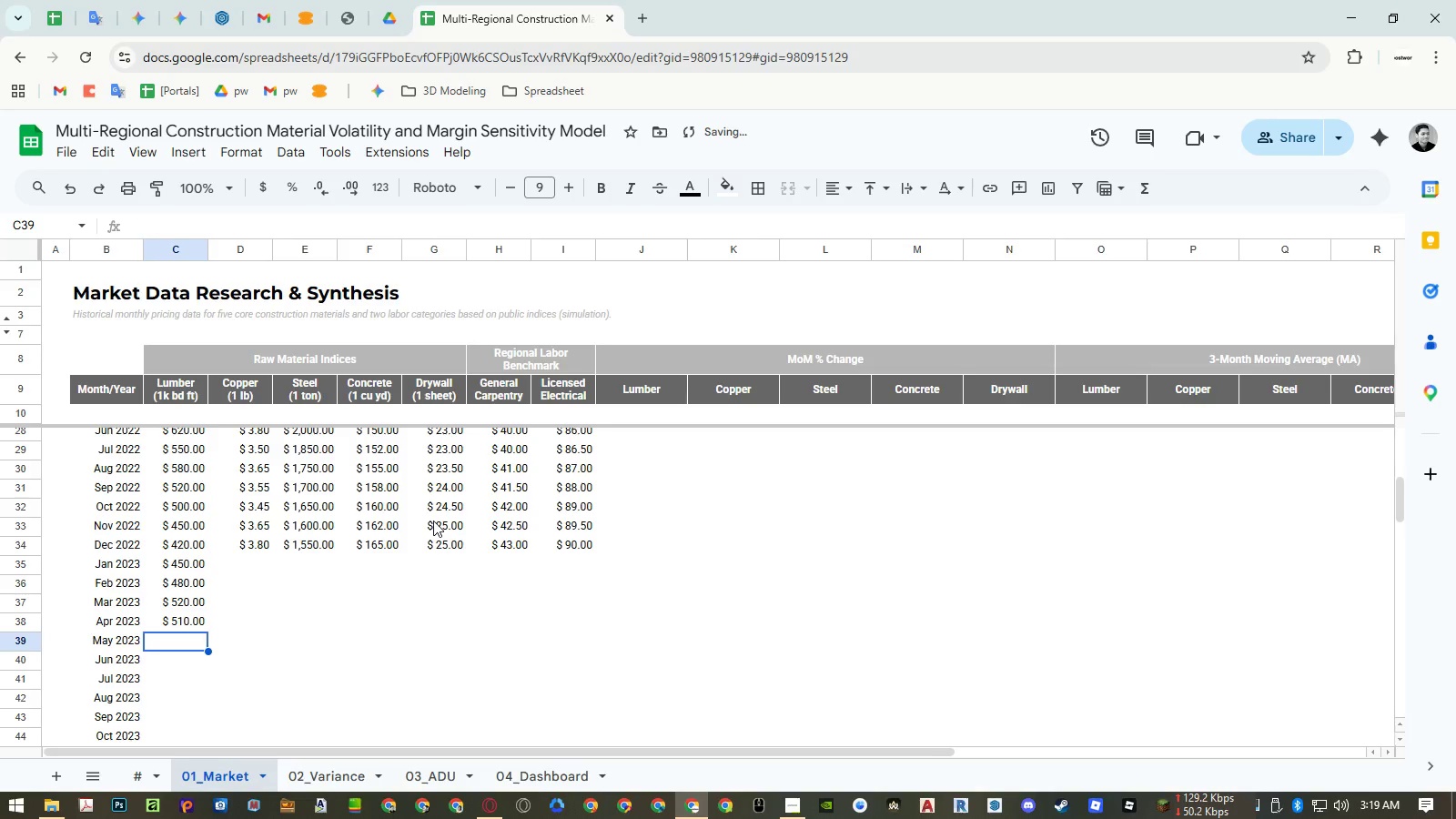 
key(Numpad5)
 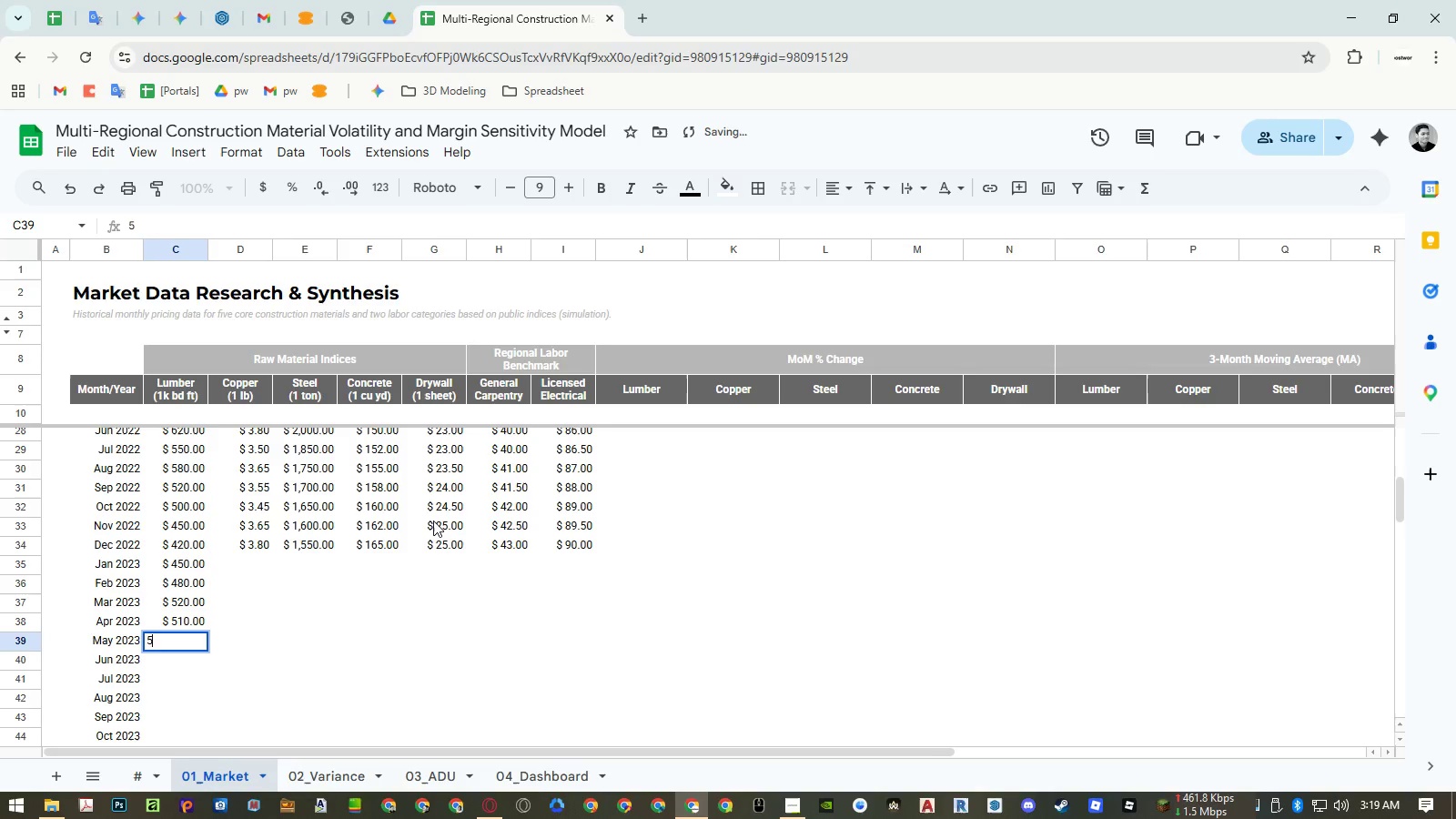 
key(Numpad3)
 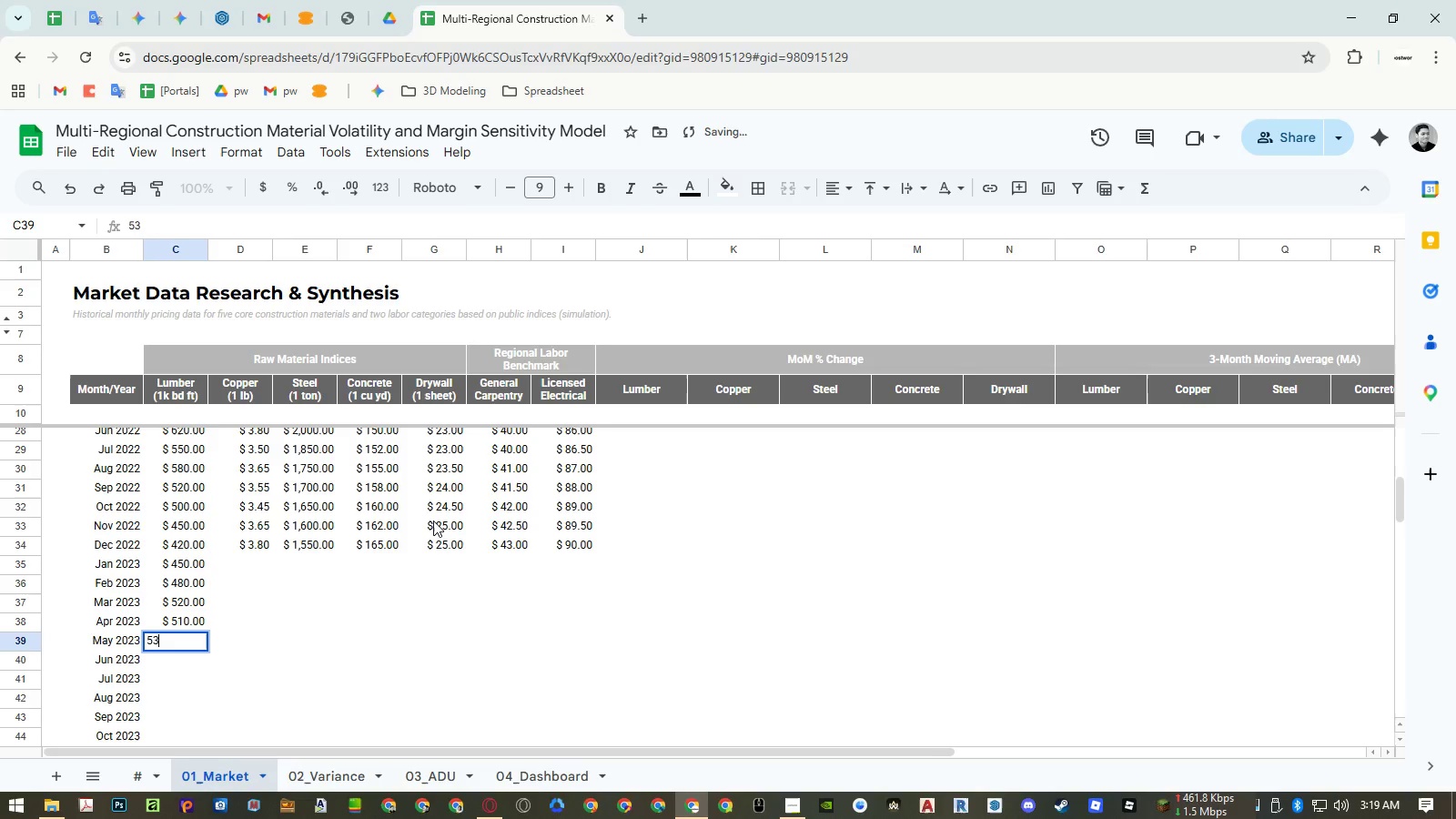 
key(Numpad0)
 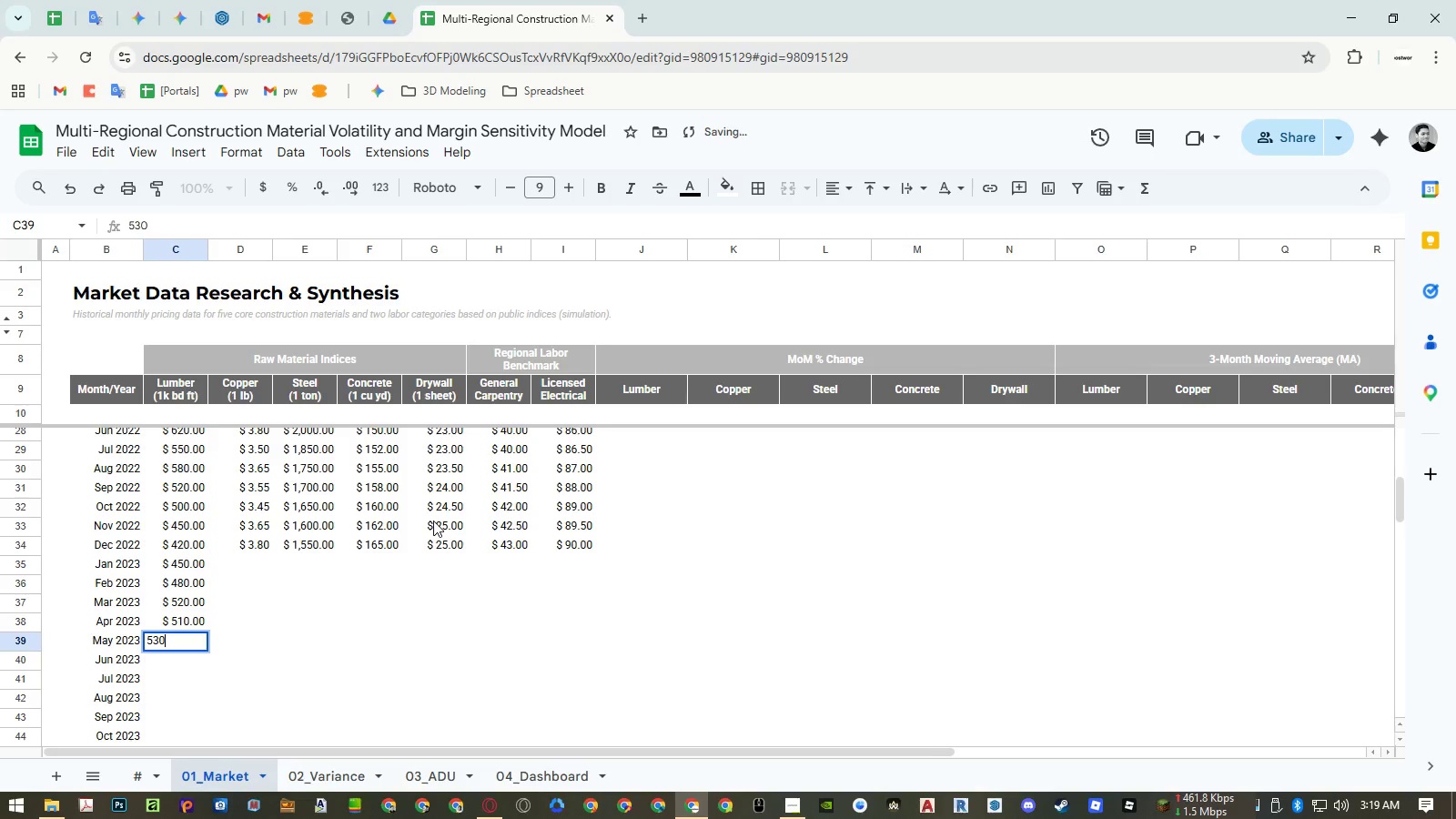 
key(NumpadEnter)
 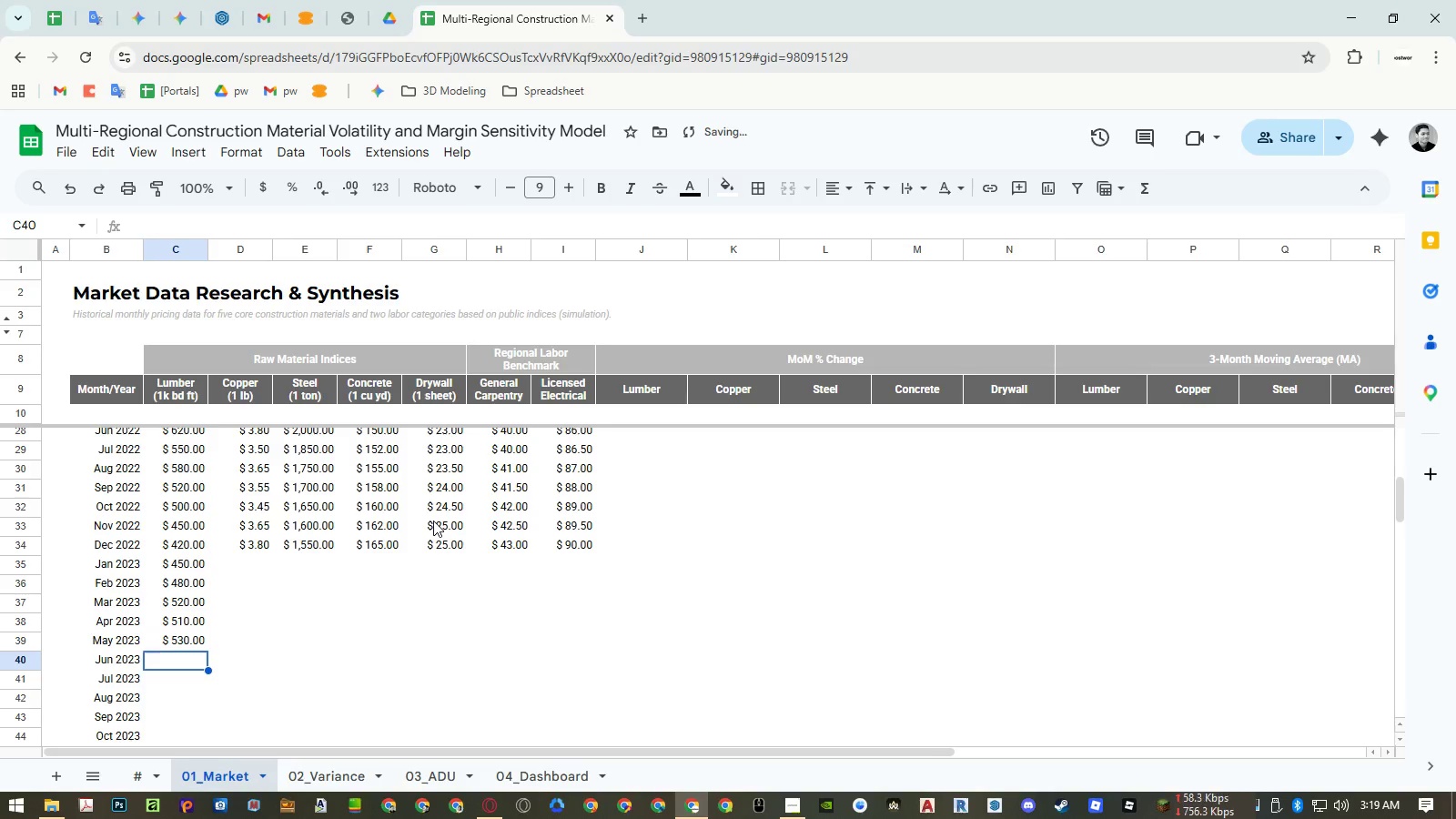 
key(Numpad5)
 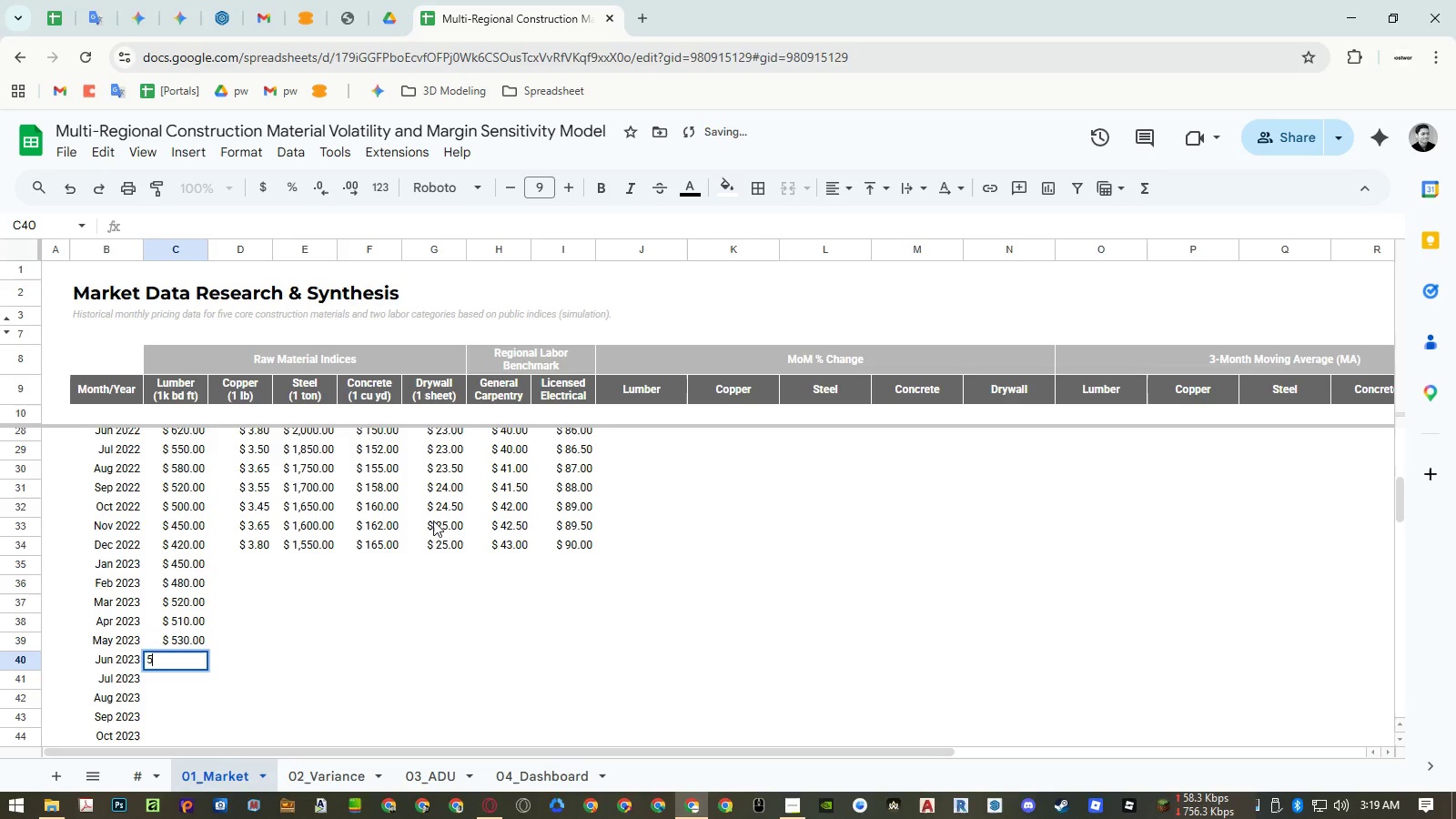 
key(Numpad5)
 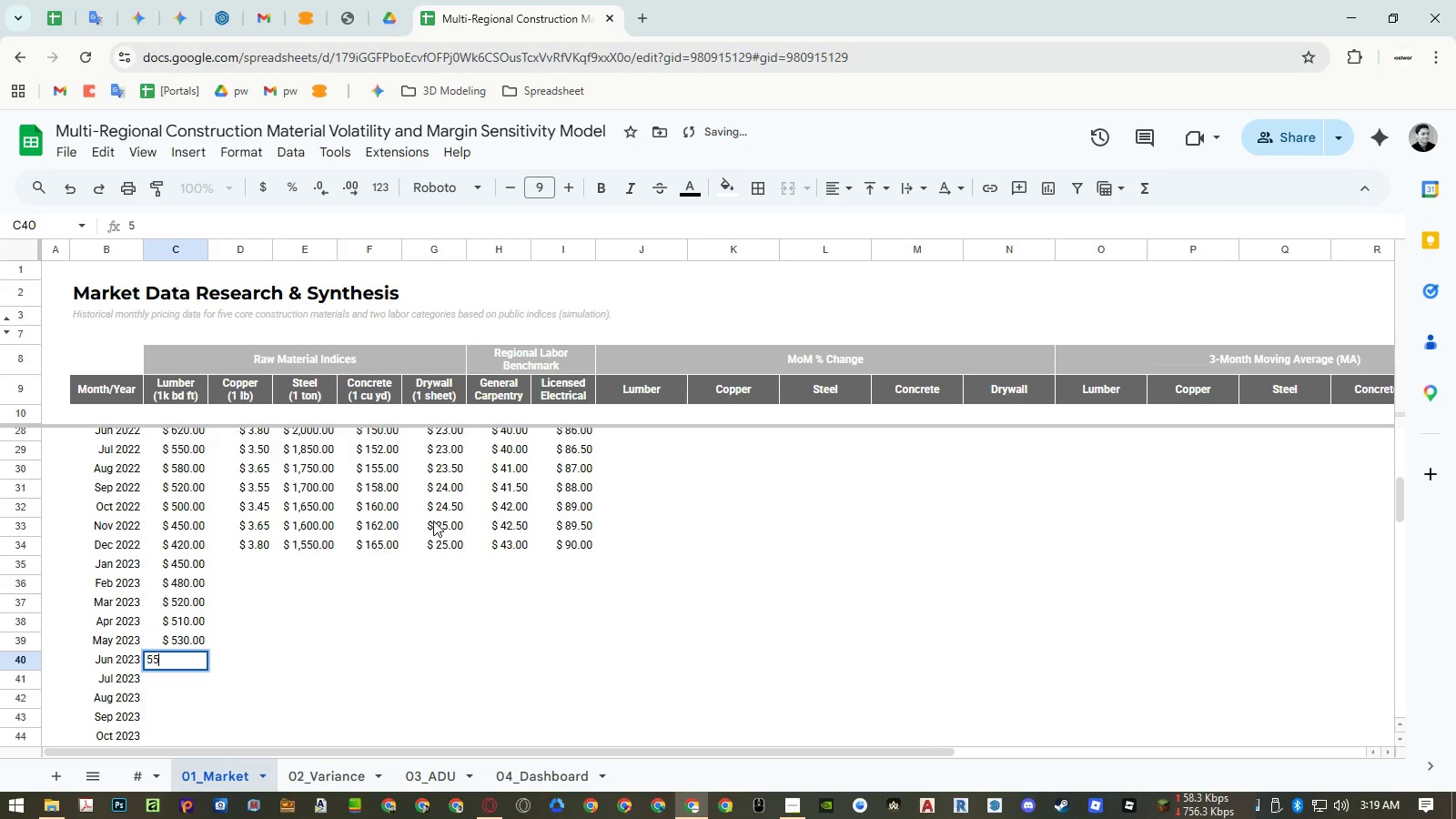 
key(Numpad0)
 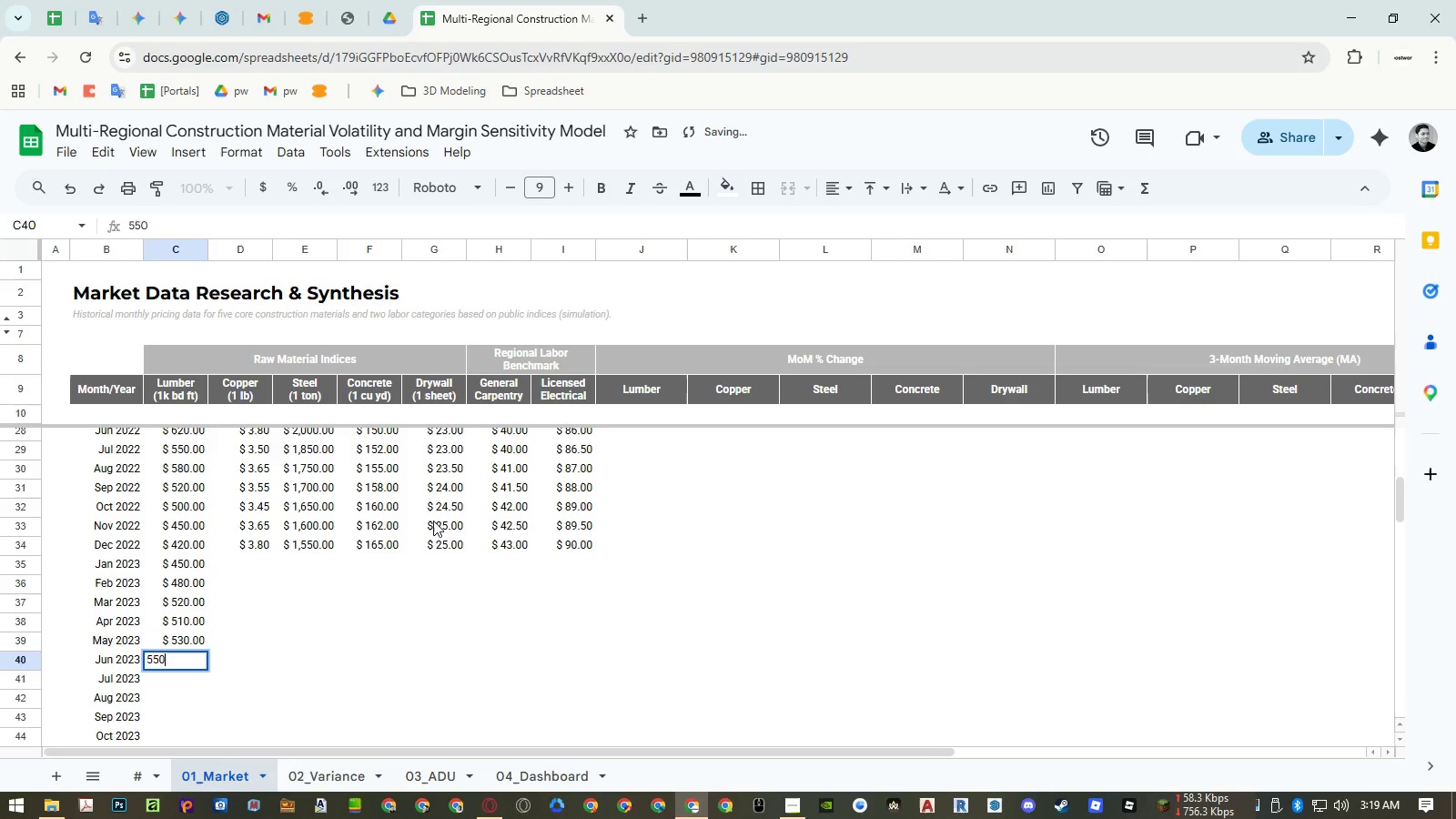 
key(NumpadEnter)
 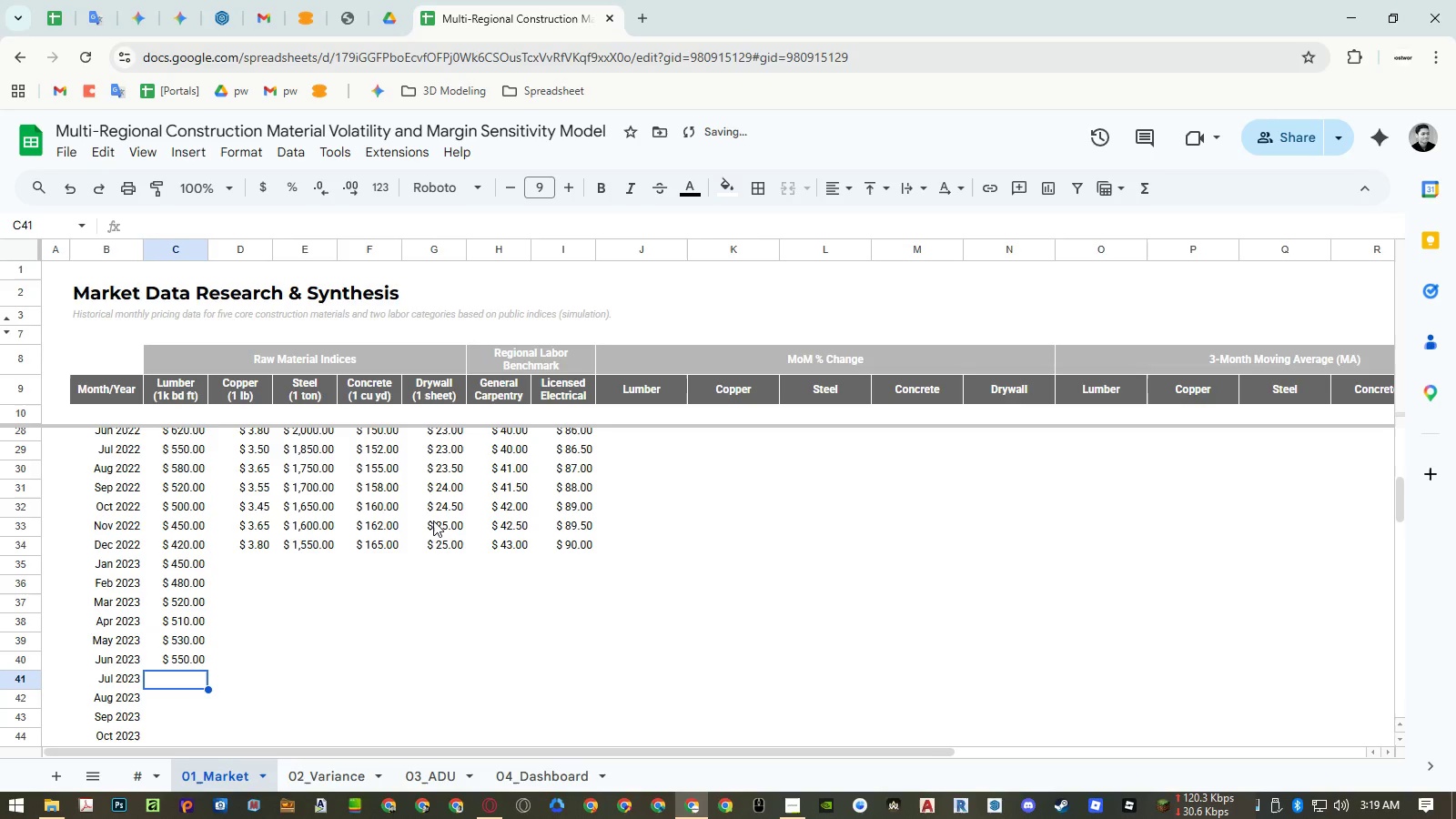 
key(Numpad5)
 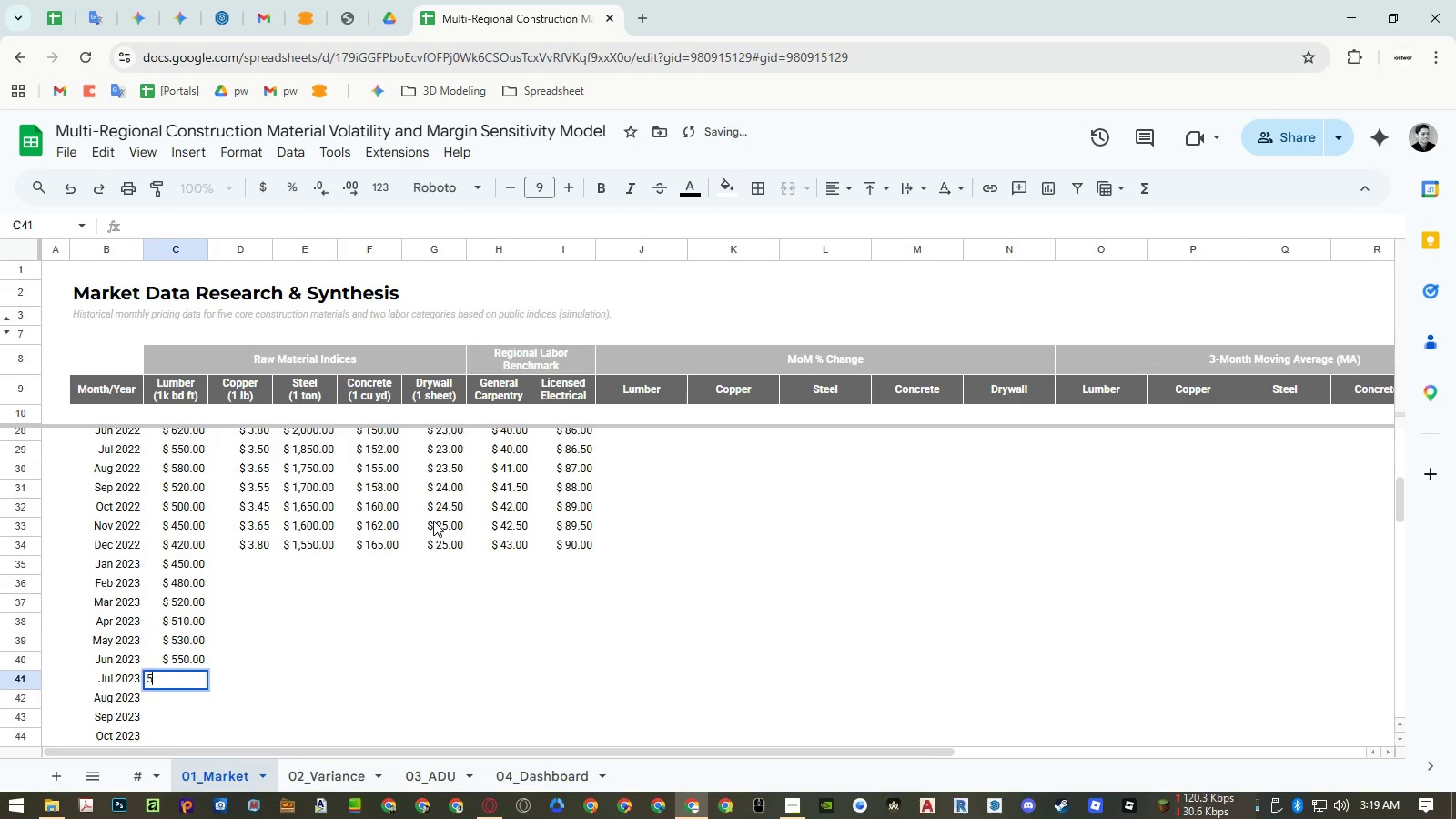 
key(Numpad6)
 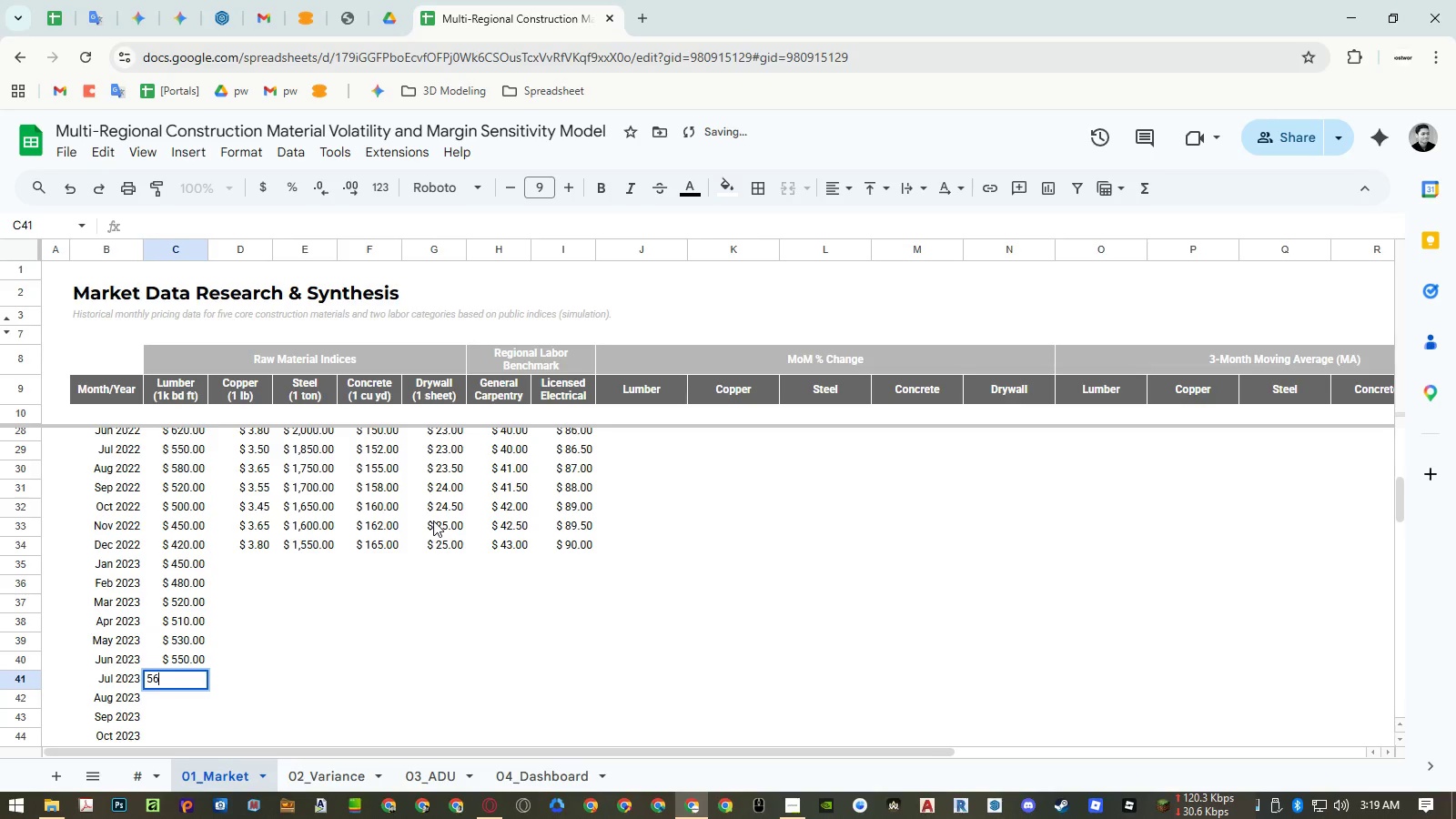 
key(Numpad0)
 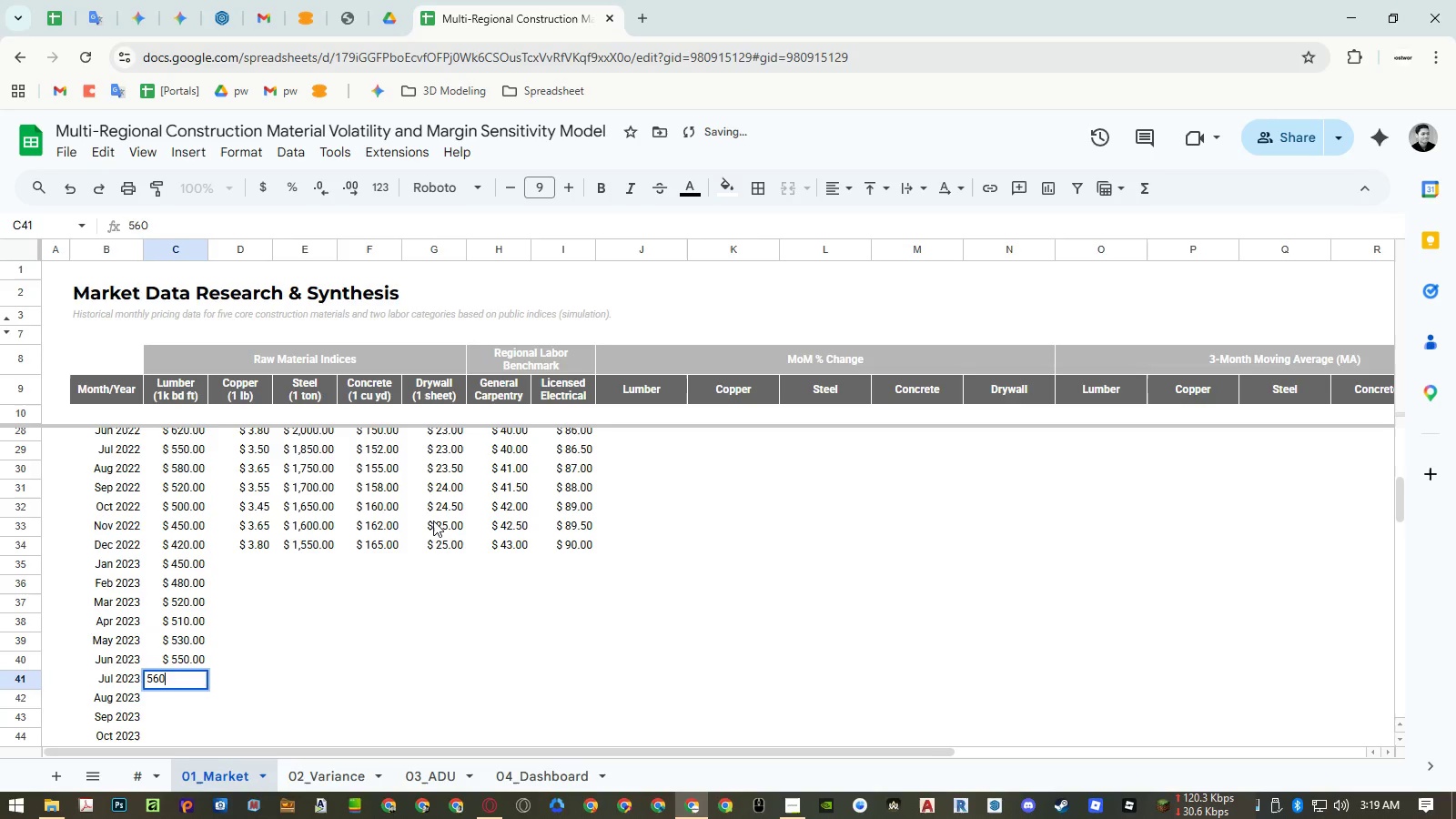 
key(NumpadEnter)
 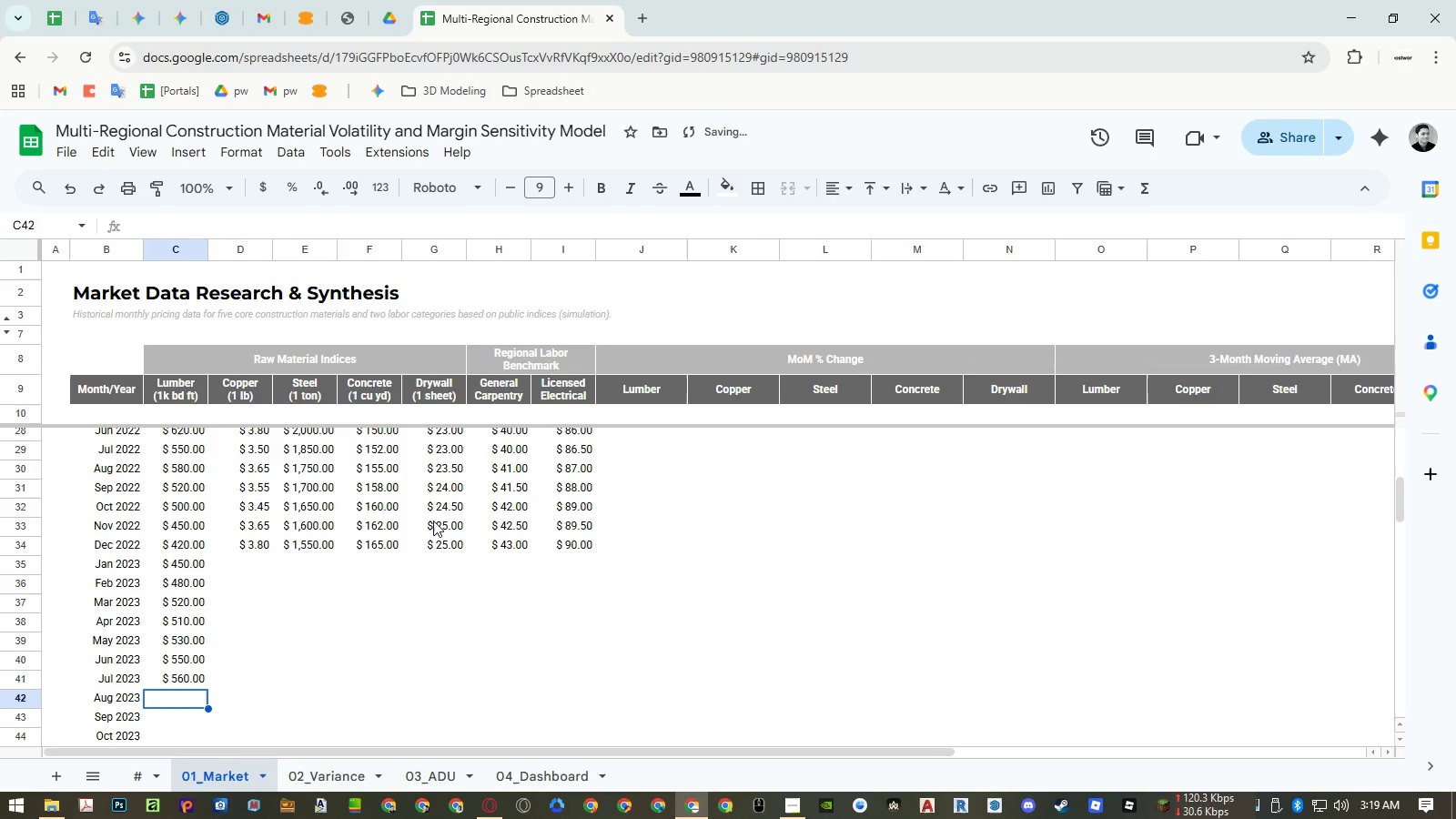 
key(Numpad5)
 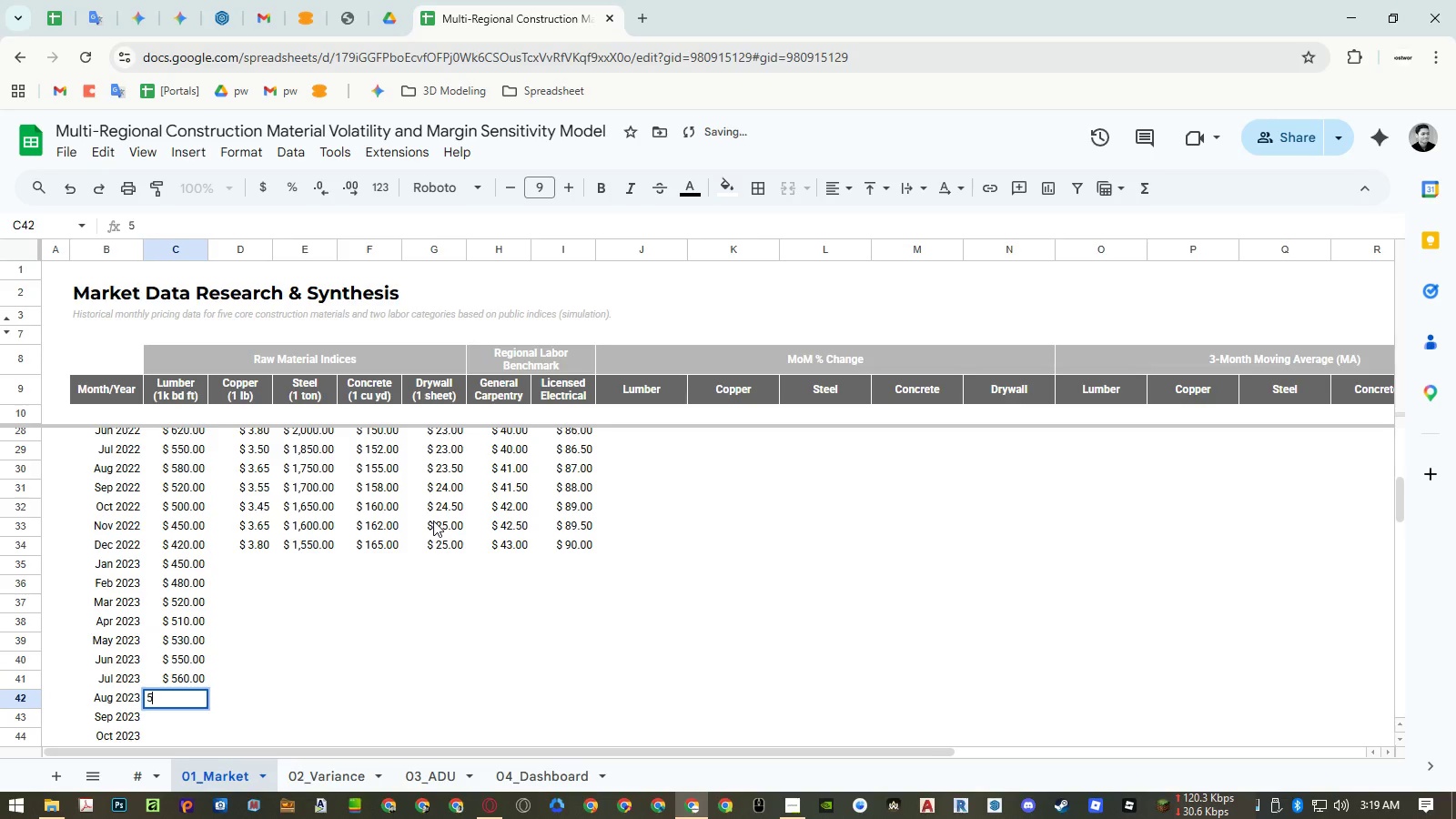 
key(Numpad4)
 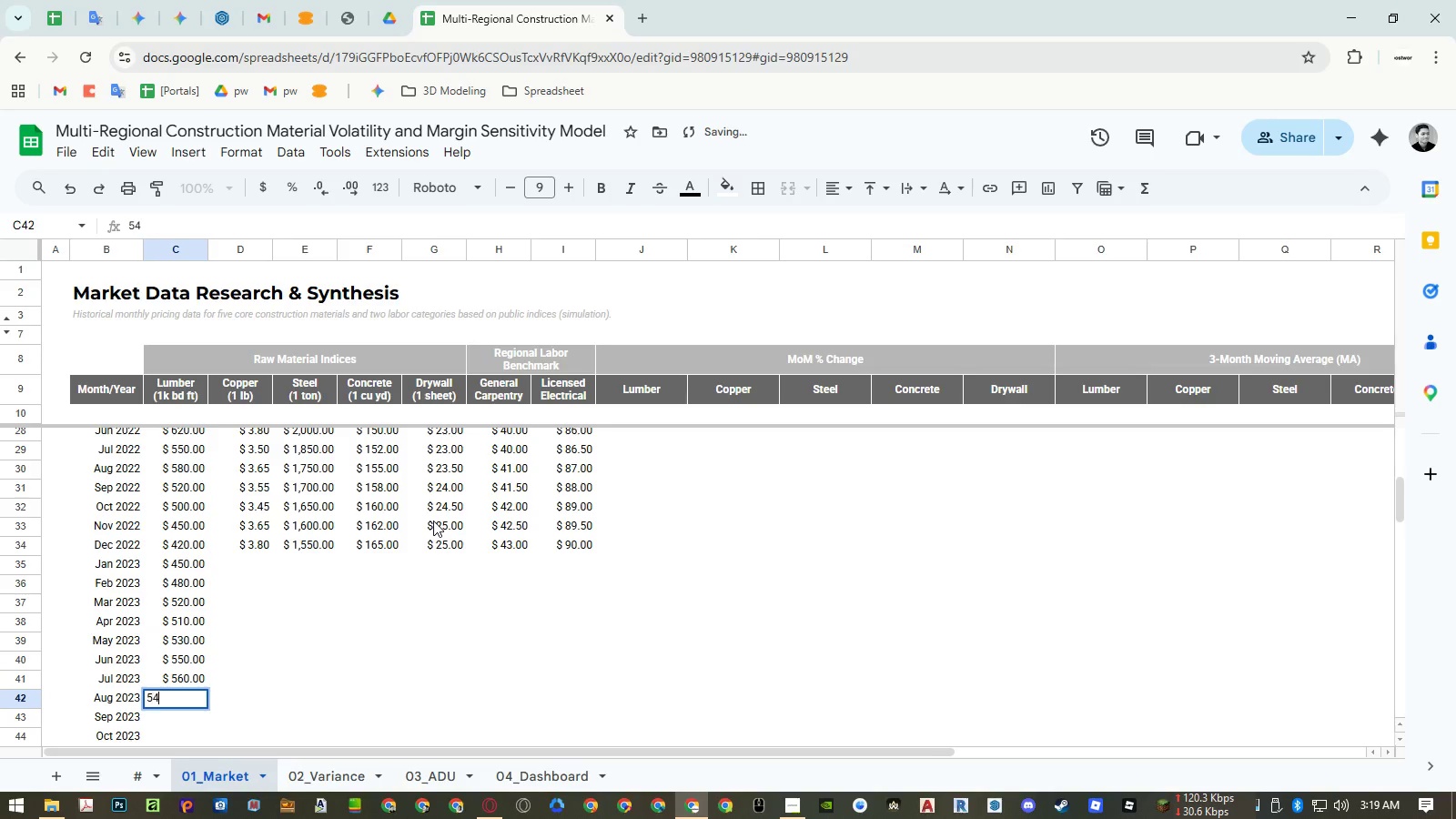 
key(Numpad0)
 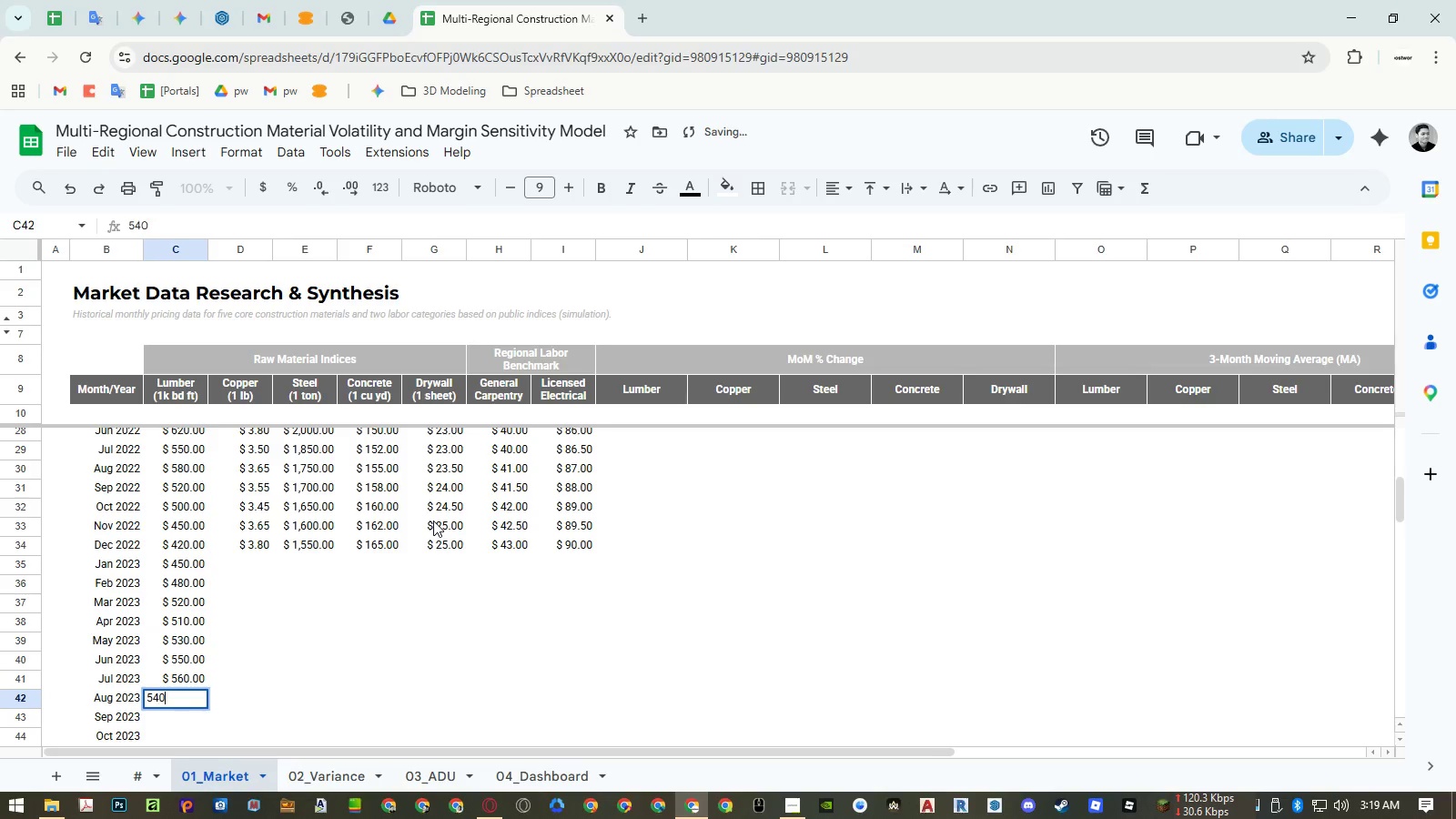 
key(NumpadEnter)
 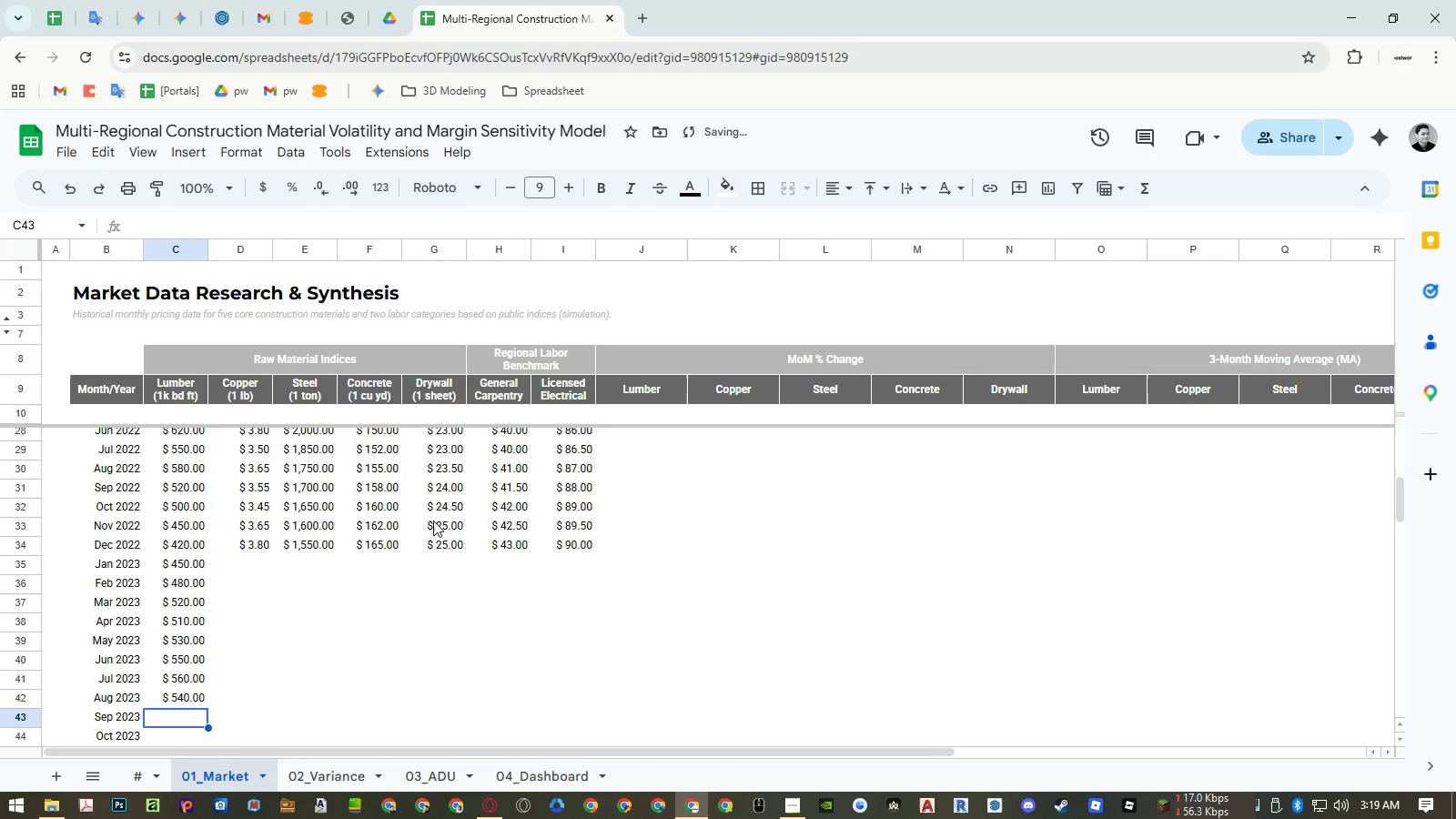 
key(ArrowRight)
 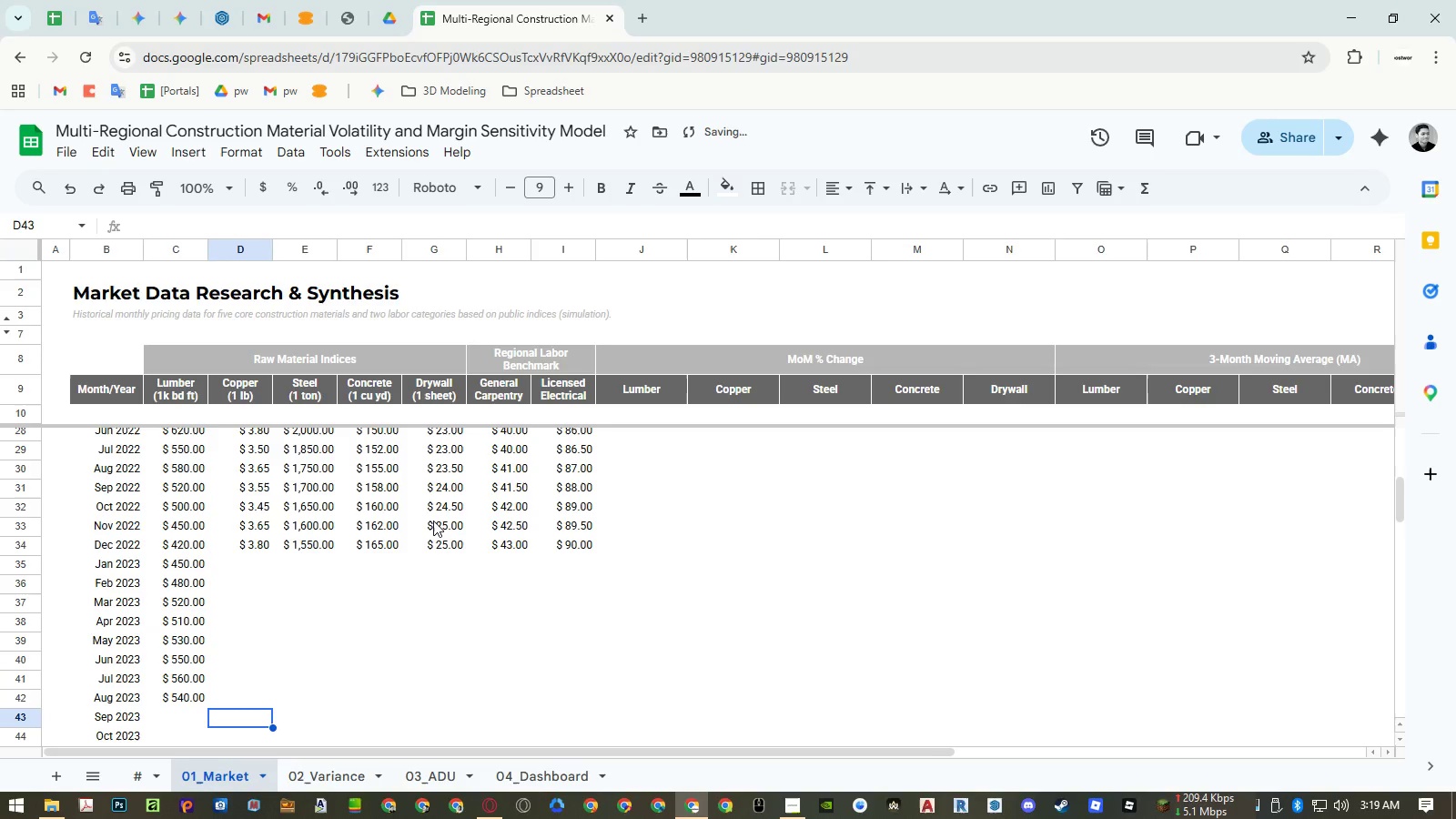 
key(Control+ControlRight)
 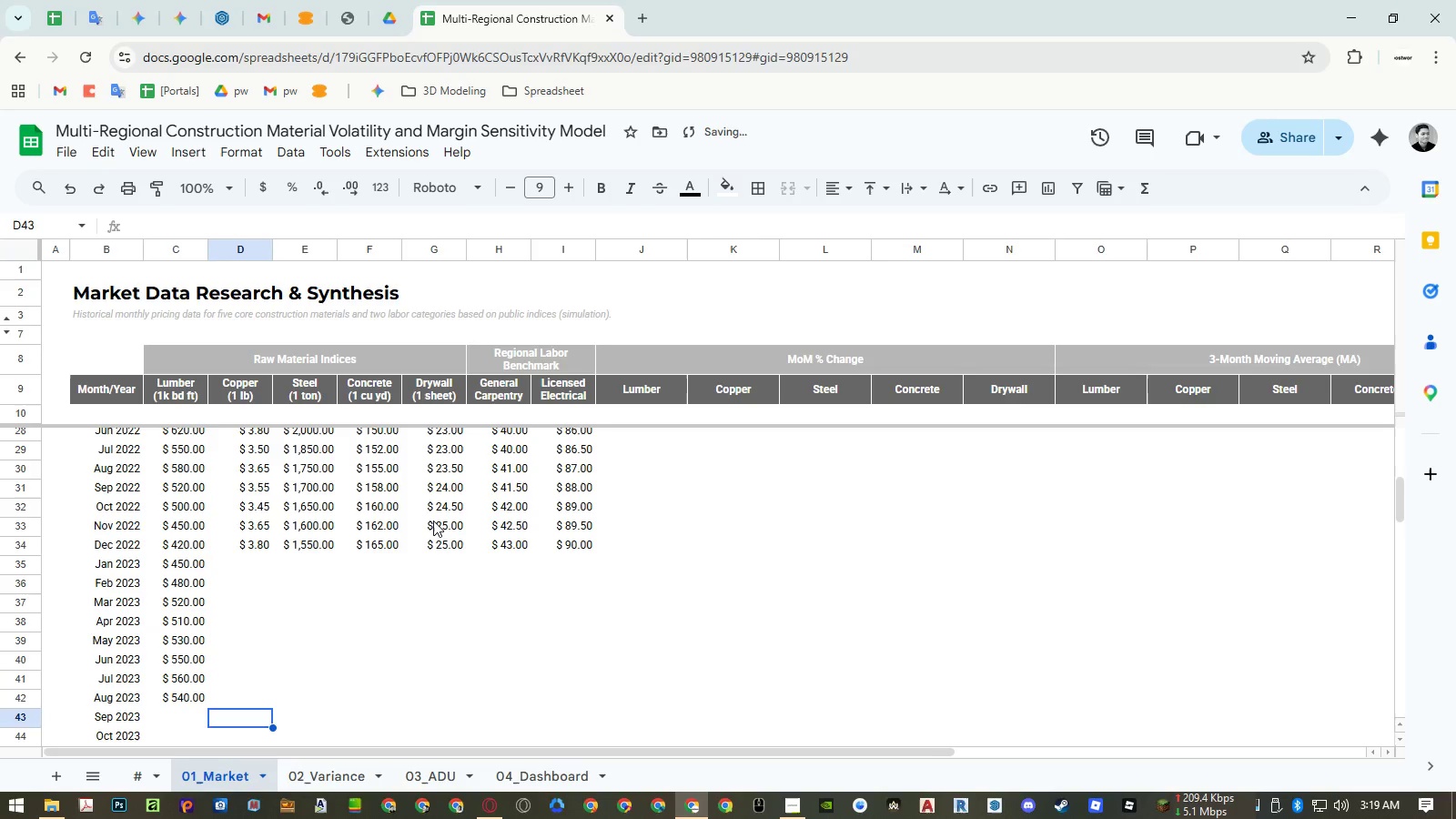 
key(Control+ArrowUp)
 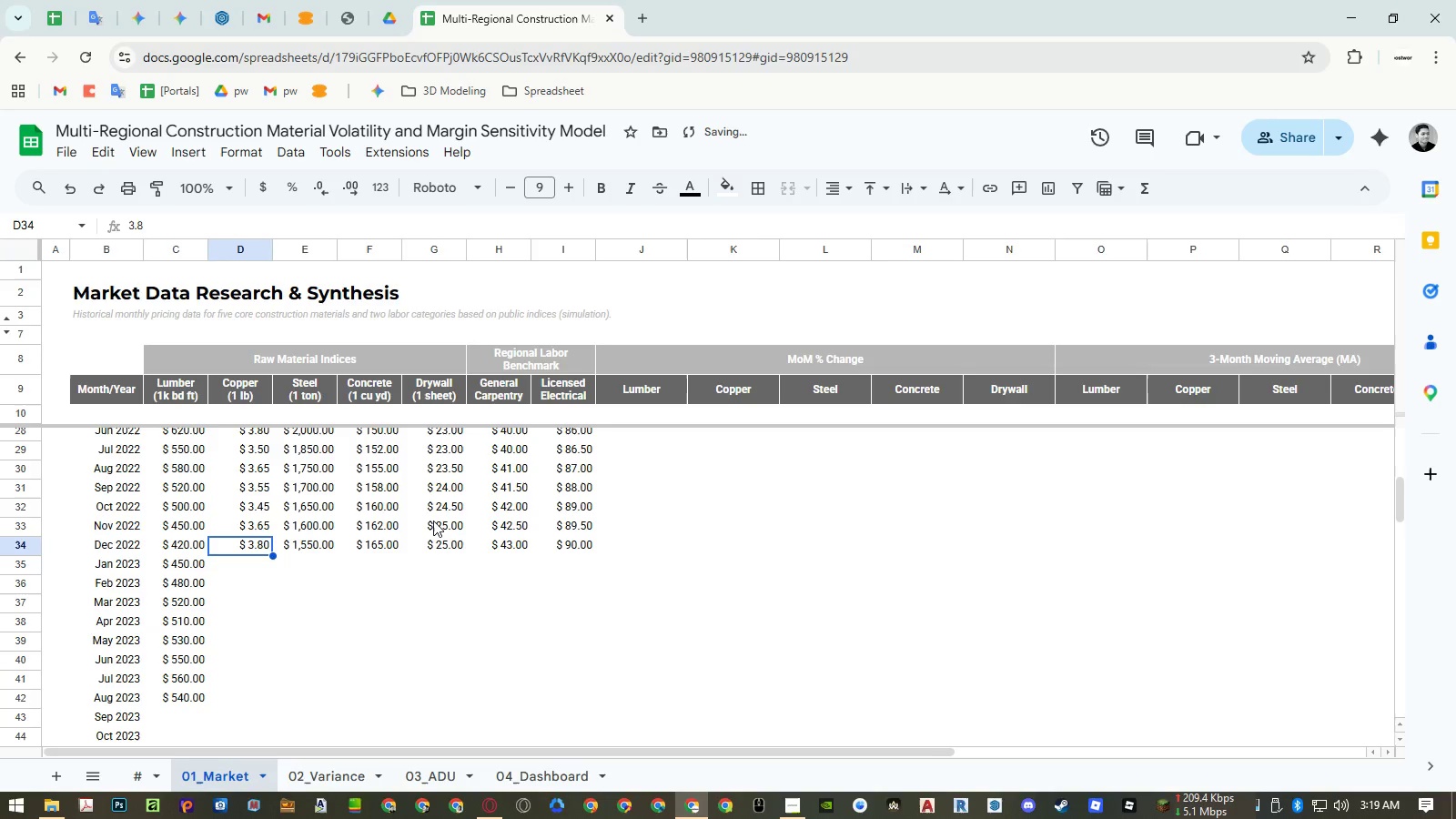 
key(ArrowDown)
 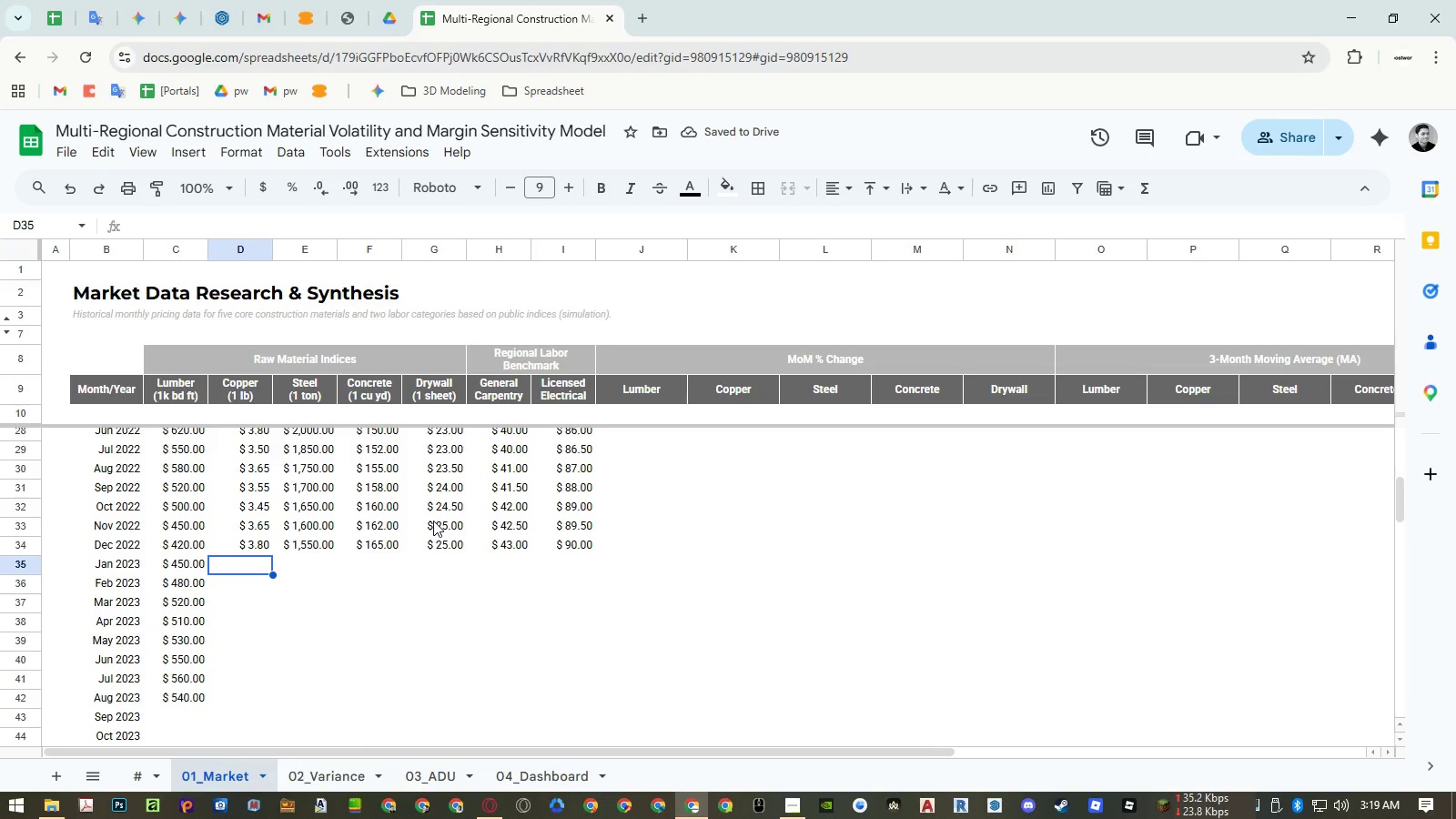 
key(Numpad4)
 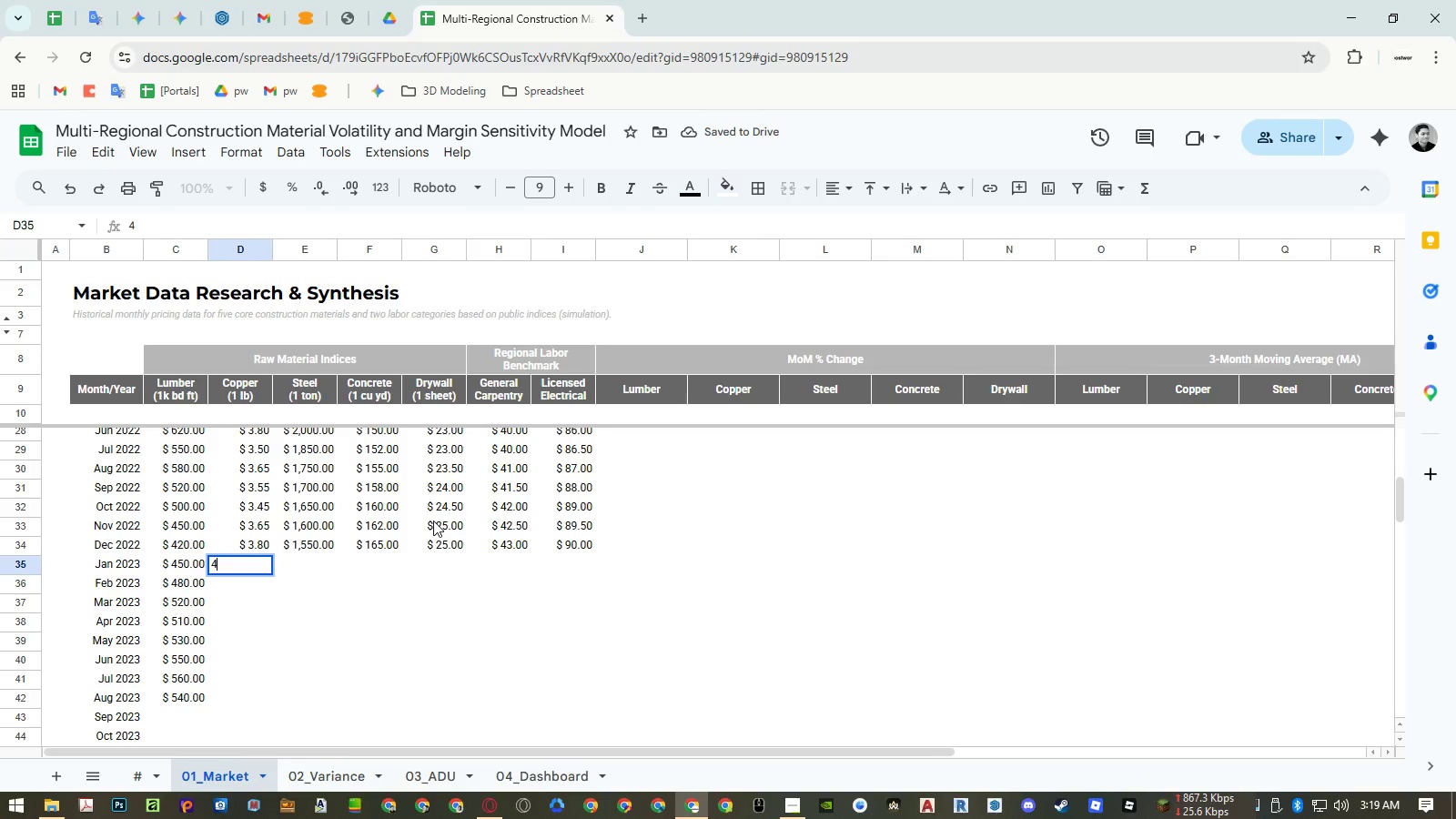 
key(NumpadDecimal)
 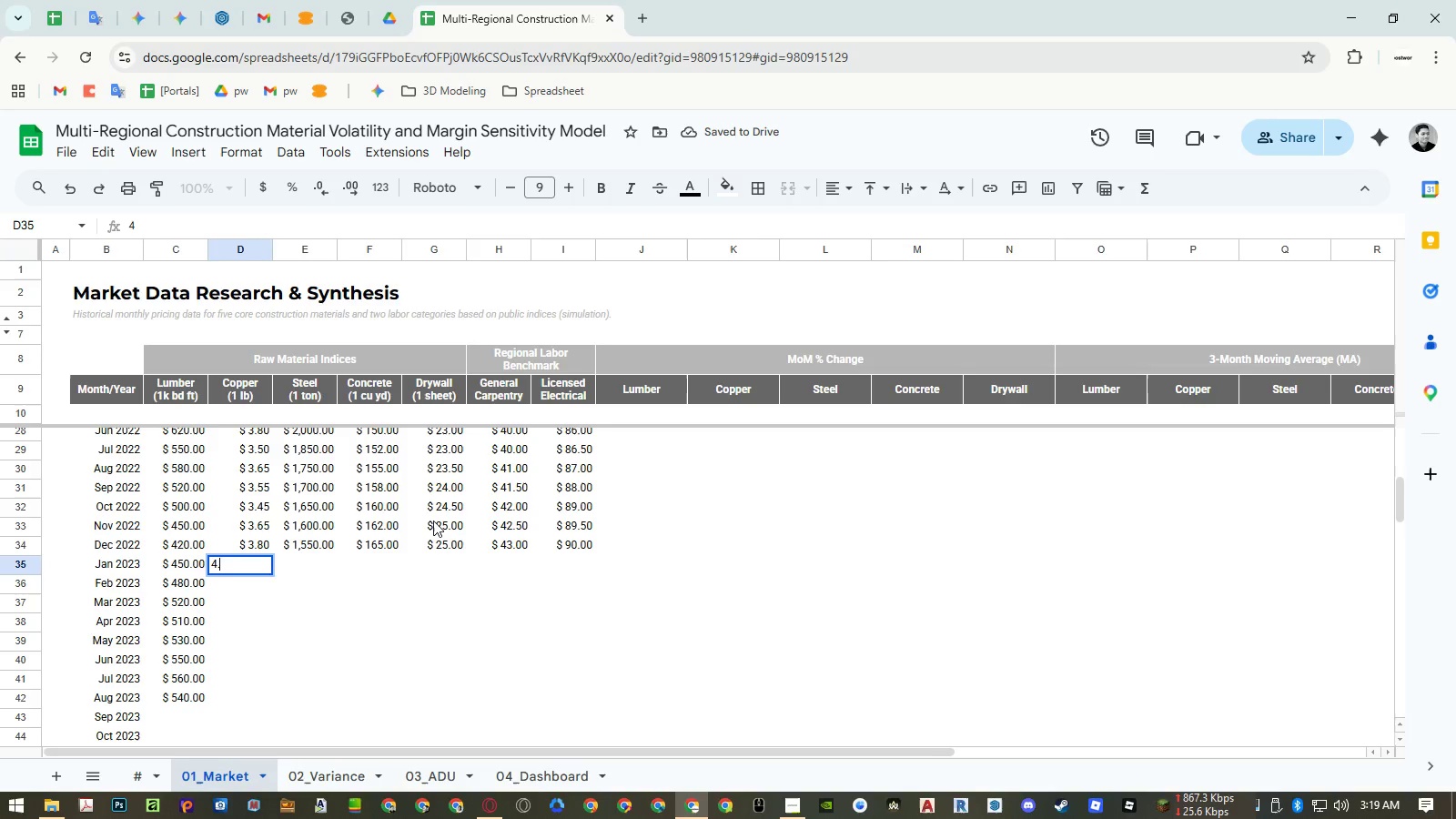 
key(Numpad1)
 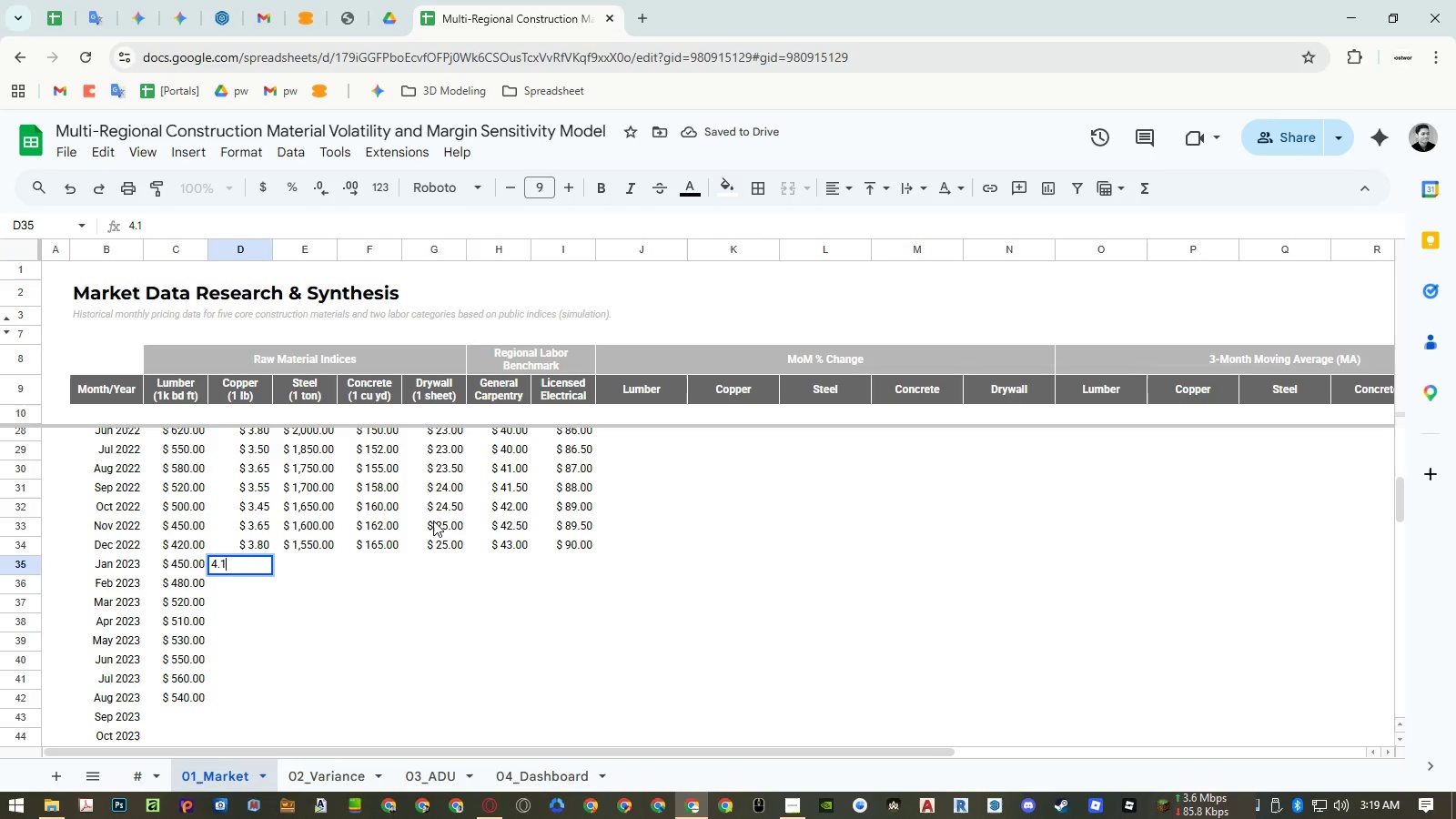 
key(NumpadEnter)
 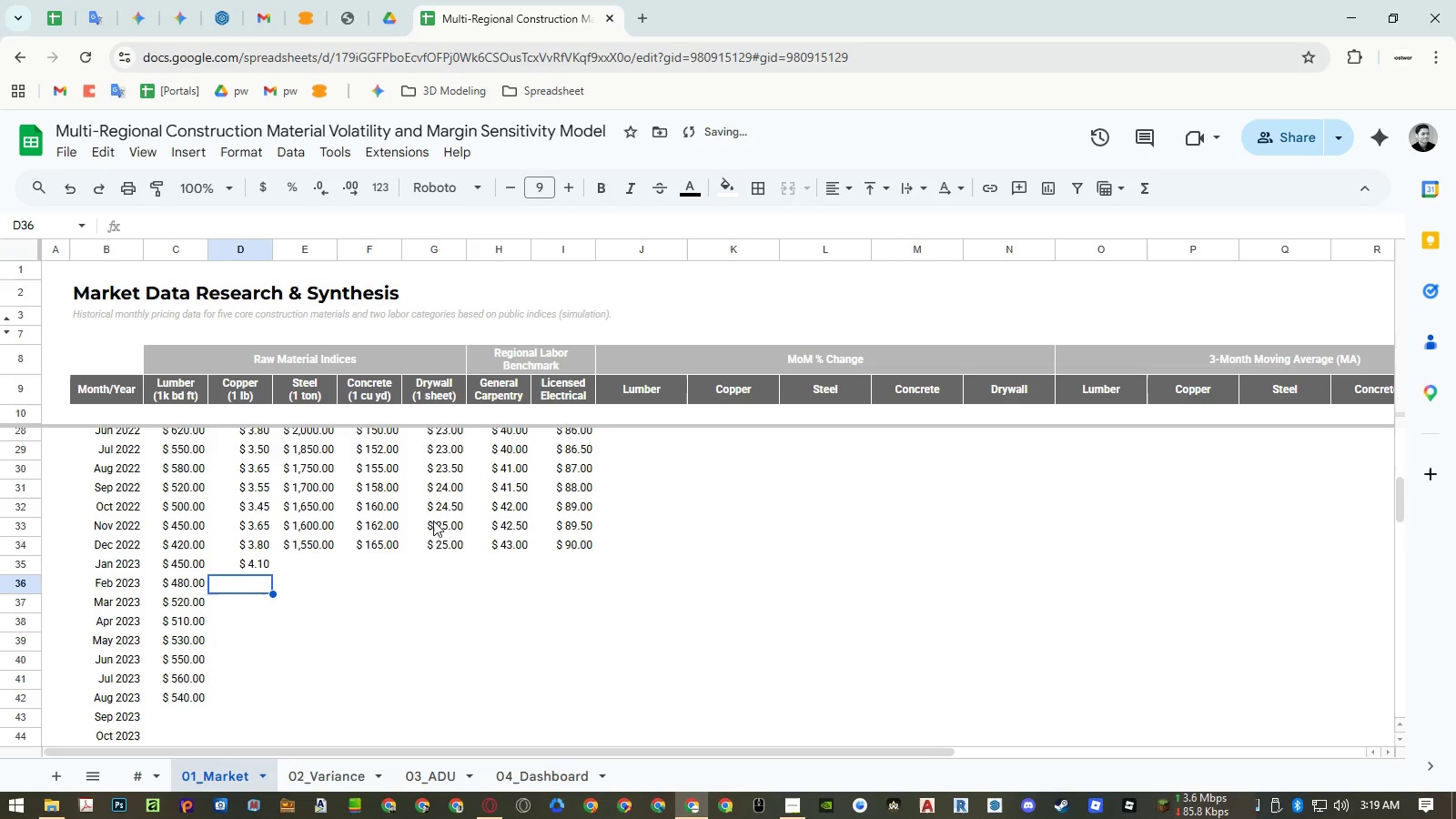 
key(Numpad4)
 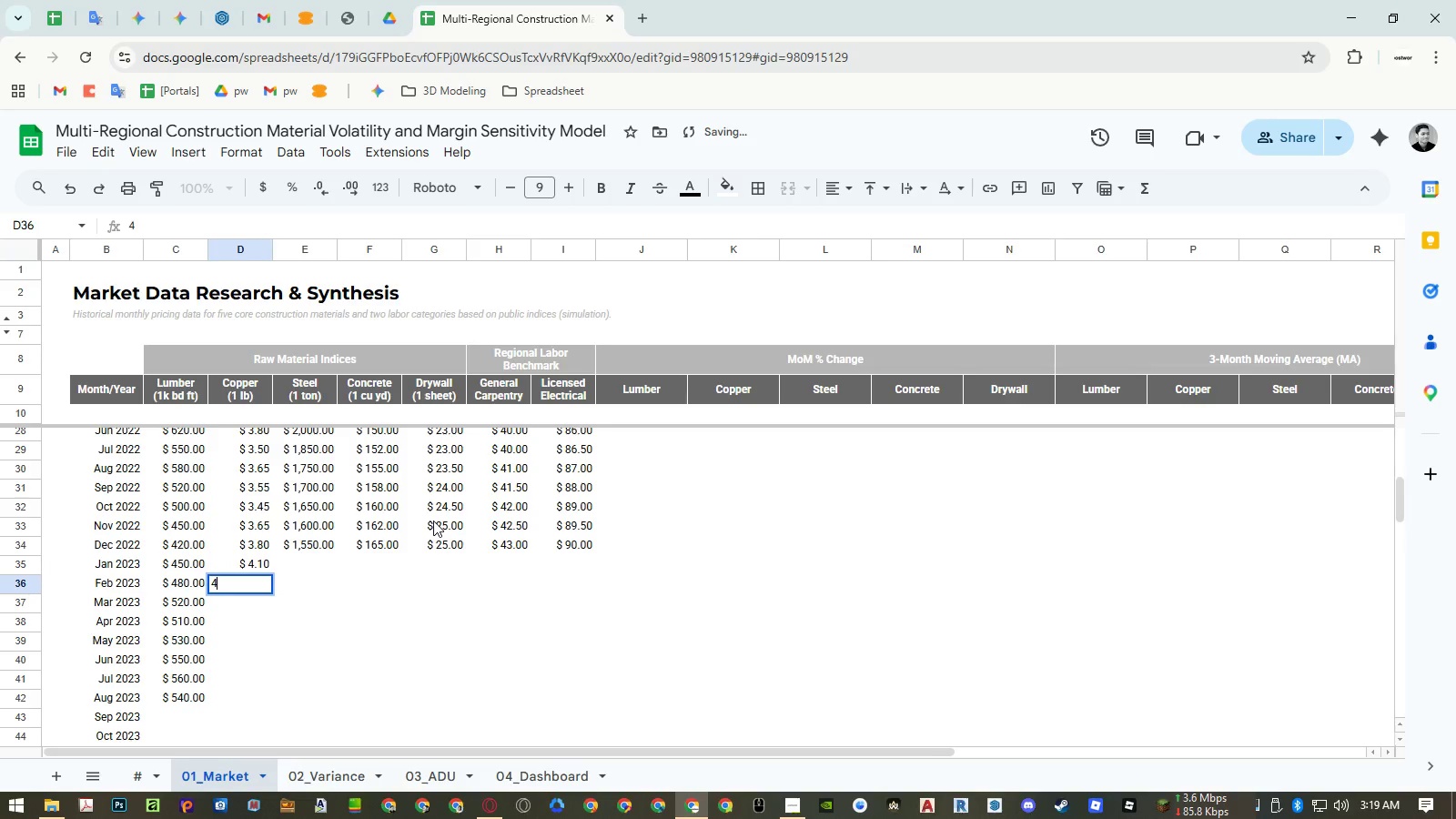 
key(NumpadDecimal)
 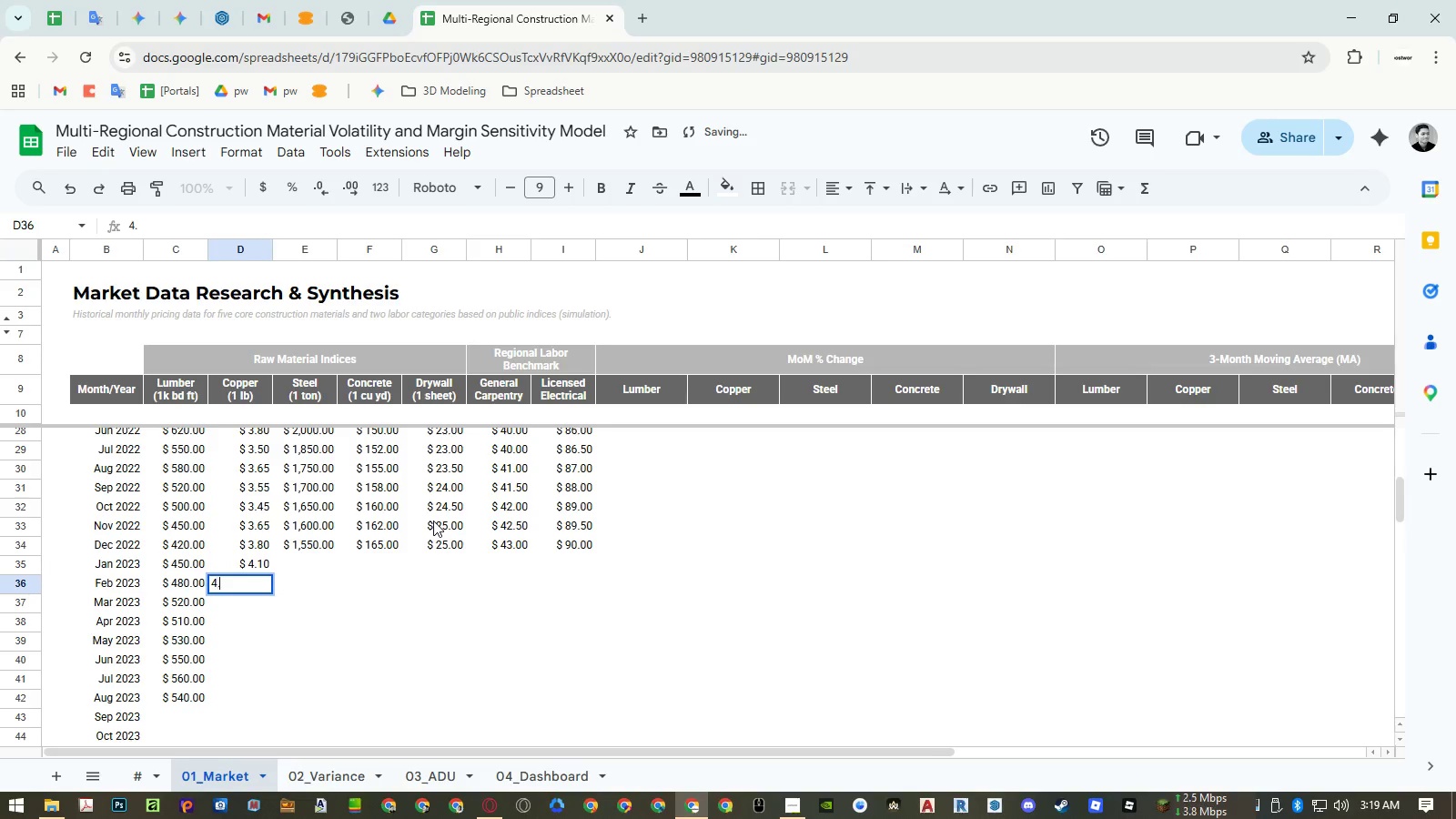 
key(Numpad0)
 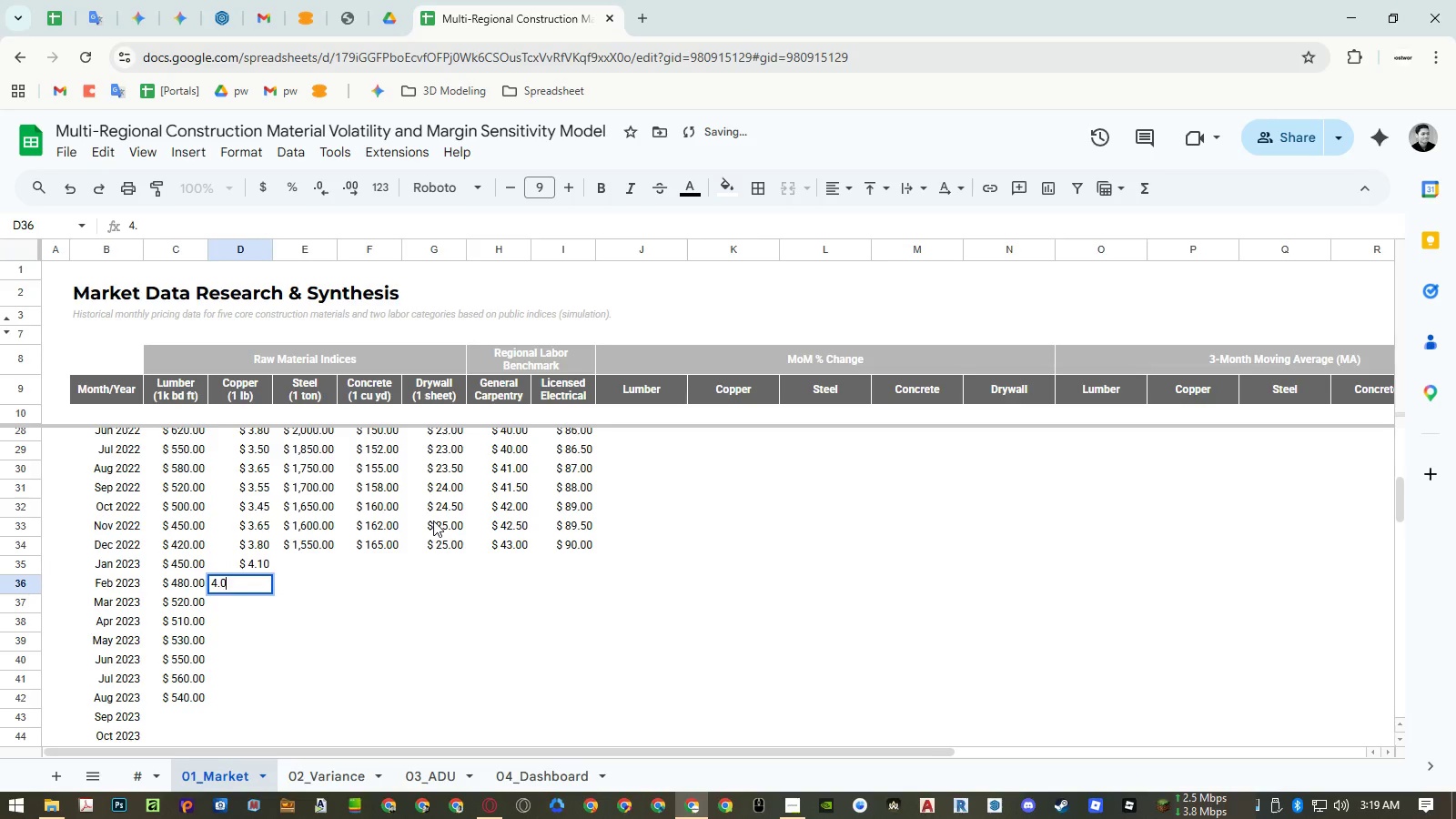 
key(Numpad5)
 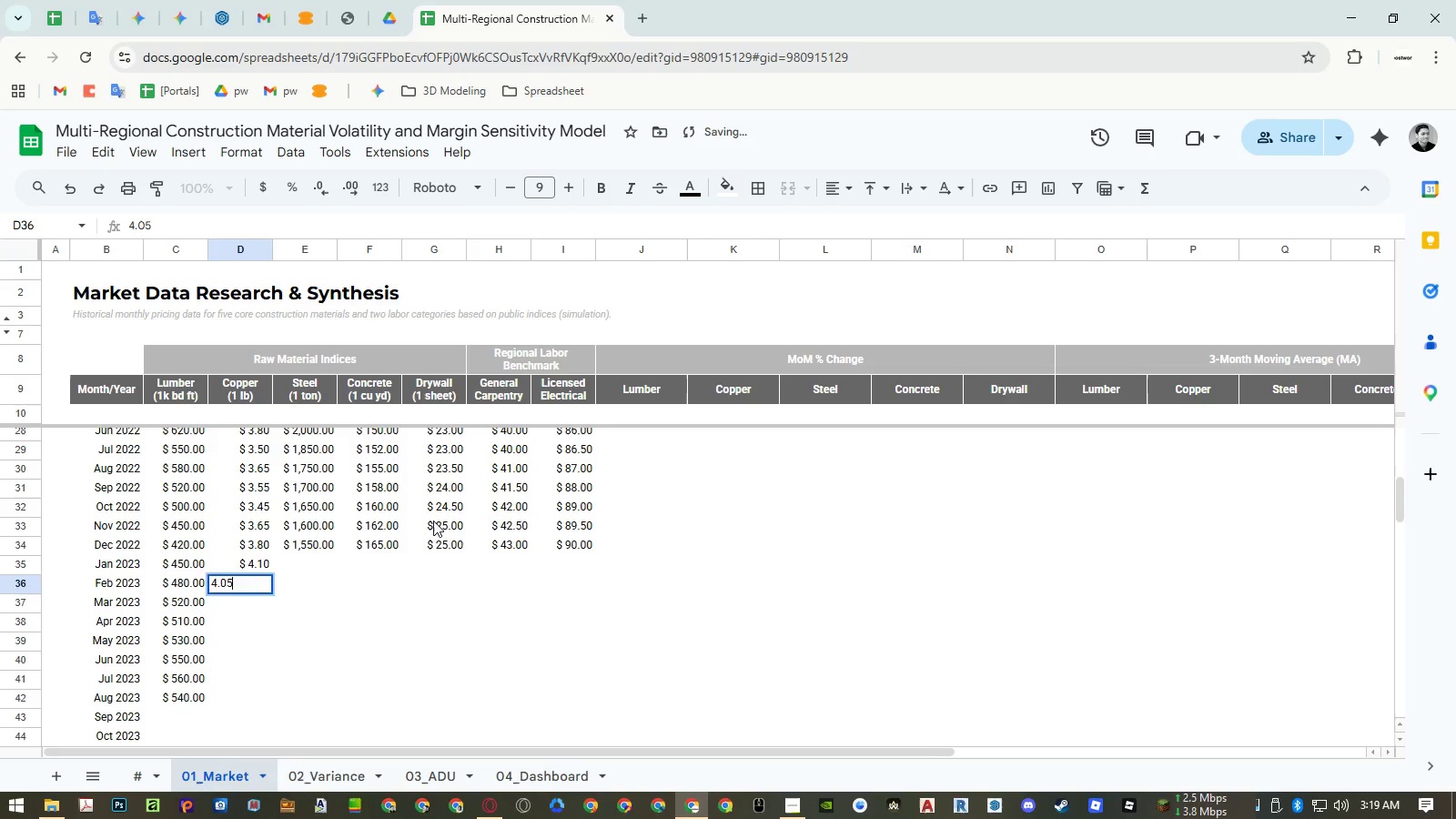 
key(NumpadEnter)
 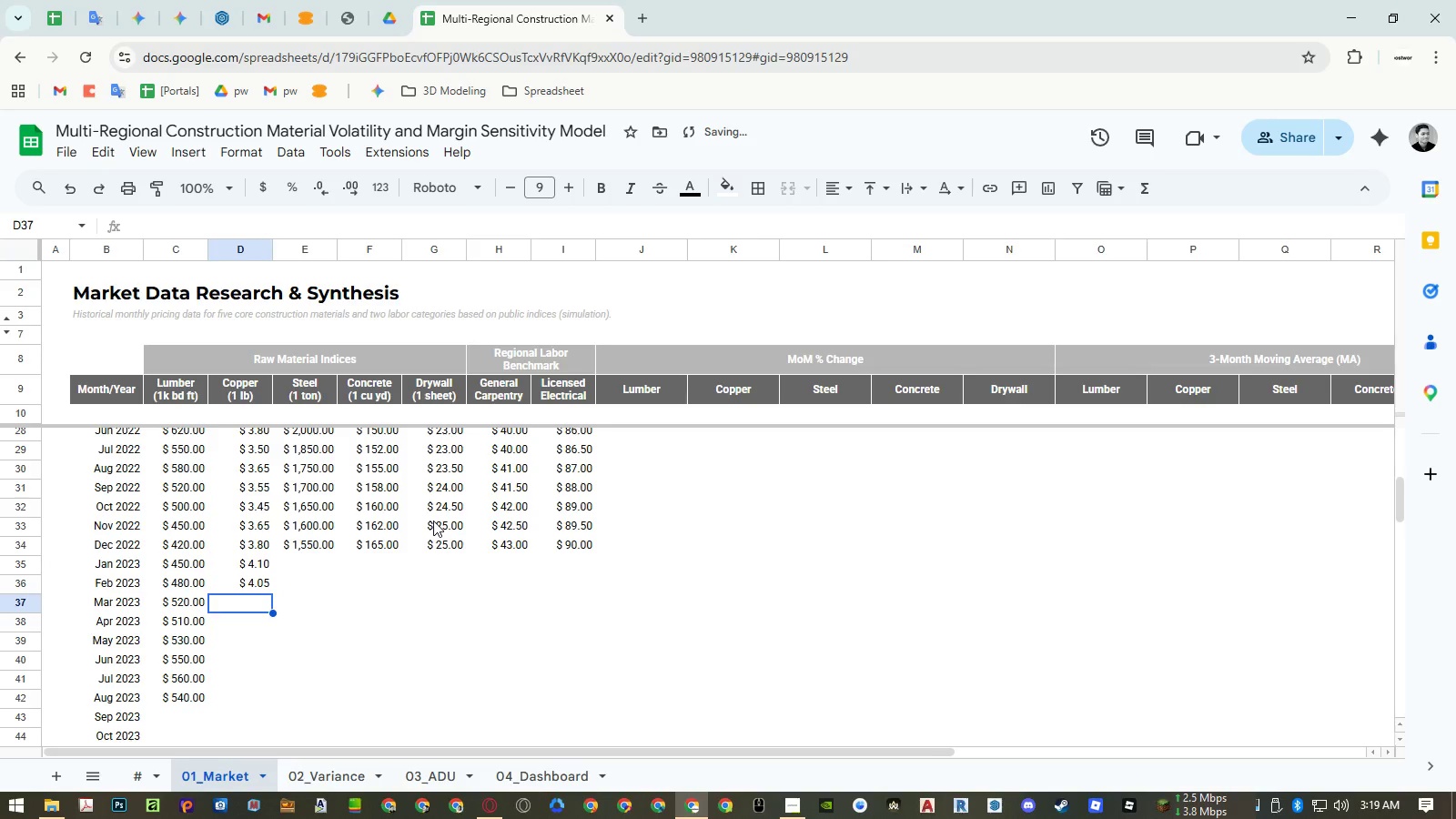 
key(Numpad4)
 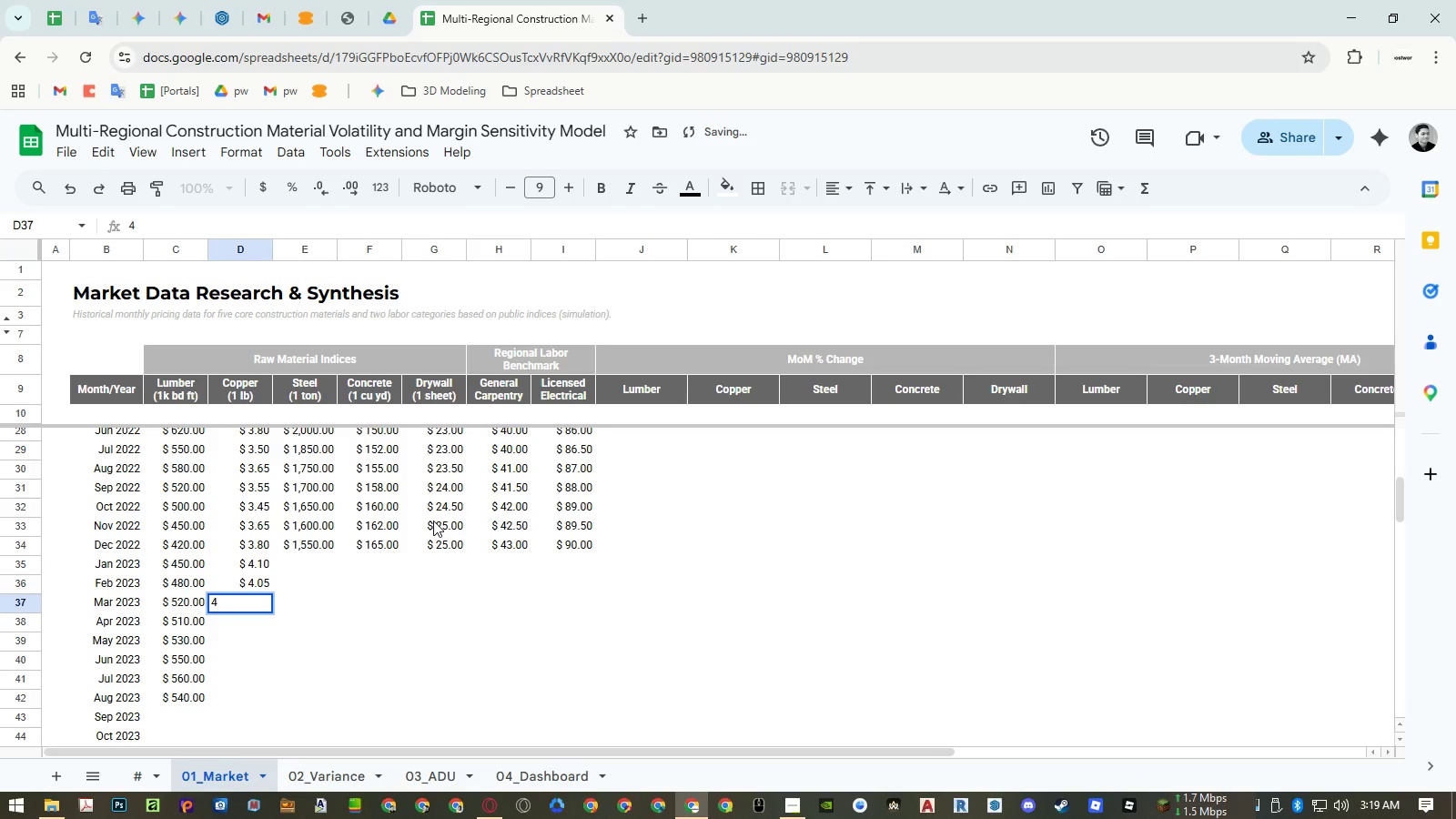 
key(NumpadEnter)
 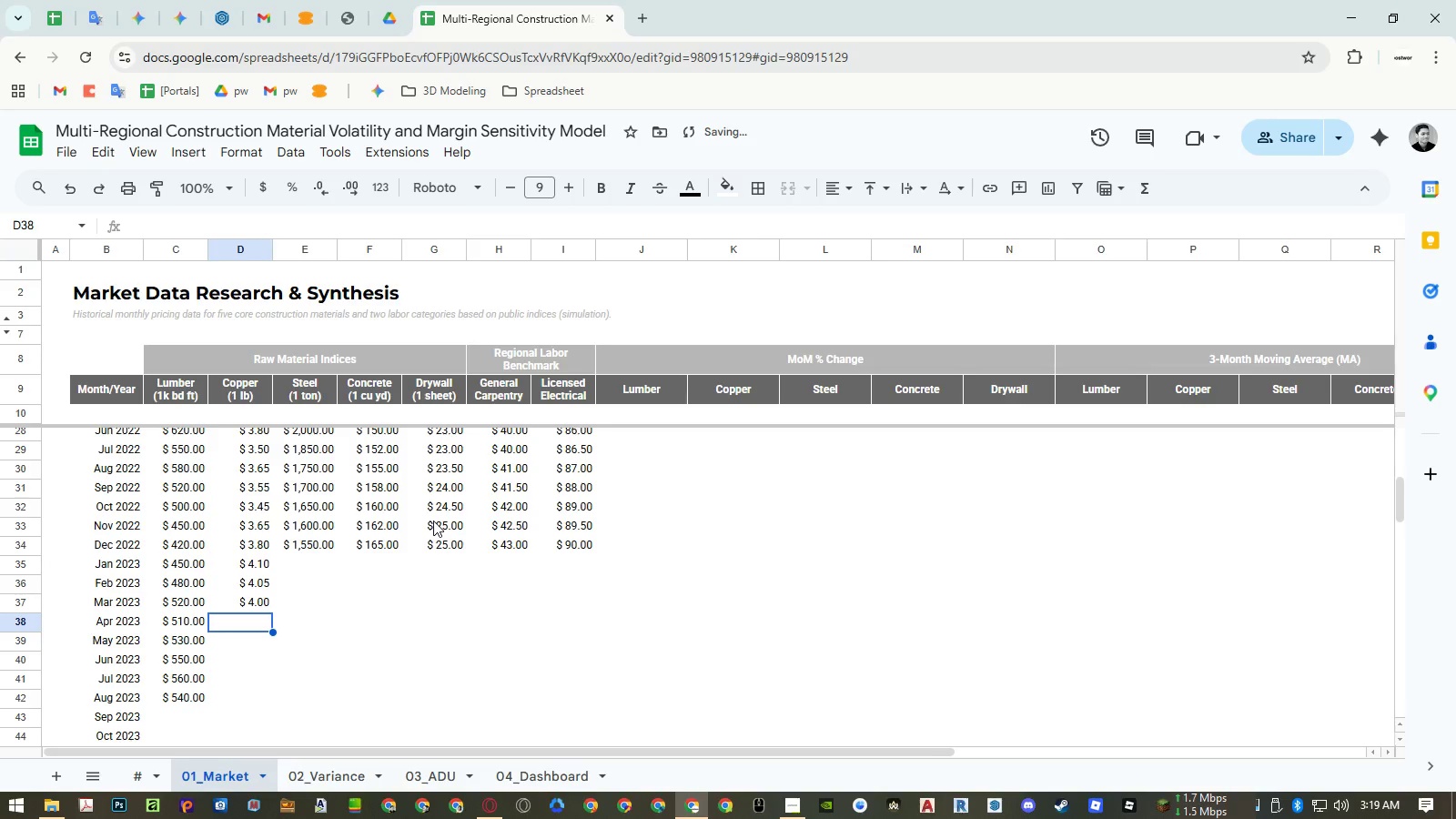 
key(Numpad3)
 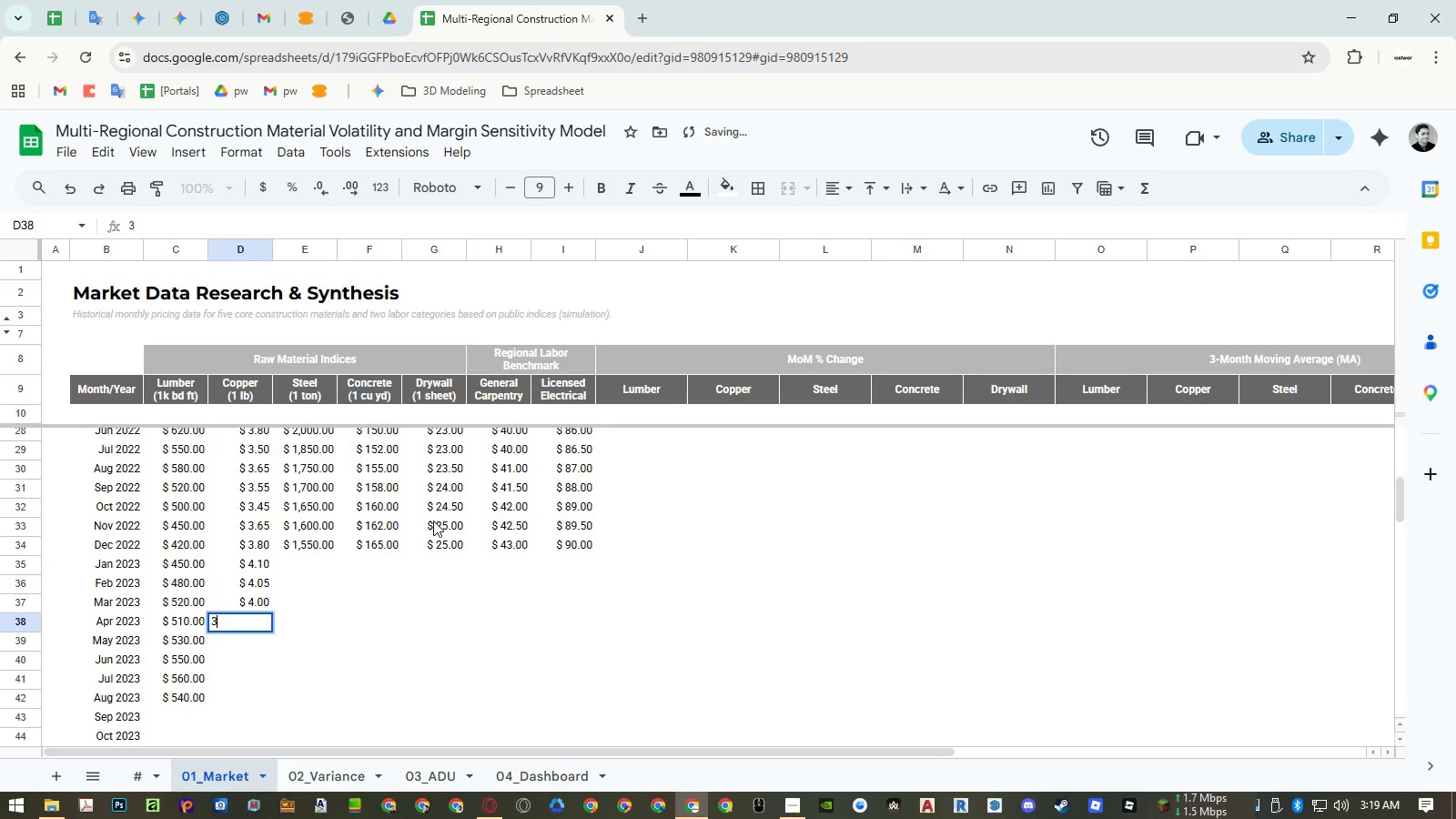 
key(NumpadDecimal)
 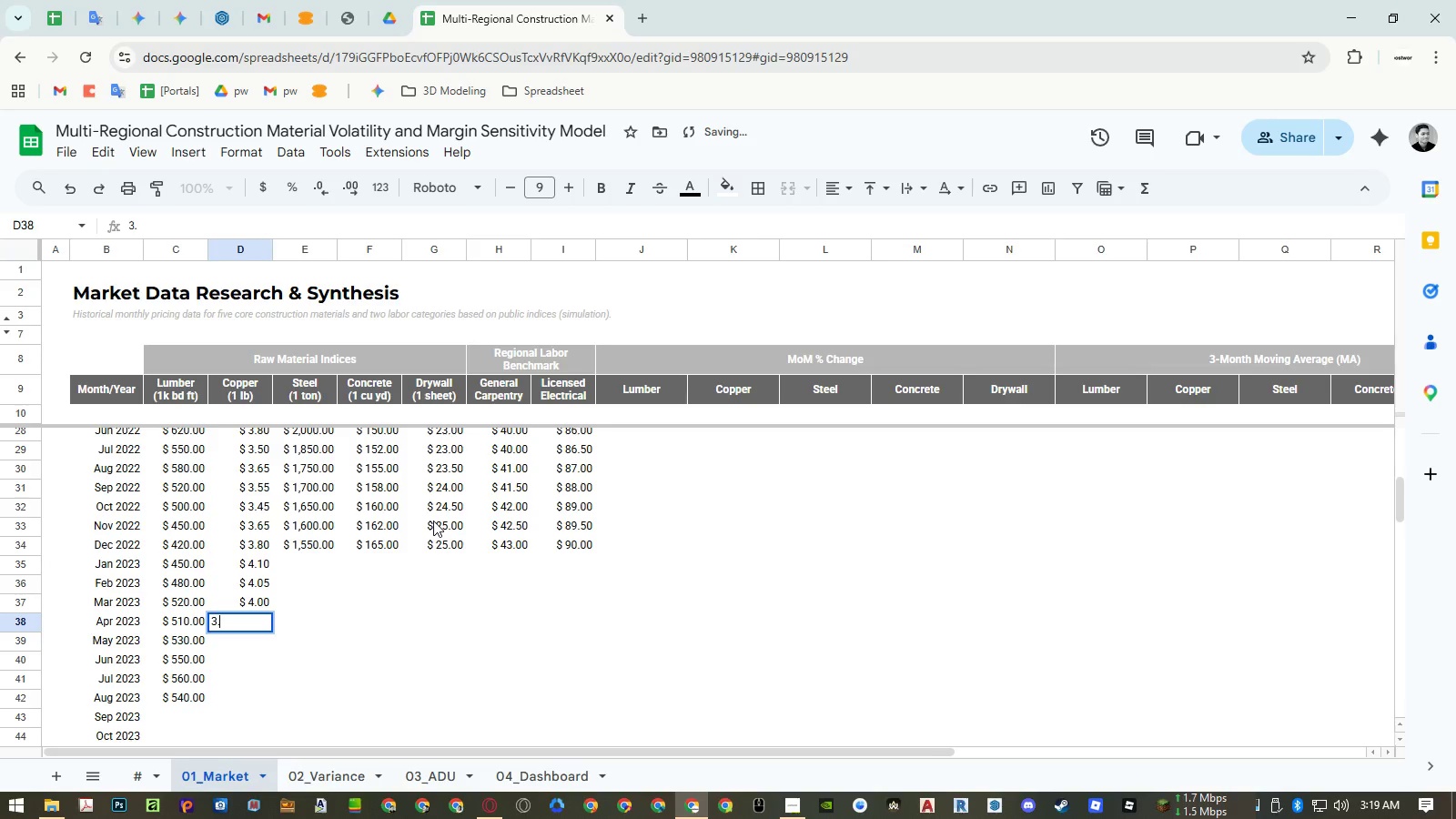 
key(Numpad9)
 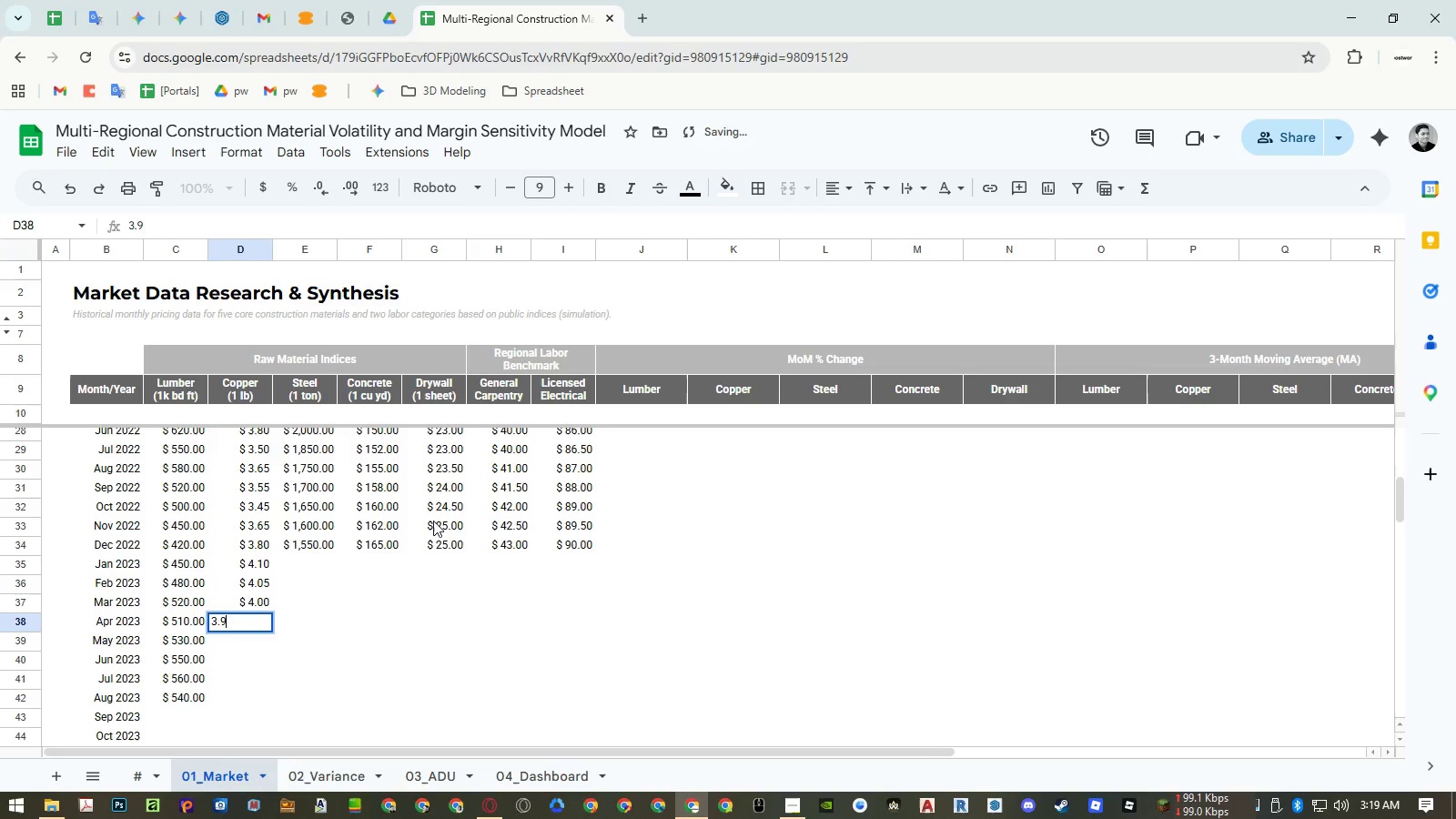 
key(NumpadEnter)
 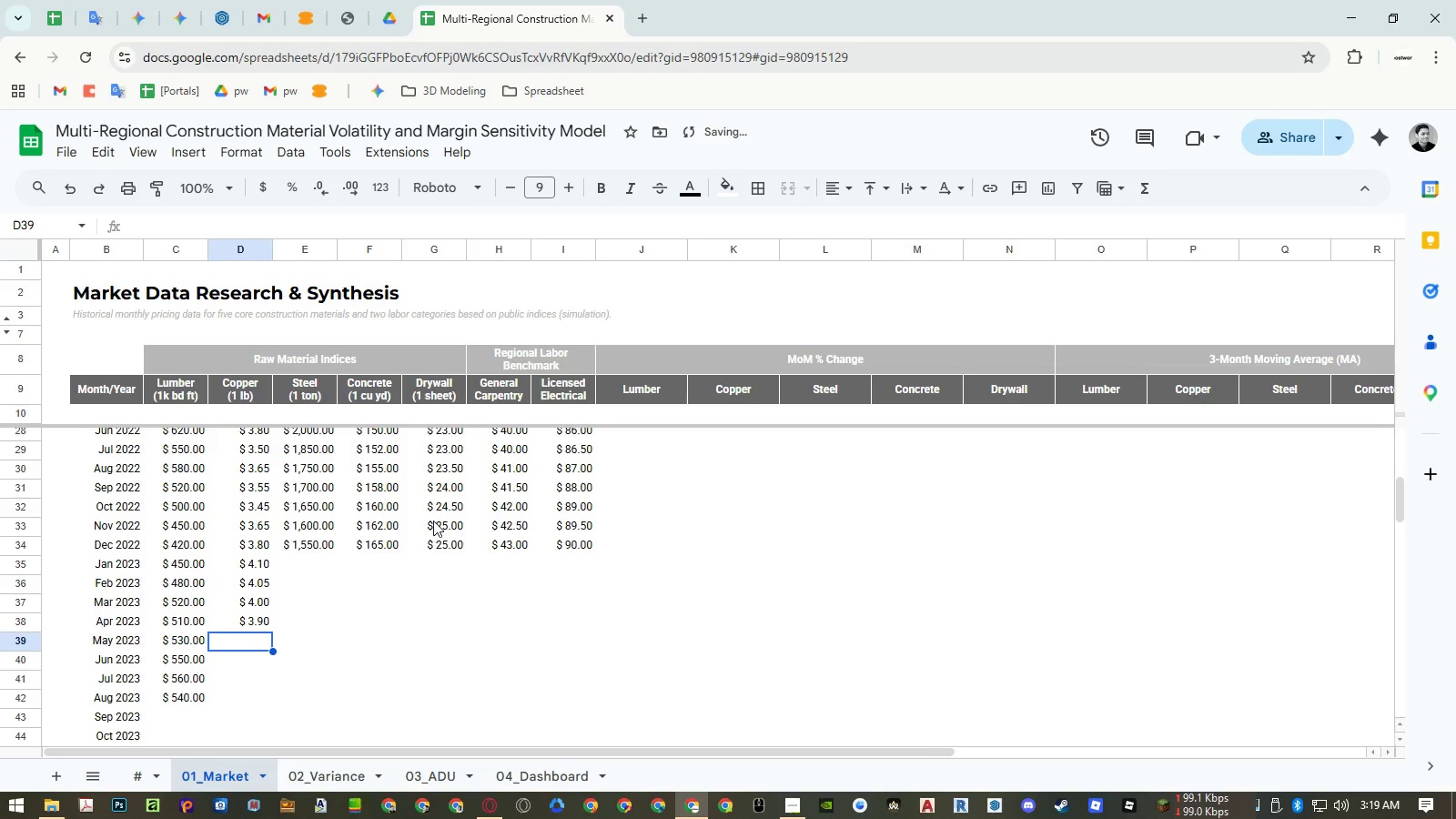 
key(Numpad3)
 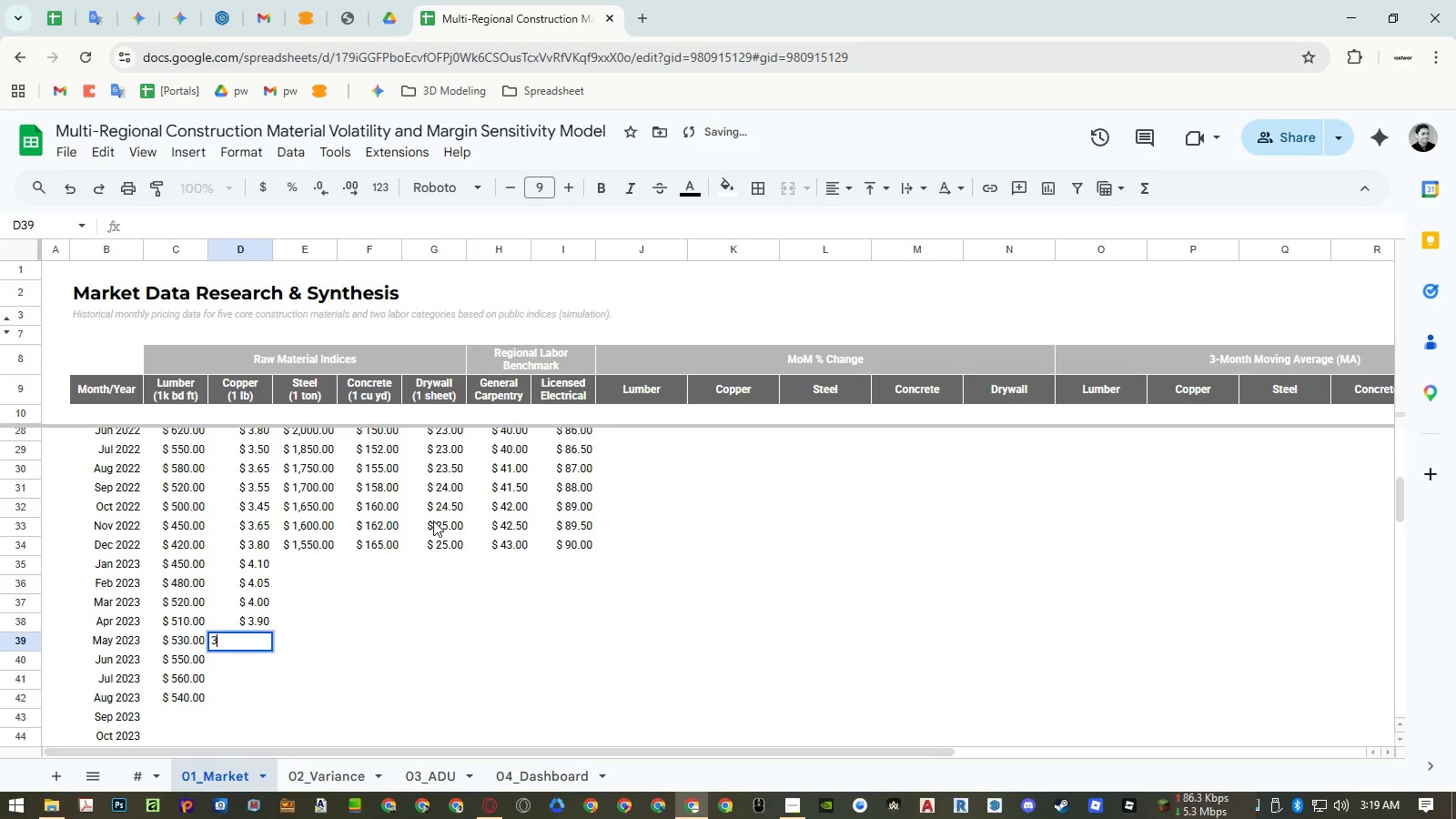 
key(NumpadDecimal)
 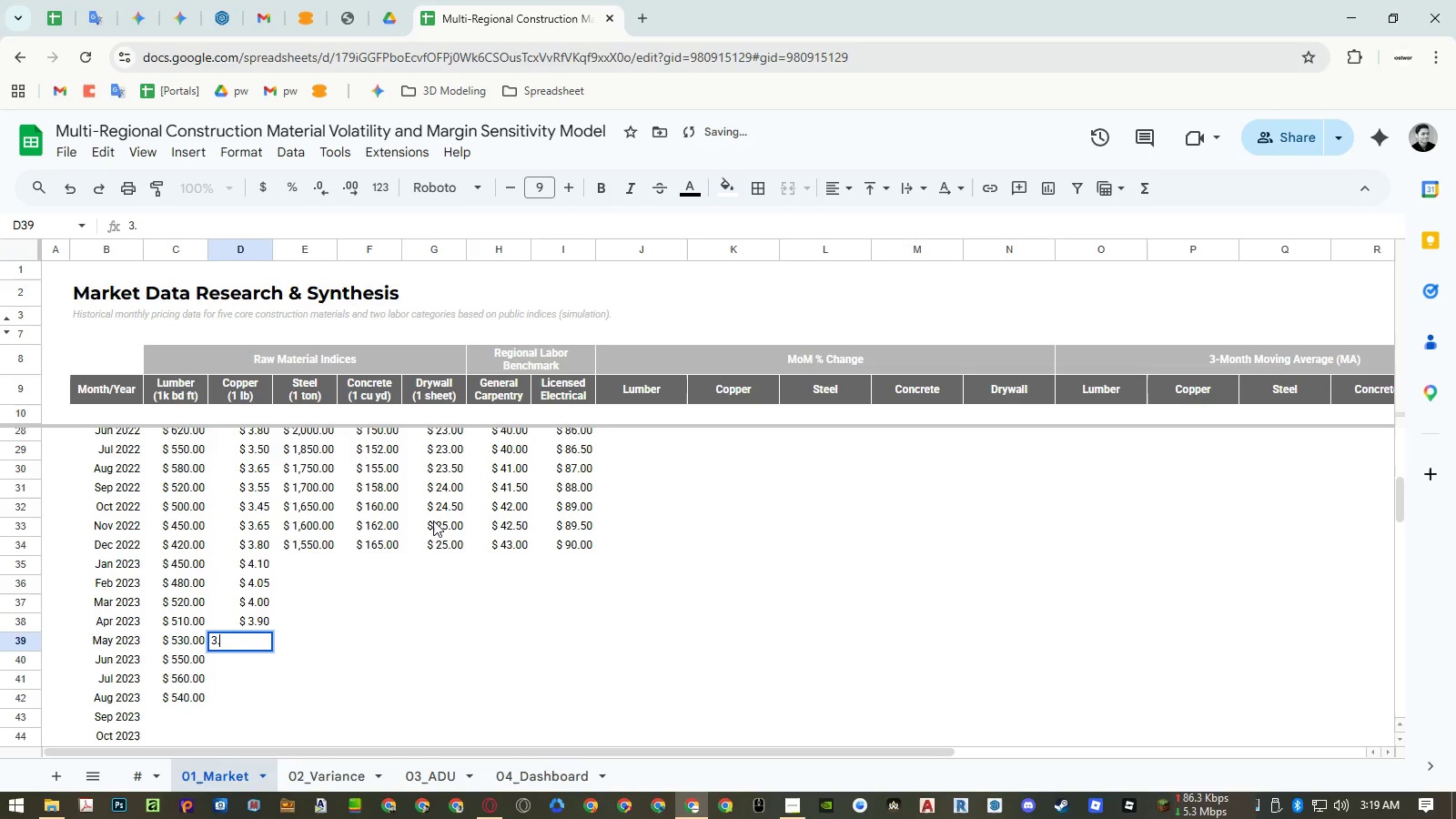 
key(Numpad7)
 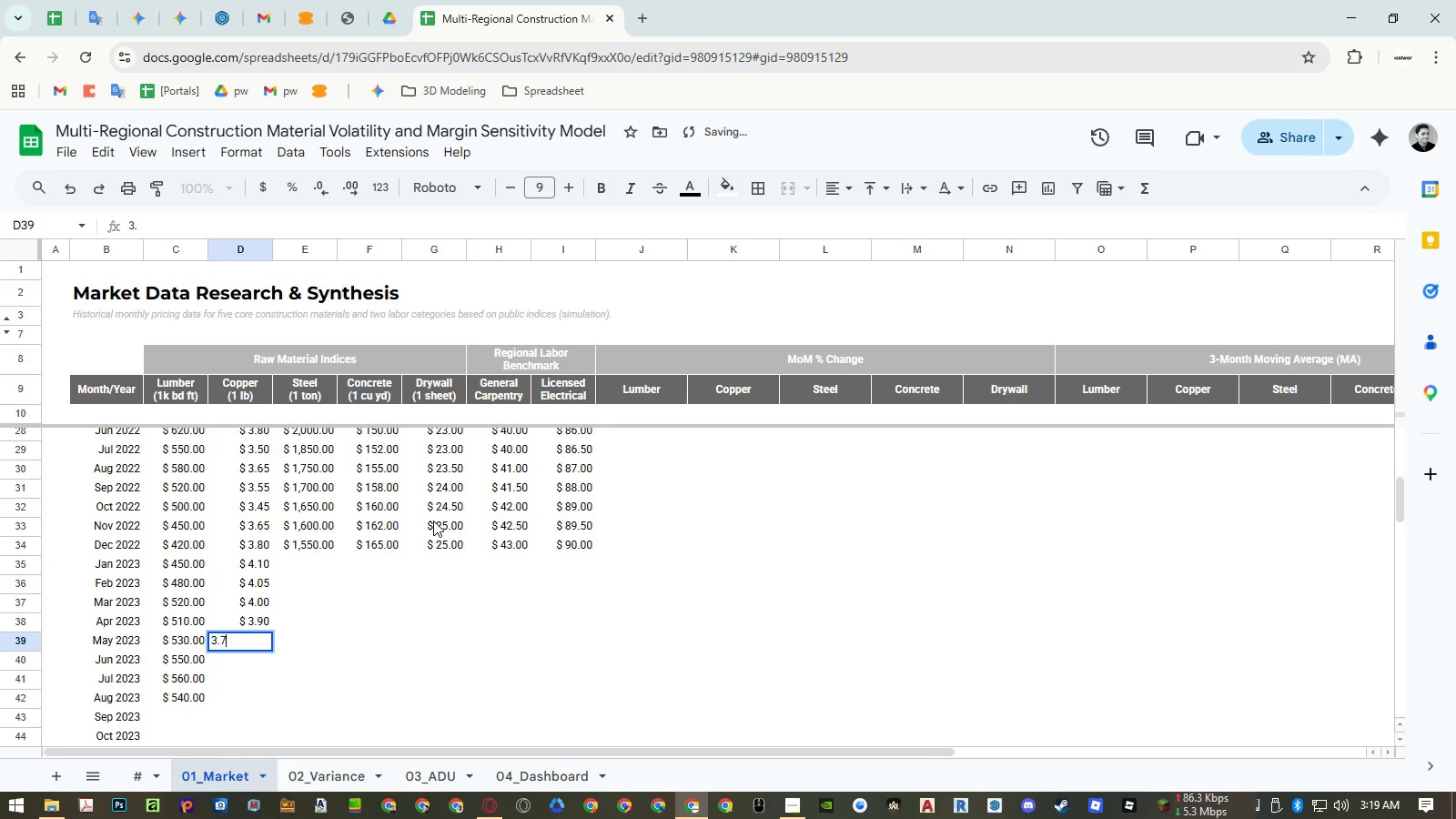 
key(Numpad5)
 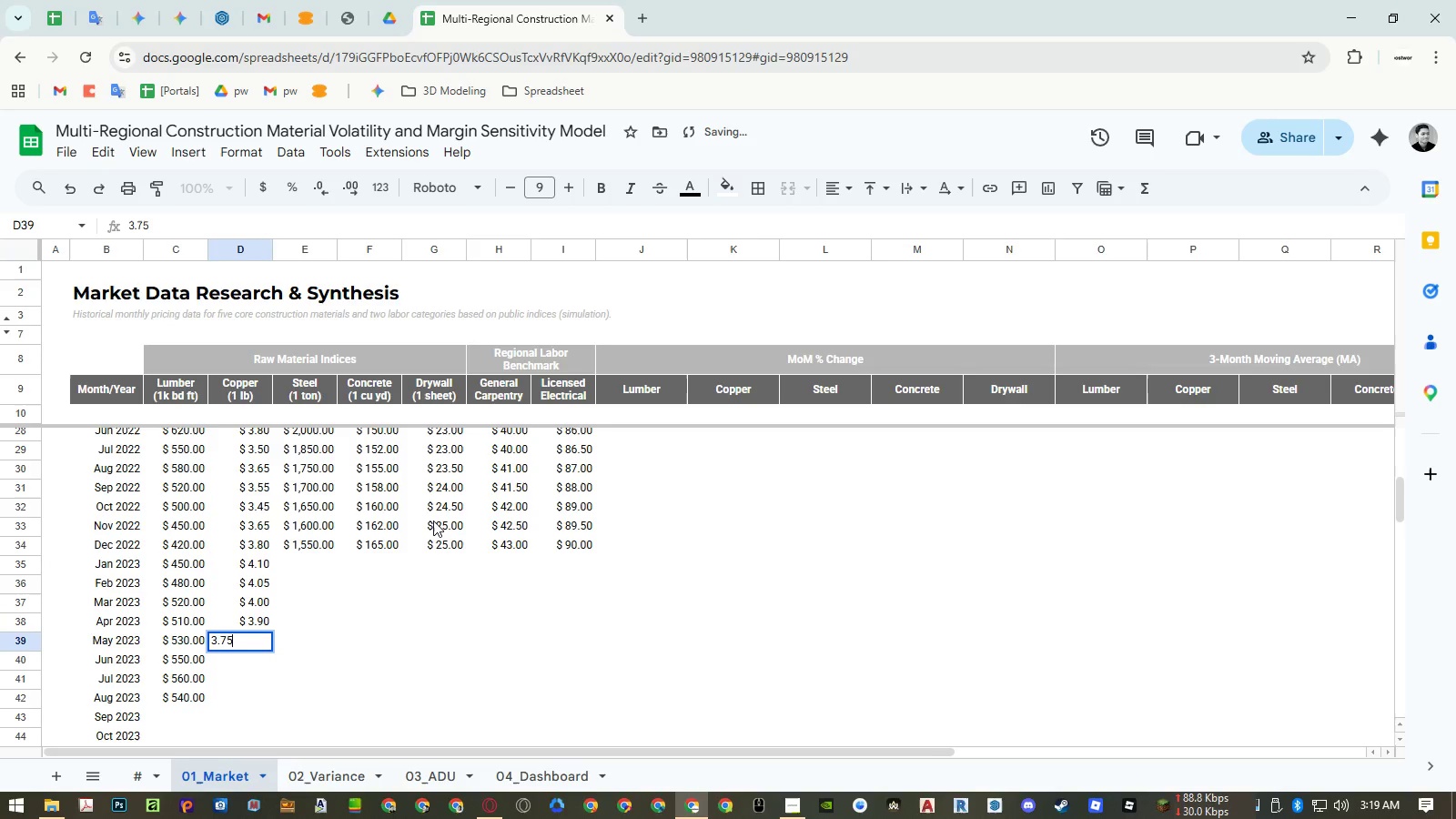 
key(NumpadEnter)
 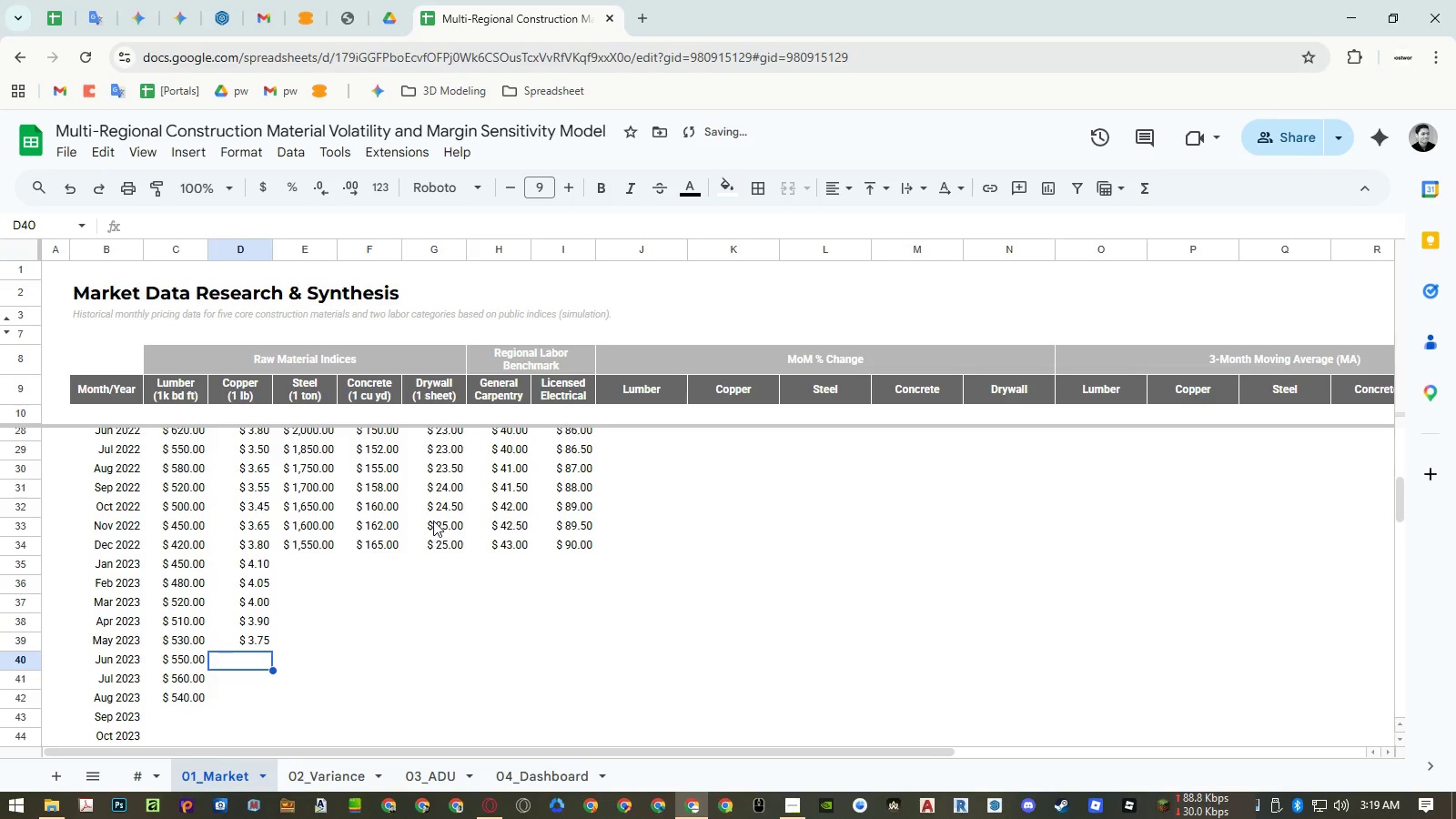 
key(Numpad3)
 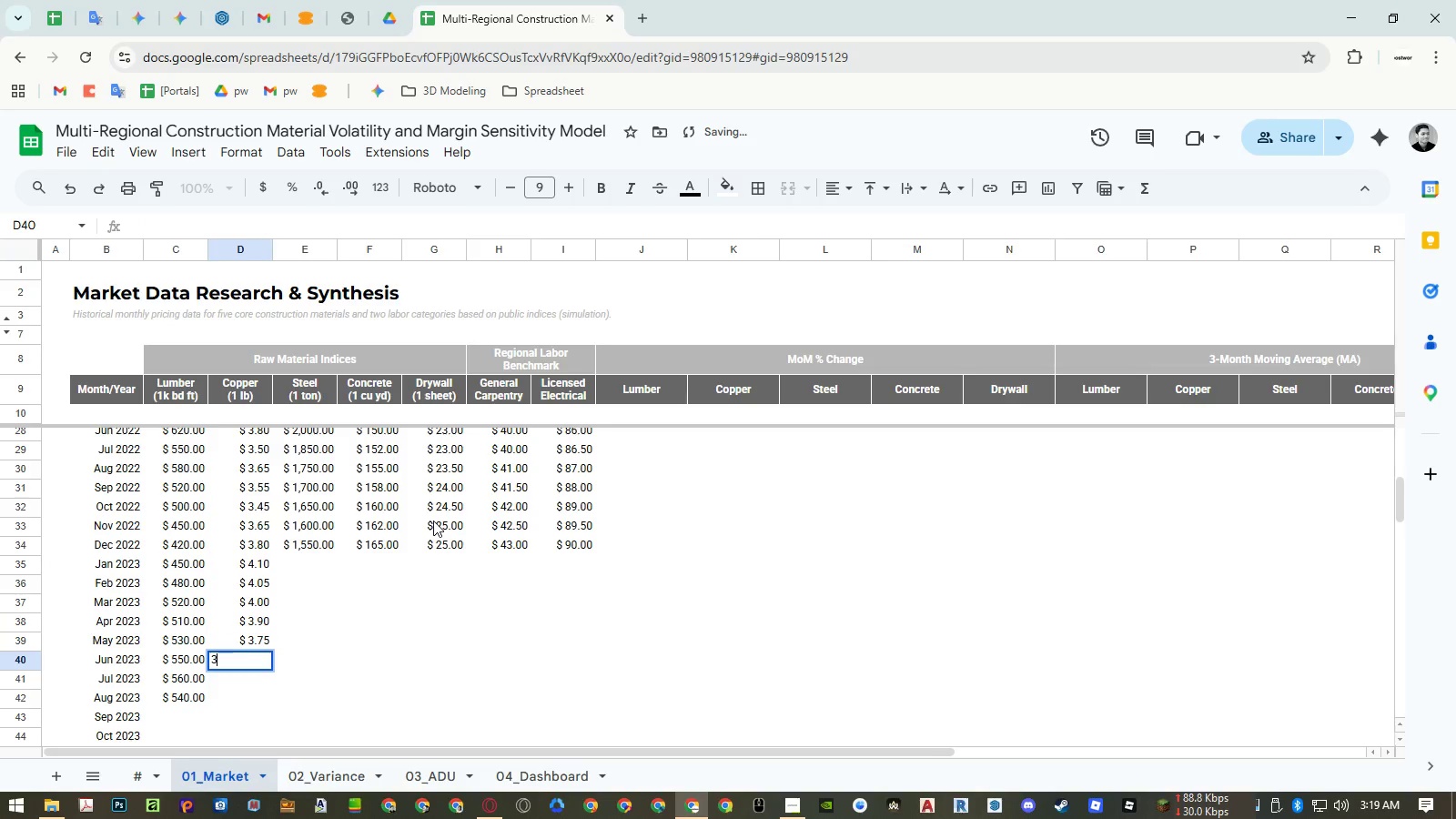 
key(NumpadDecimal)
 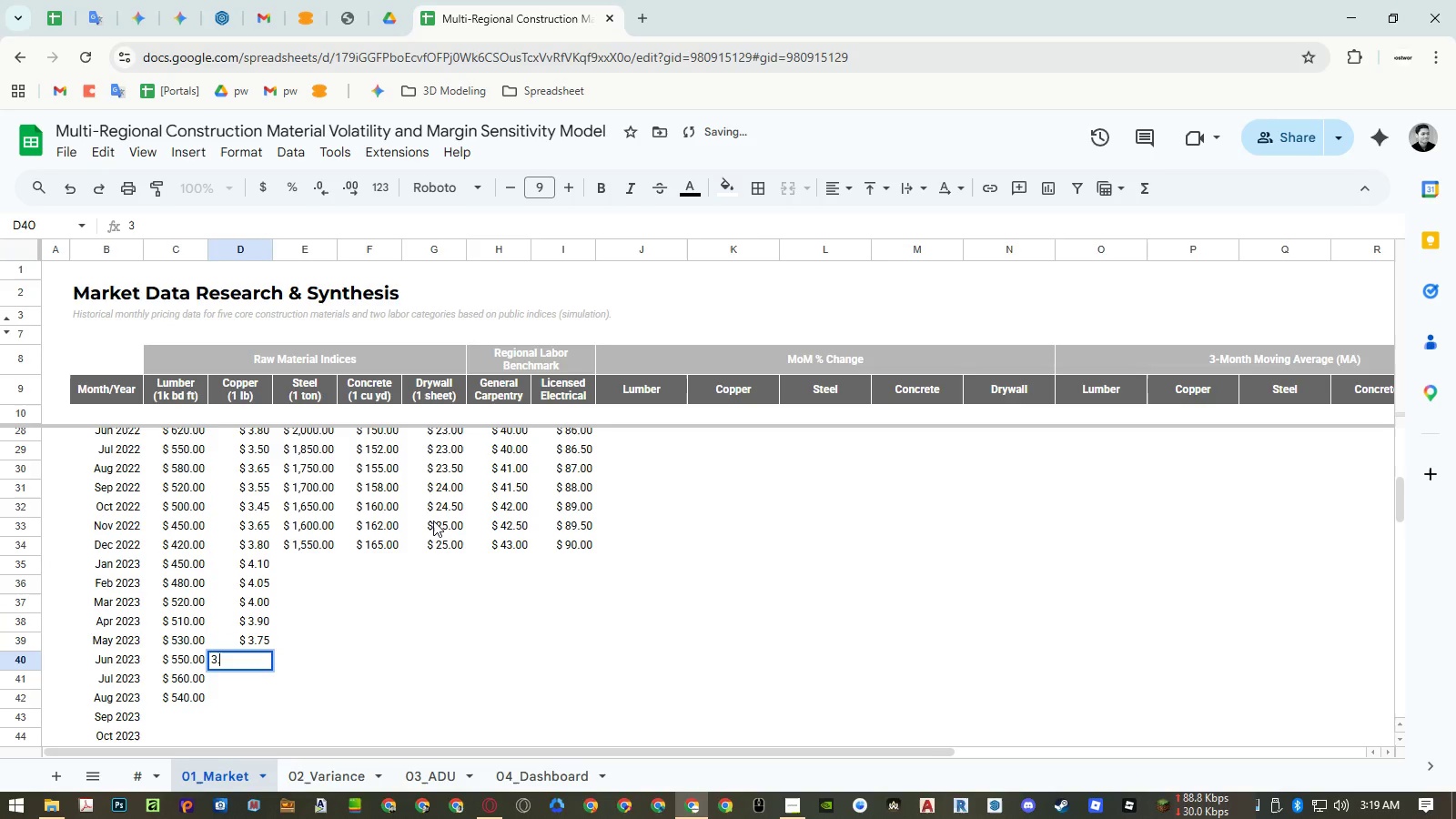 
key(Numpad8)
 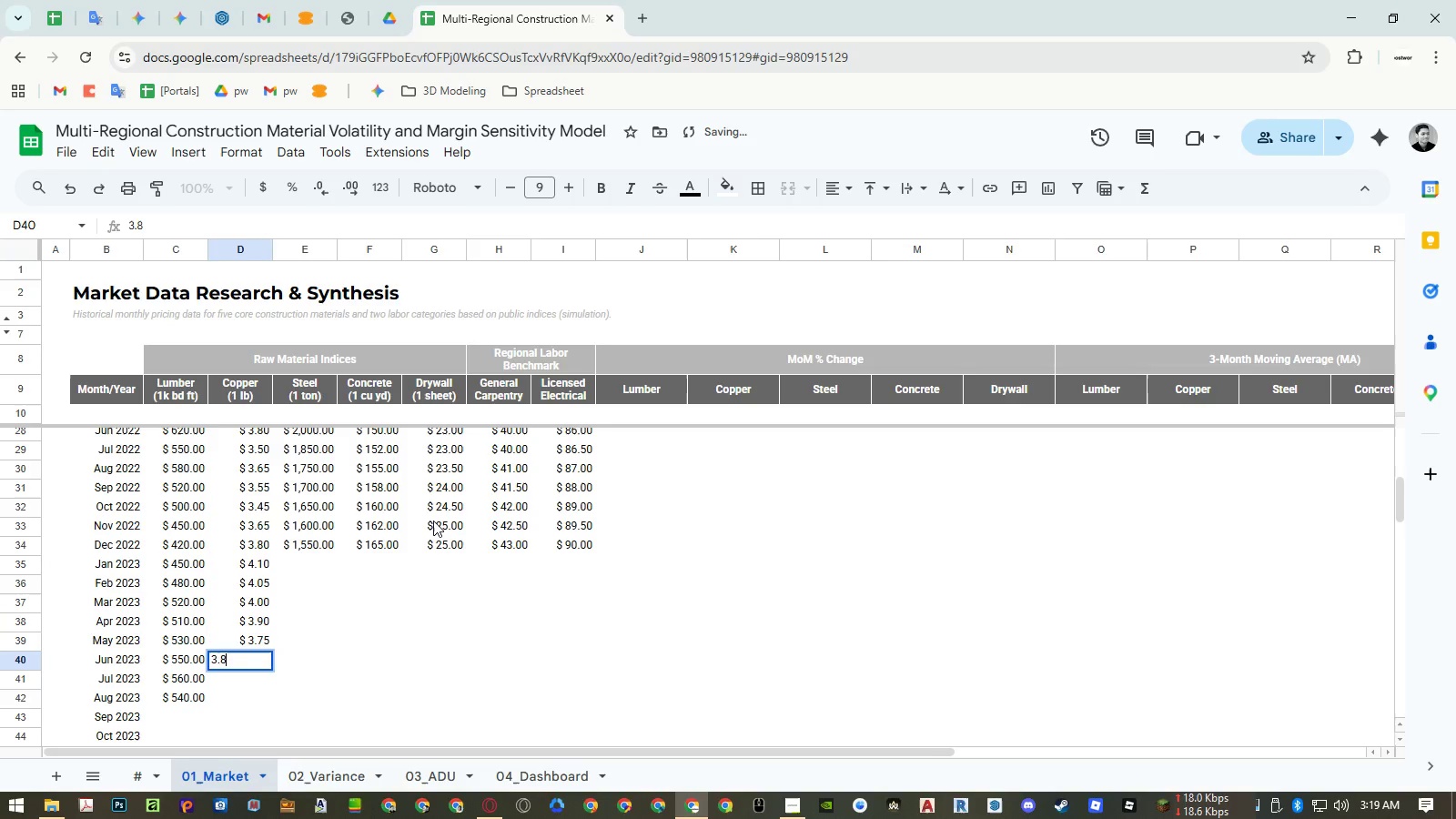 
key(NumpadEnter)
 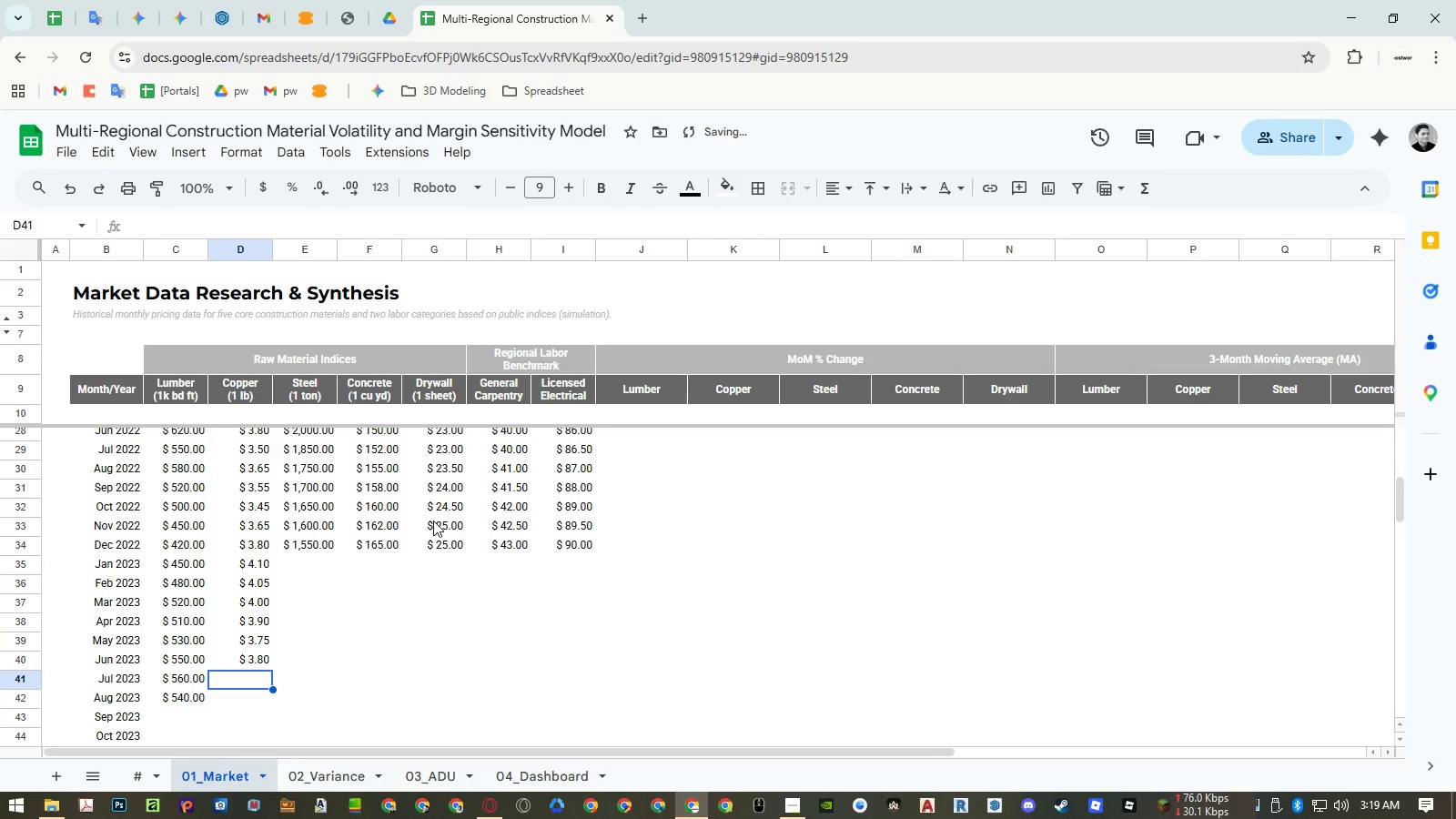 
key(Numpad3)
 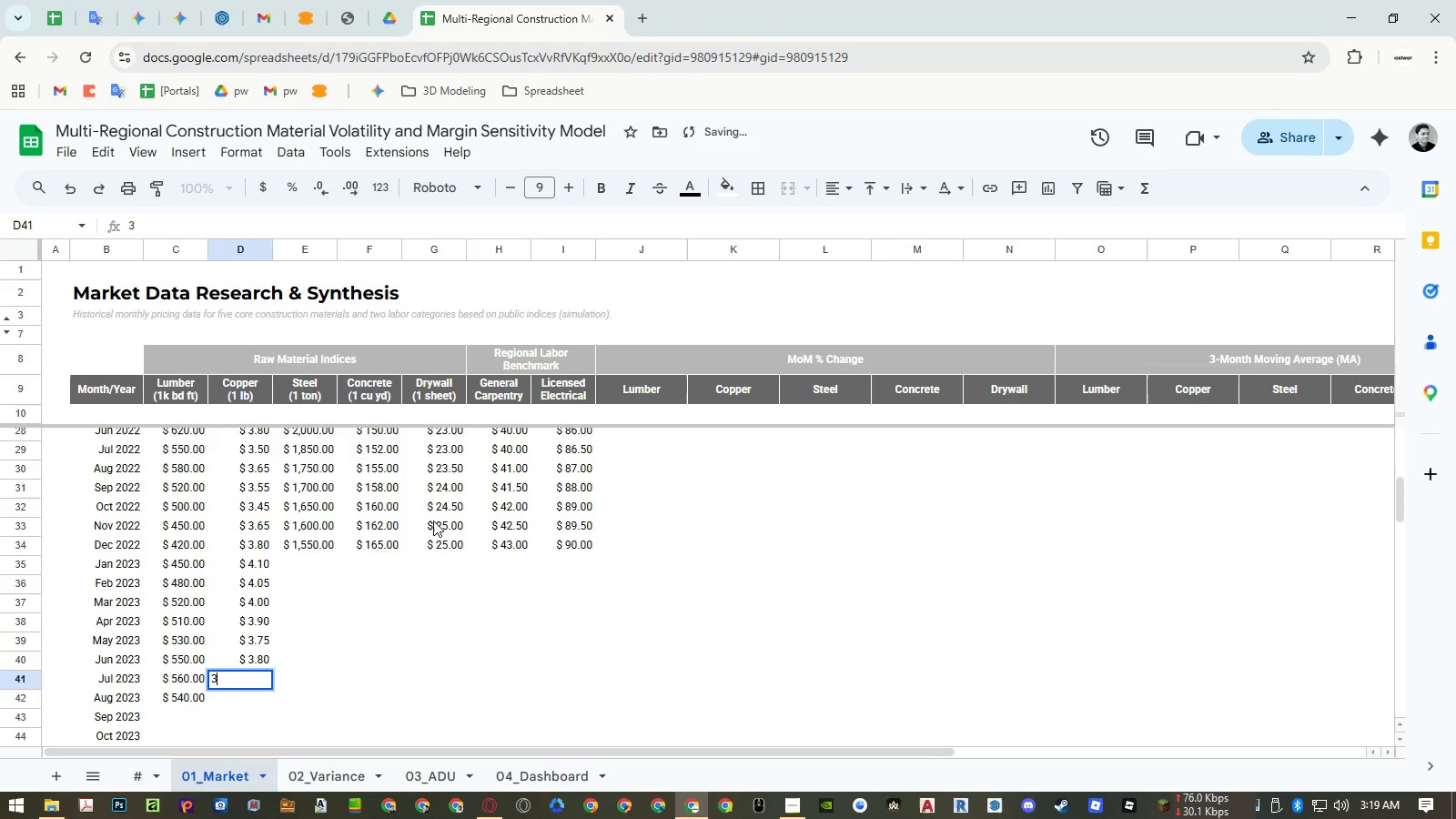 
key(NumpadDecimal)
 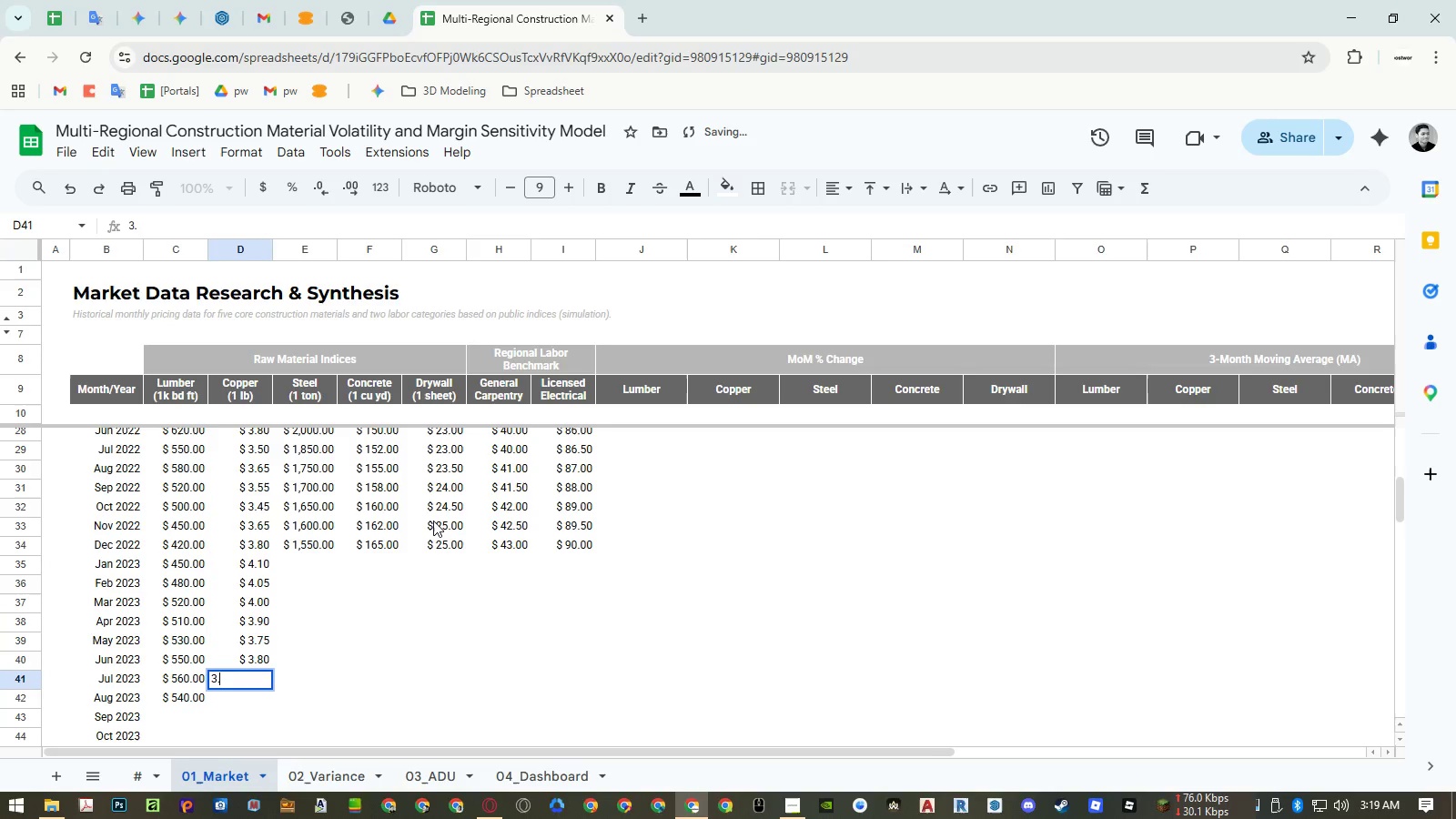 
key(Numpad8)
 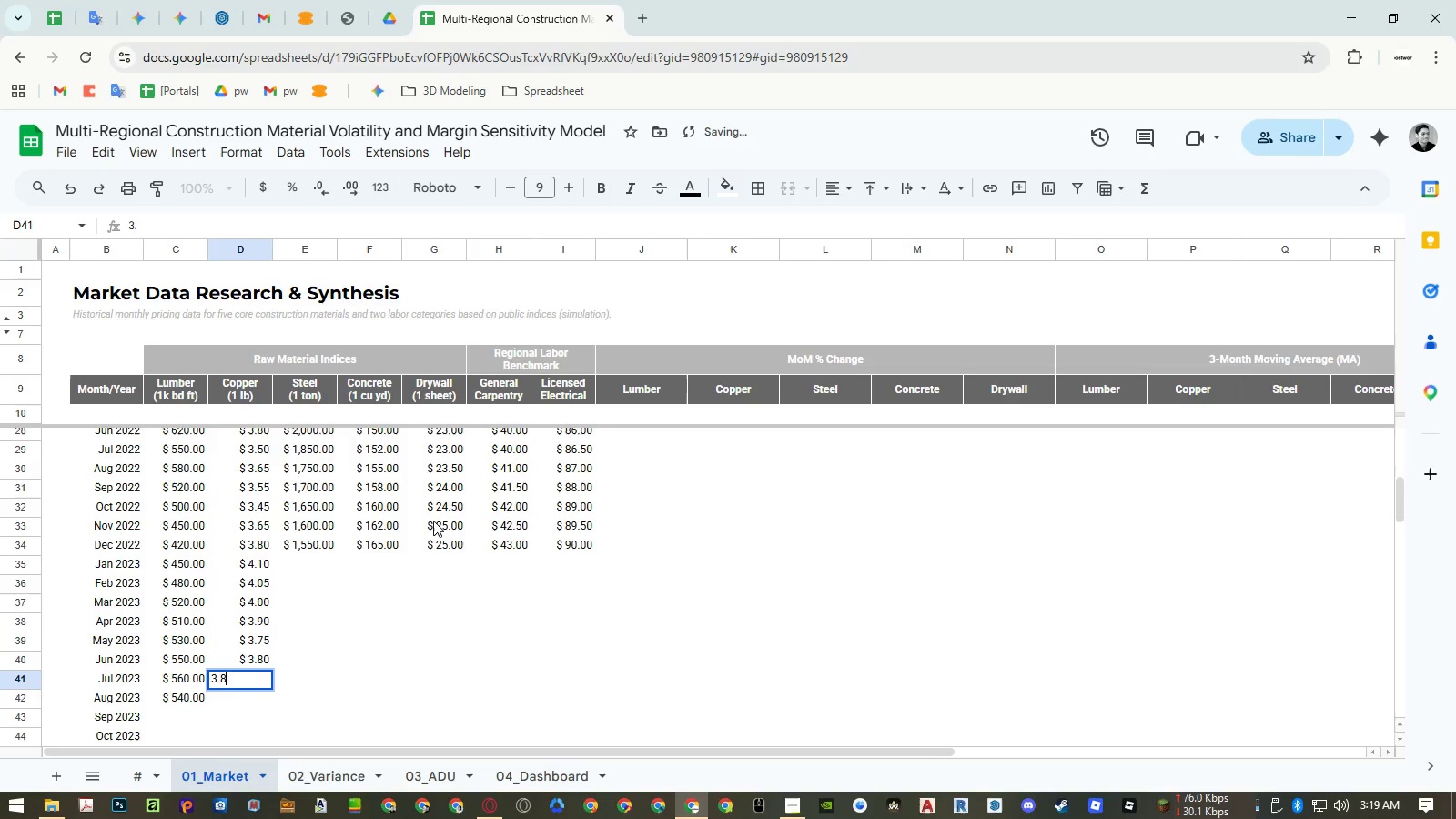 
key(Numpad5)
 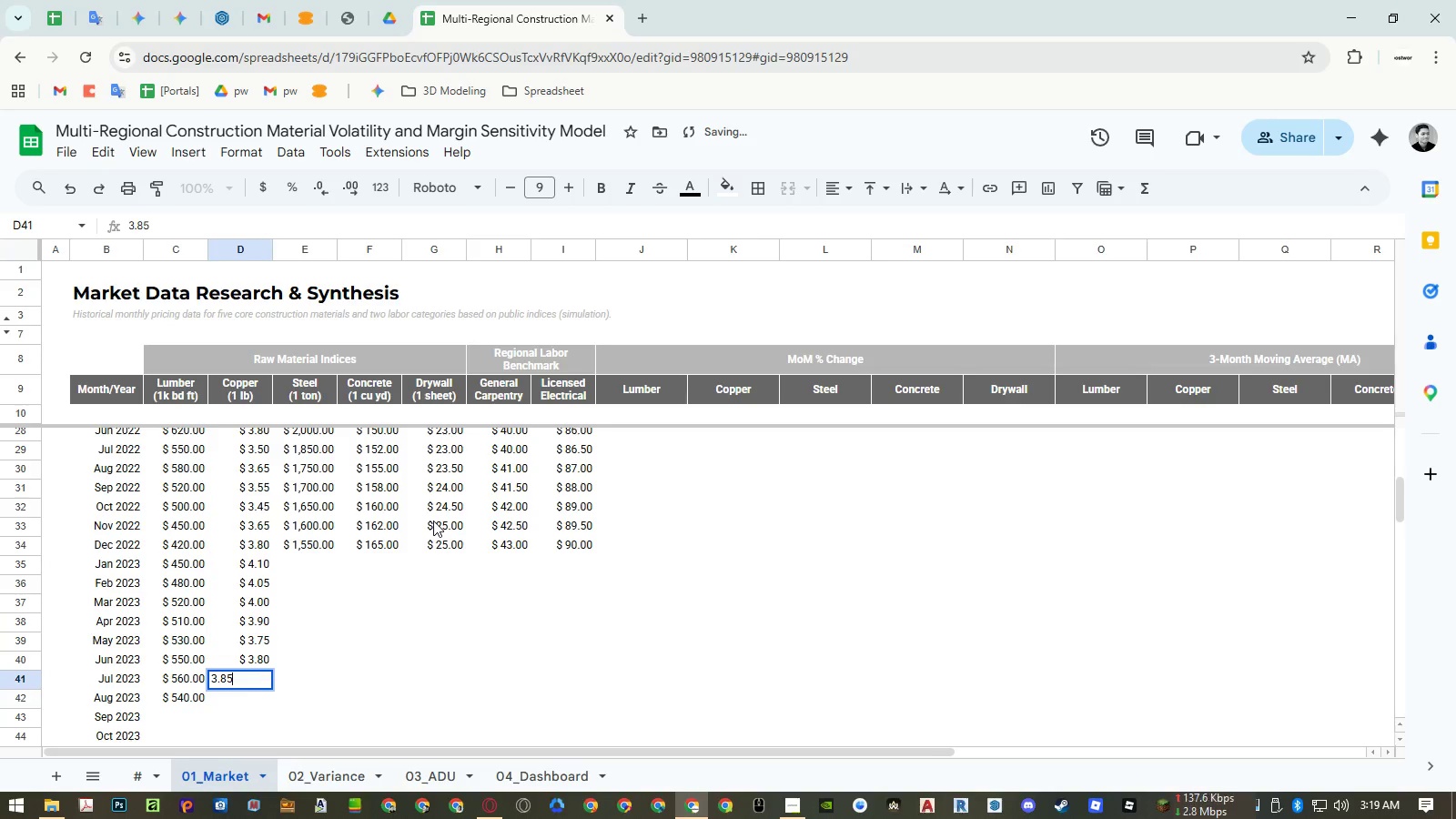 
key(NumpadEnter)
 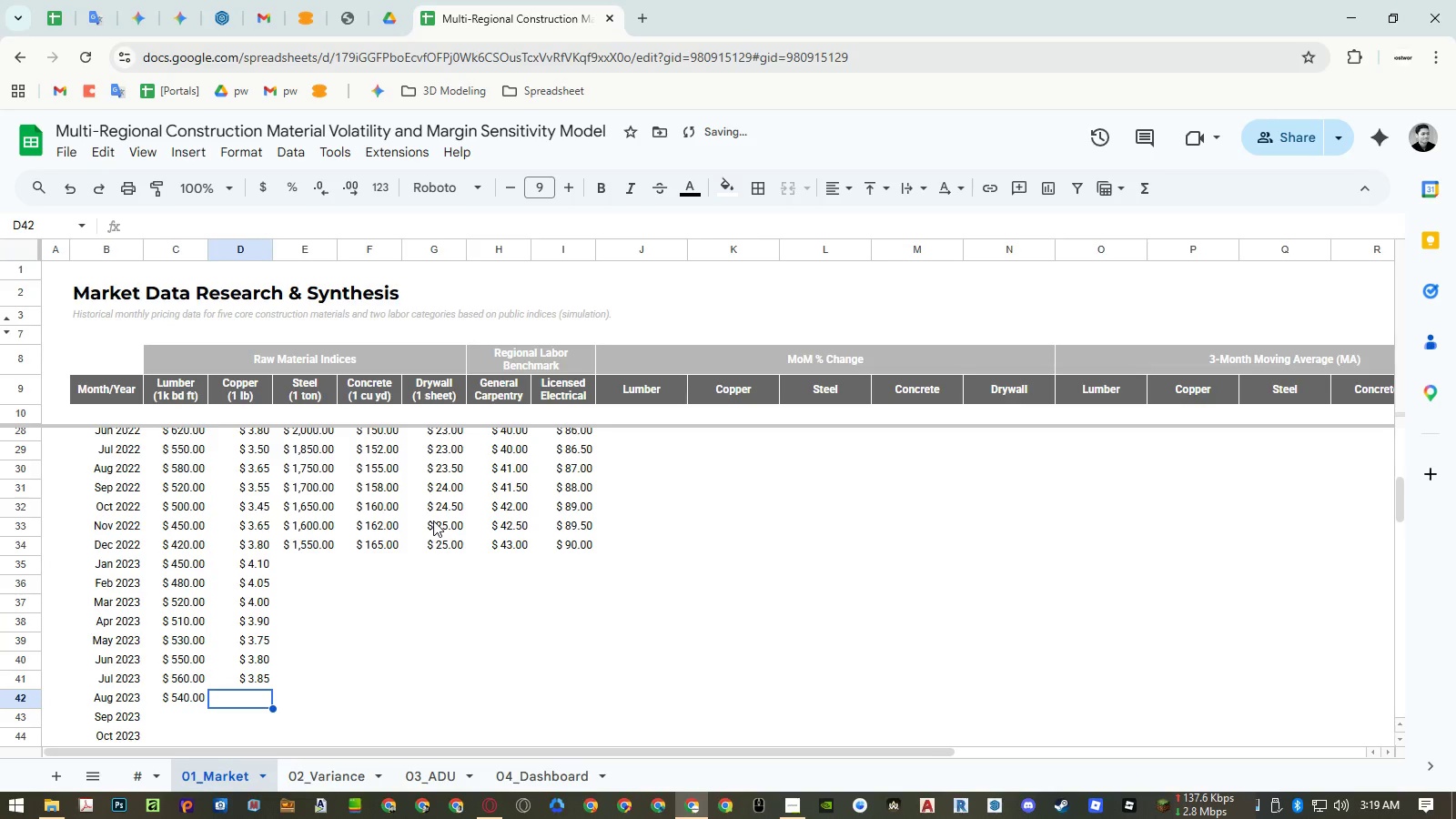 
key(Numpad3)
 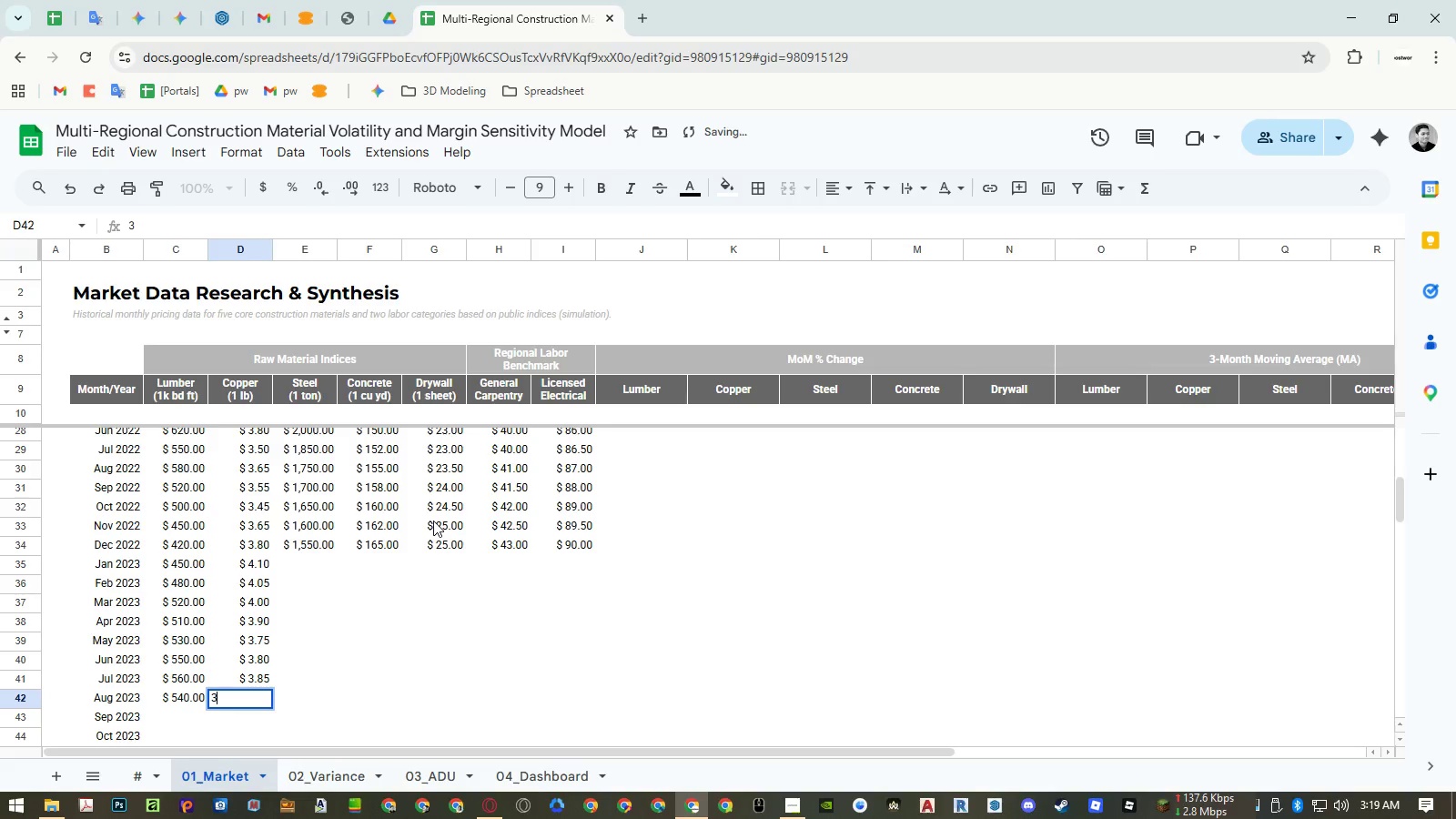 
key(NumpadDecimal)
 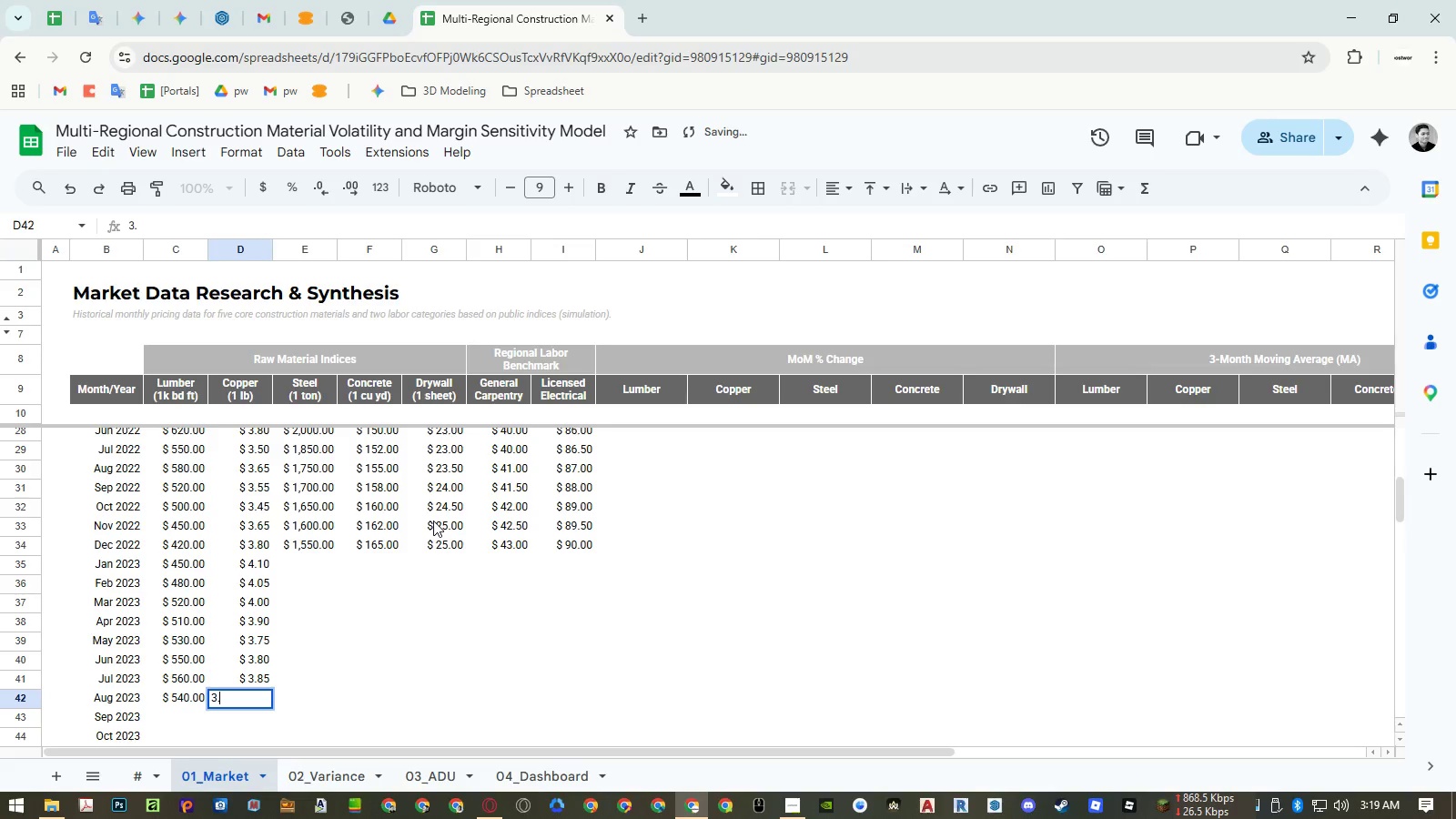 
key(Numpad8)
 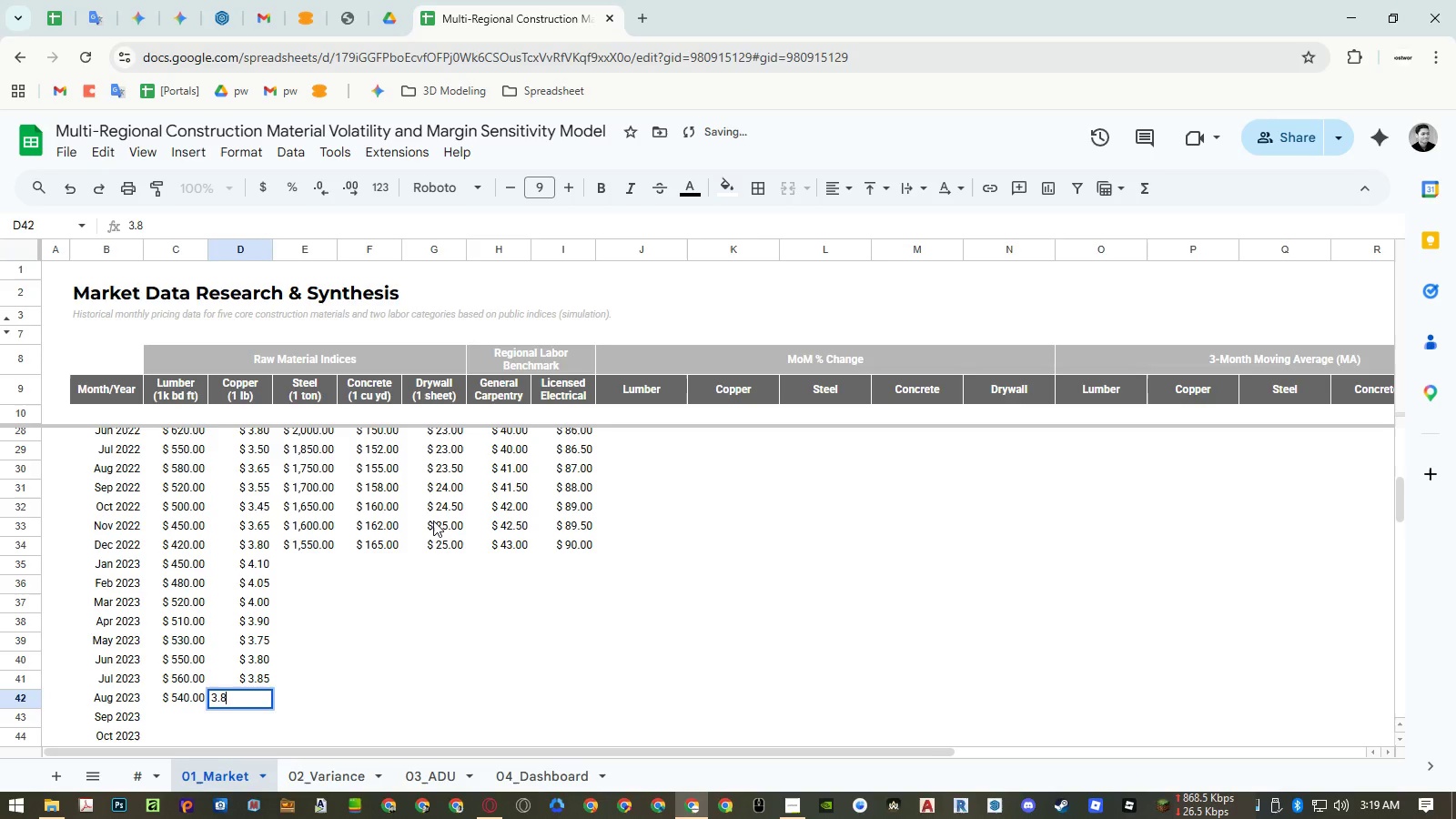 
key(NumpadEnter)
 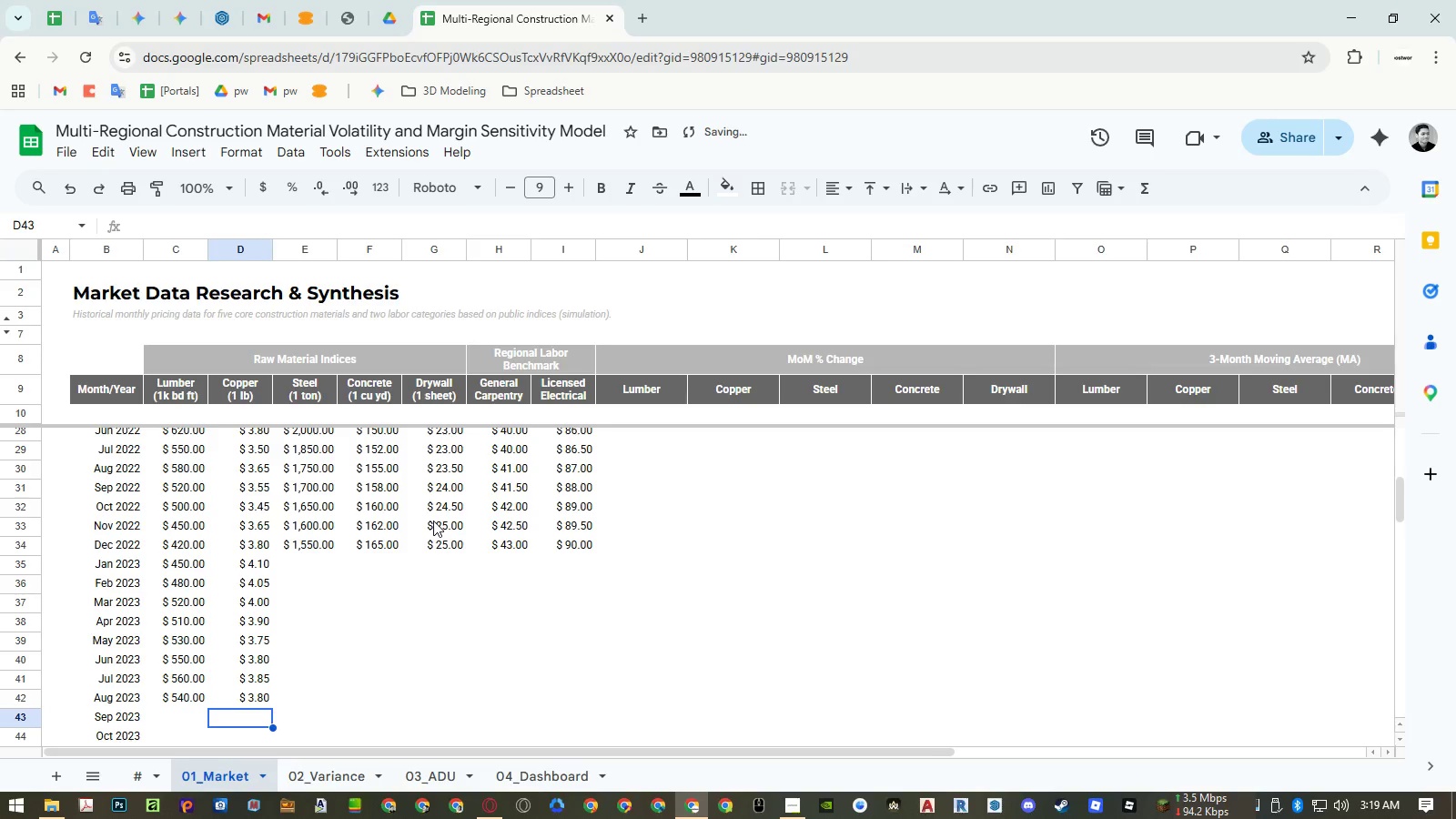 
key(ArrowRight)
 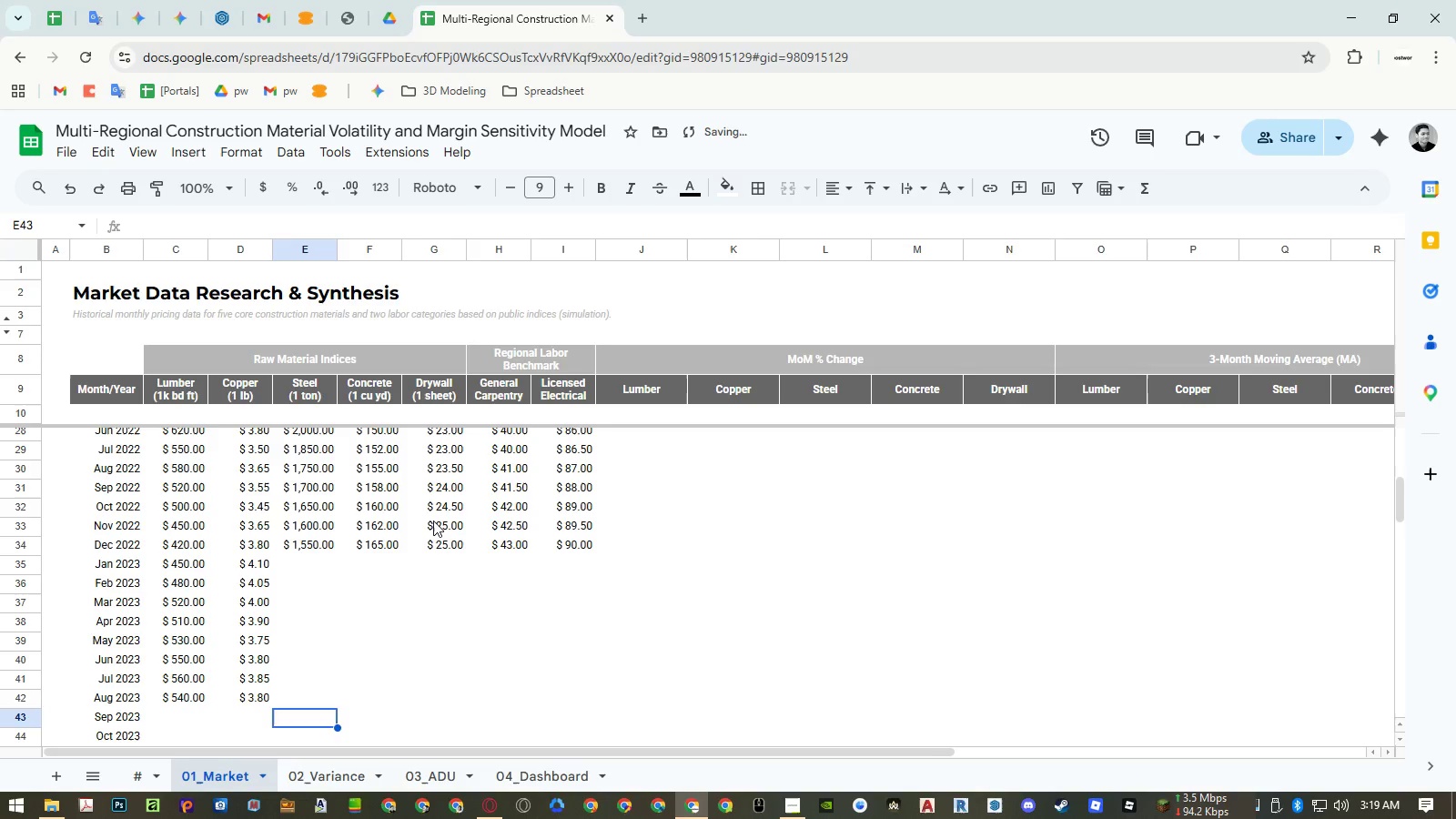 
key(Control+ControlRight)
 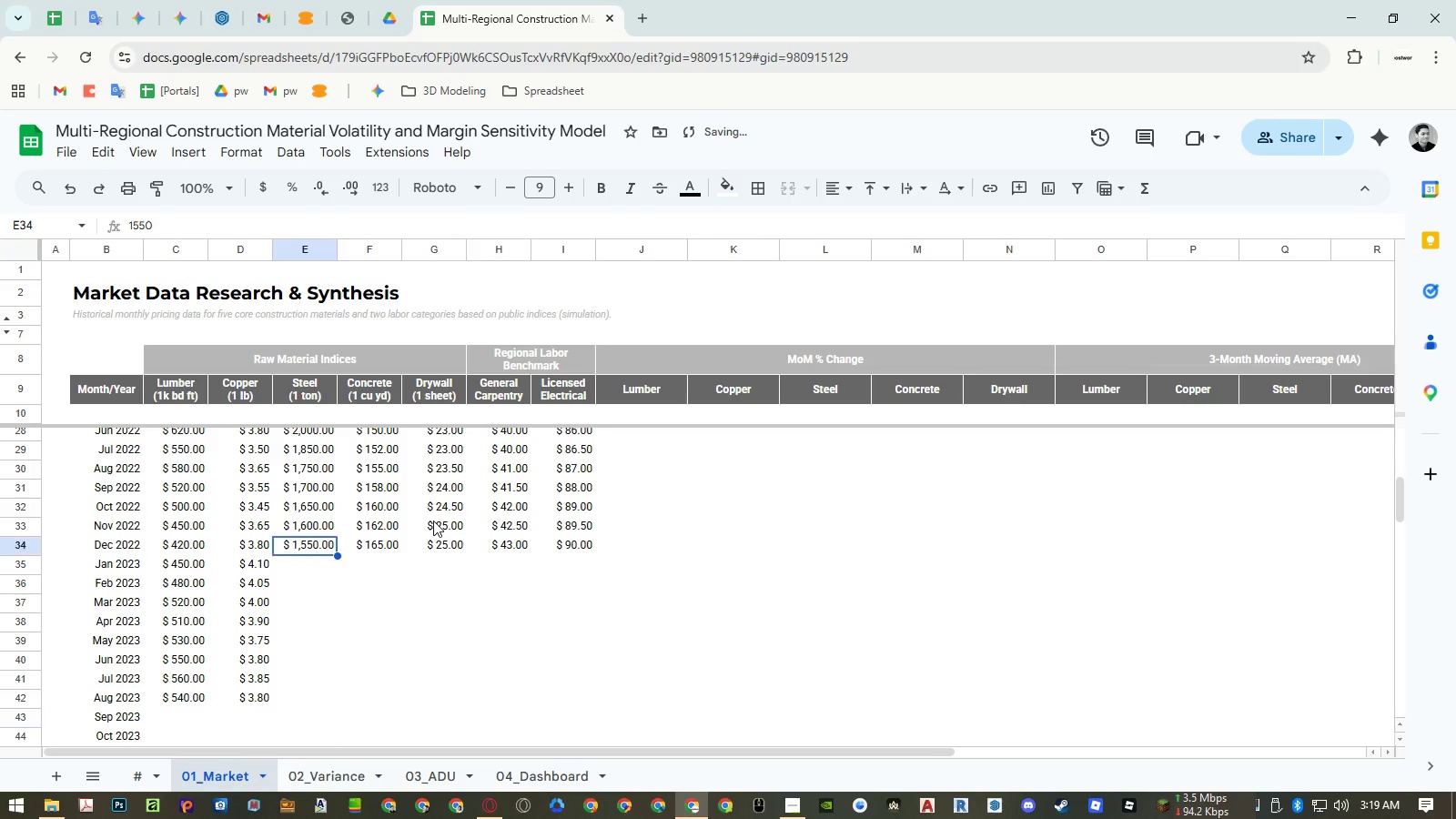 
key(Control+ArrowUp)
 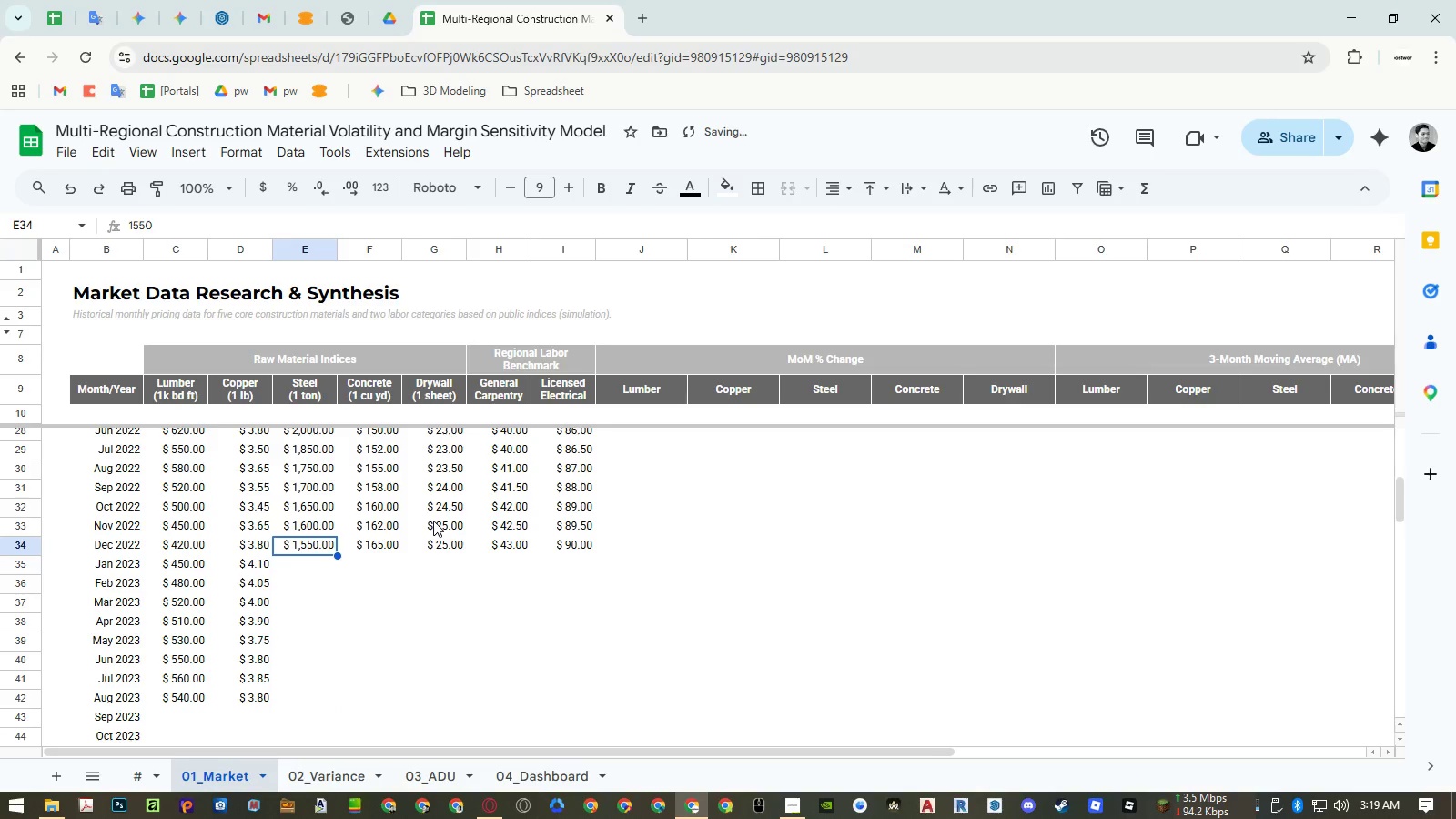 
key(ArrowDown)
 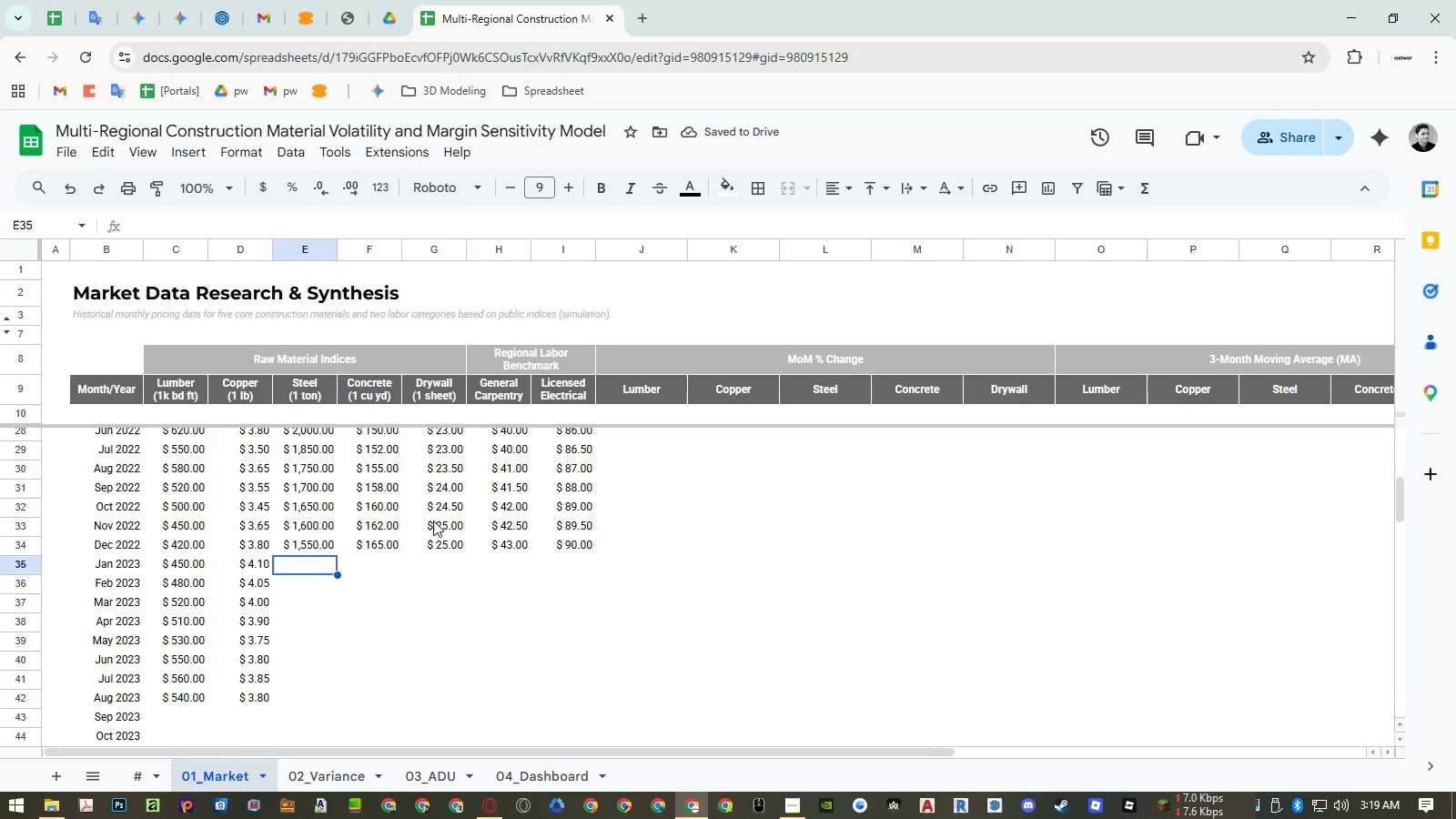 
wait(8.2)
 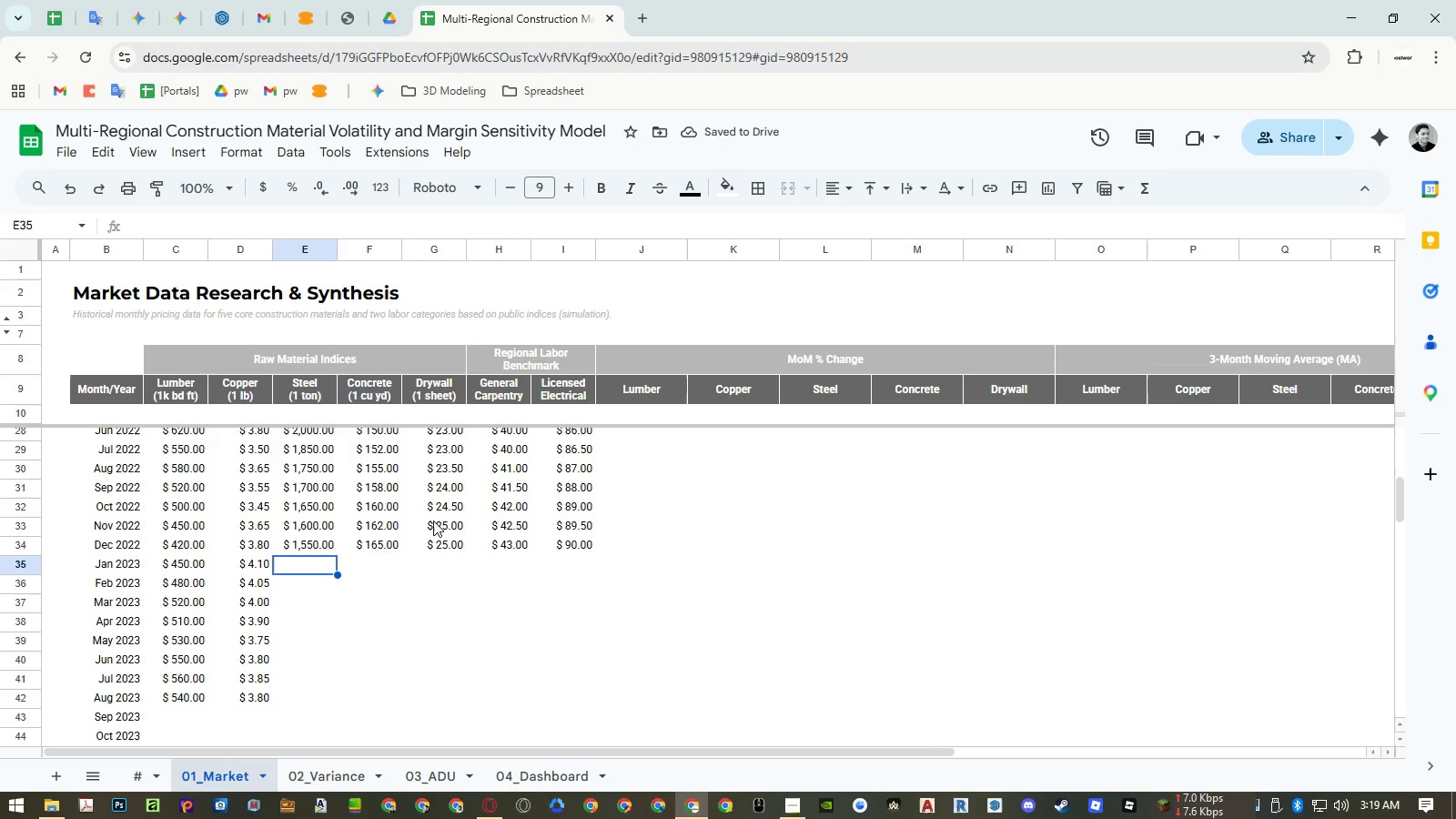 
key(Numpad1)
 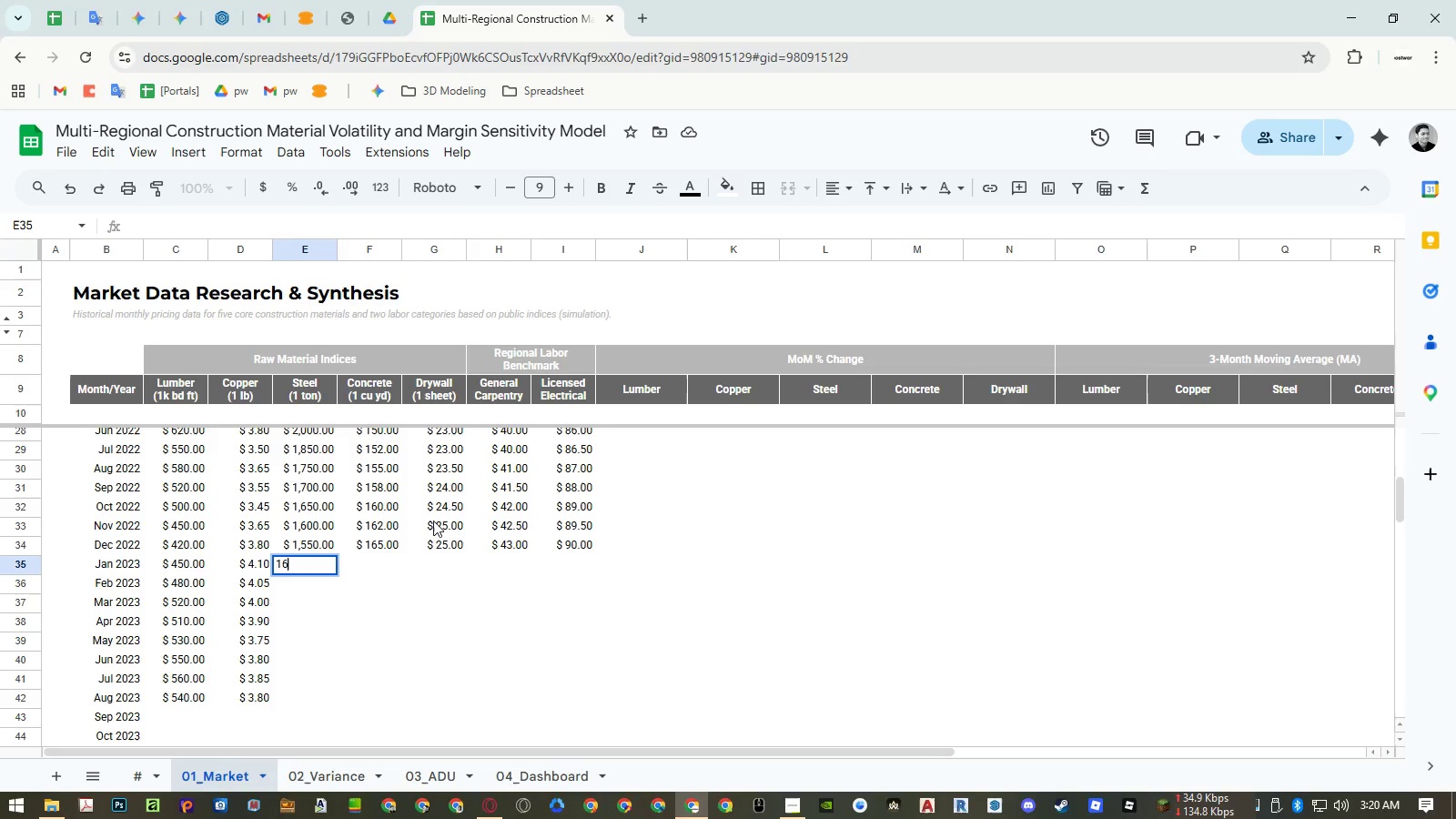 
key(Numpad6)
 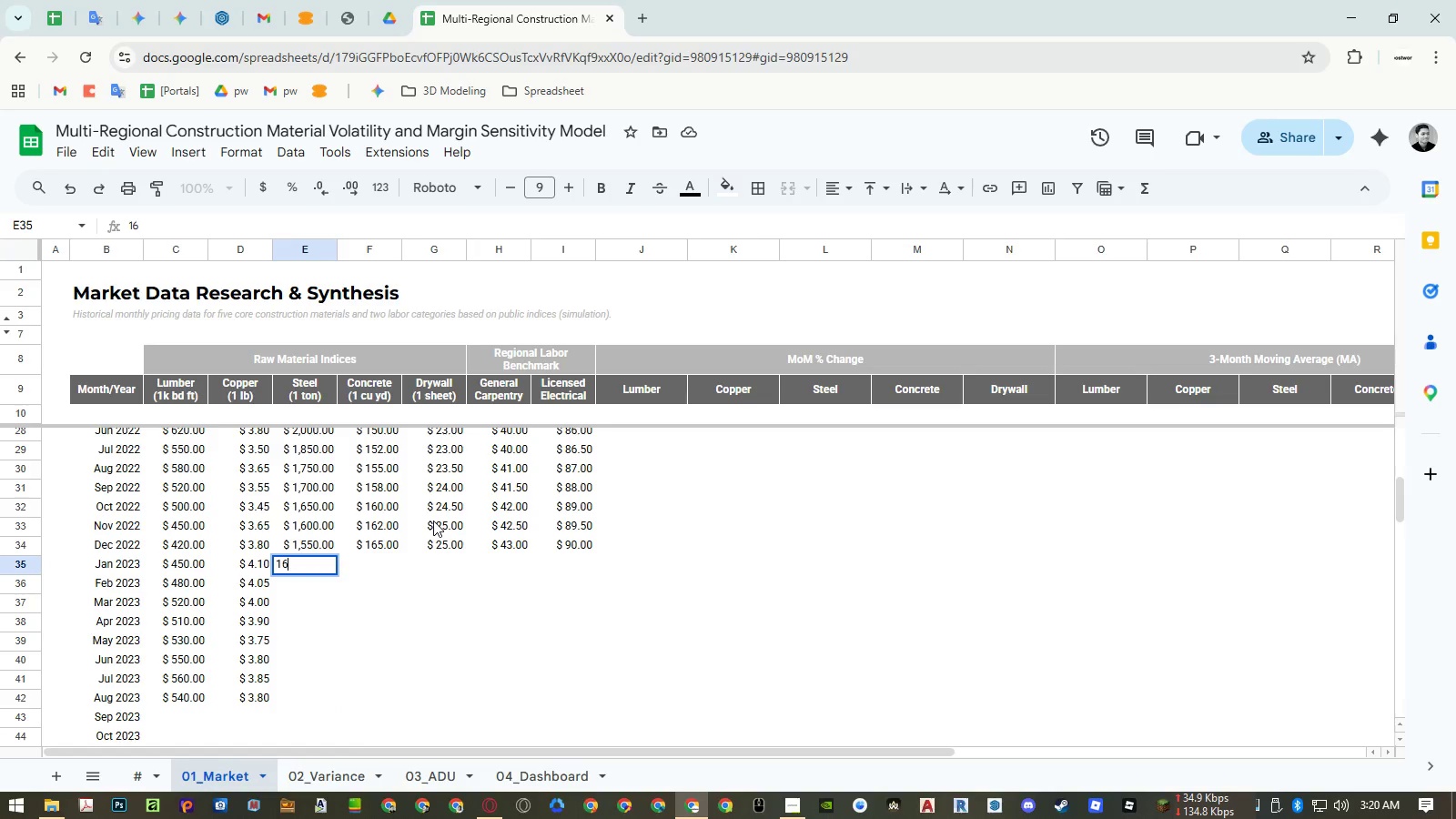 
key(Numpad0)
 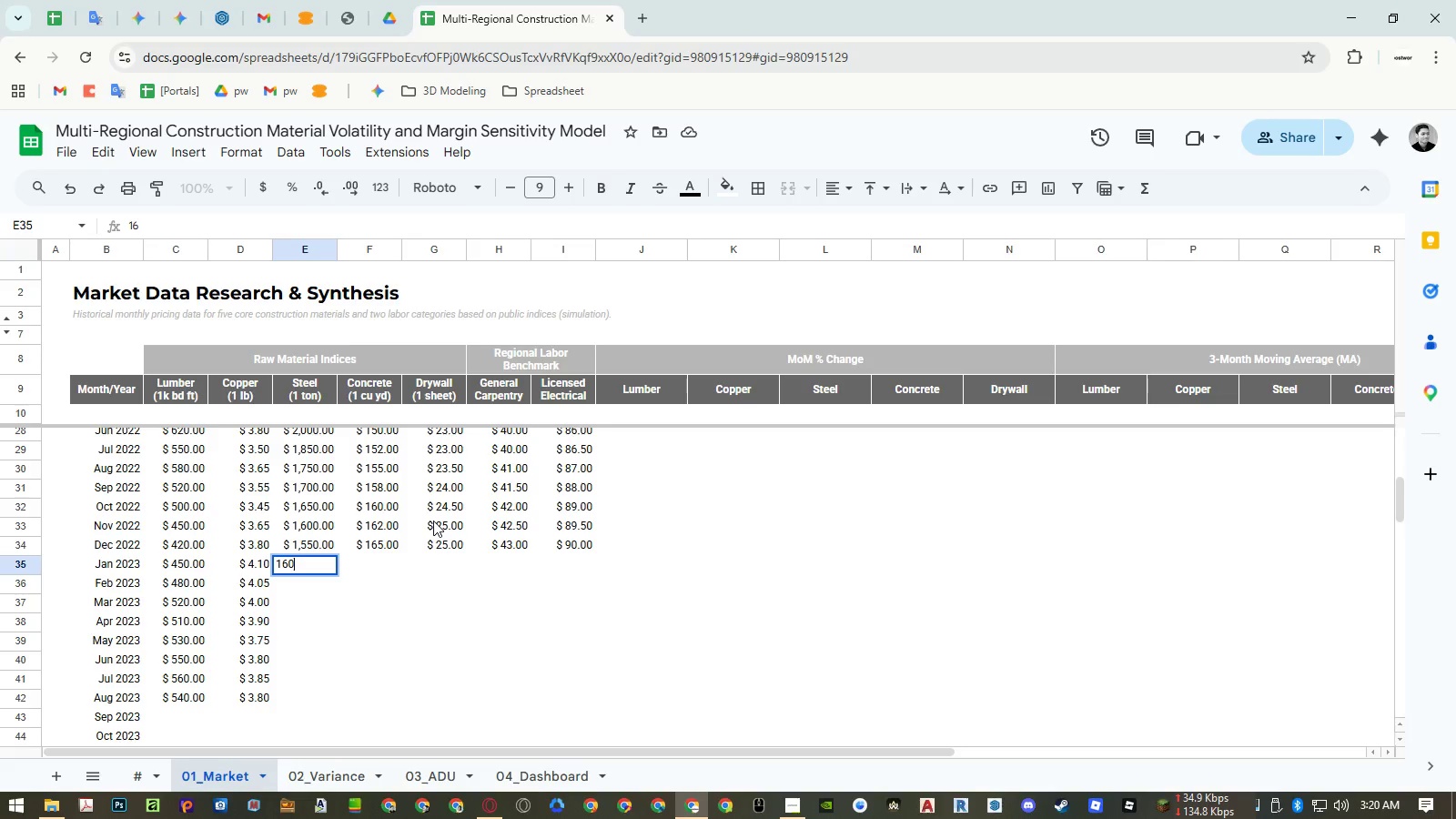 
key(Numpad0)
 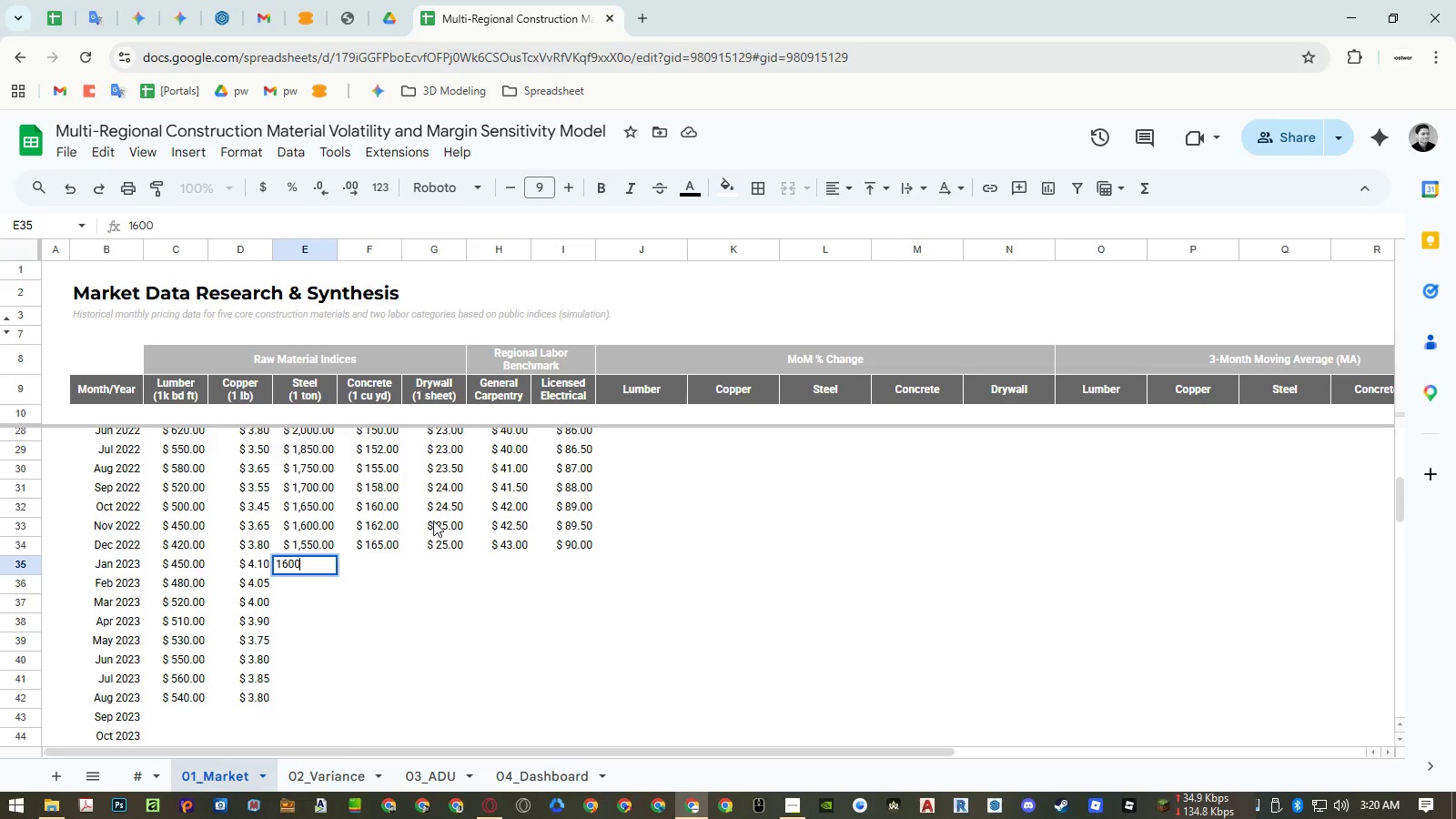 
key(NumpadEnter)
 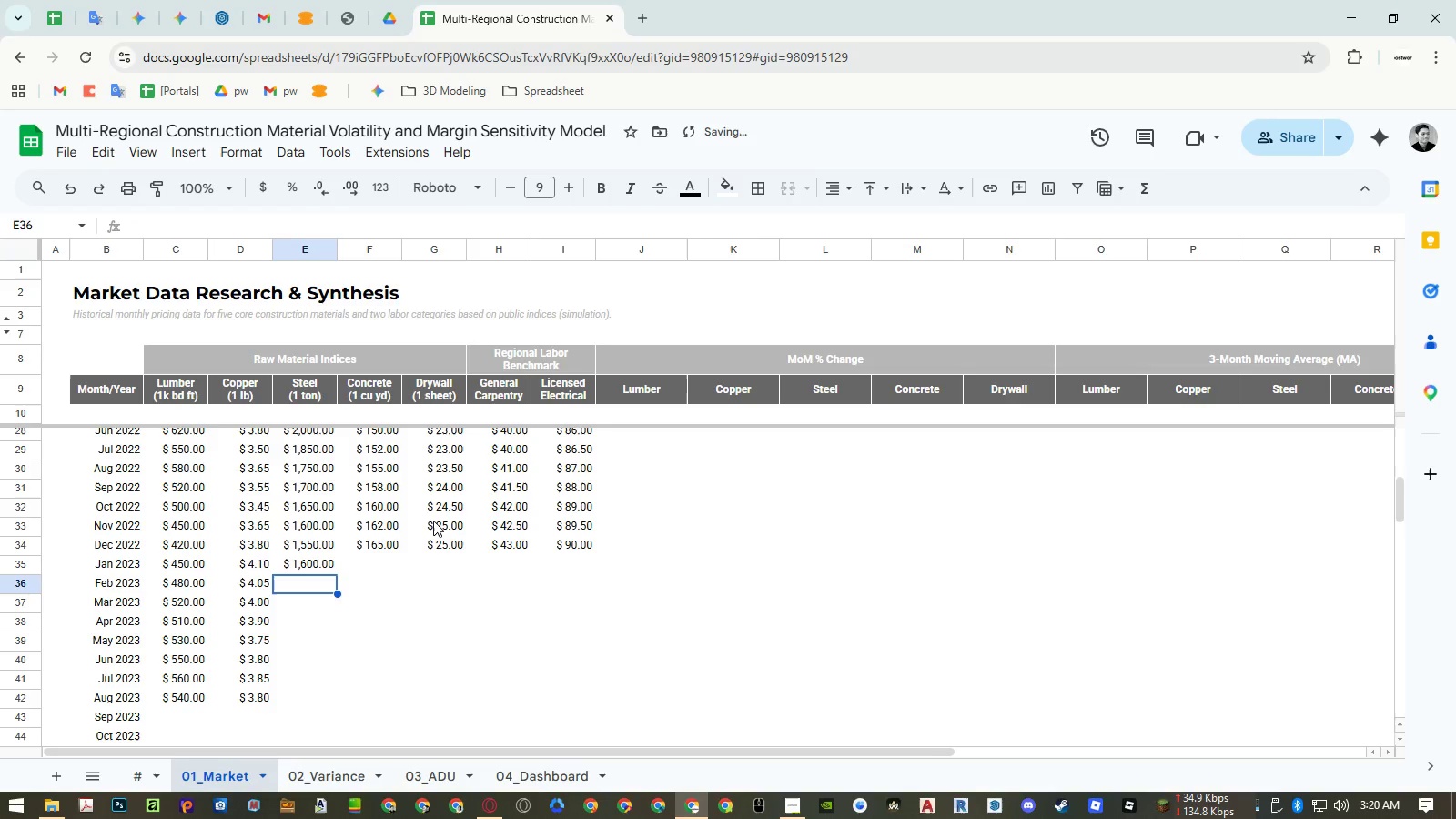 
key(Numpad1)
 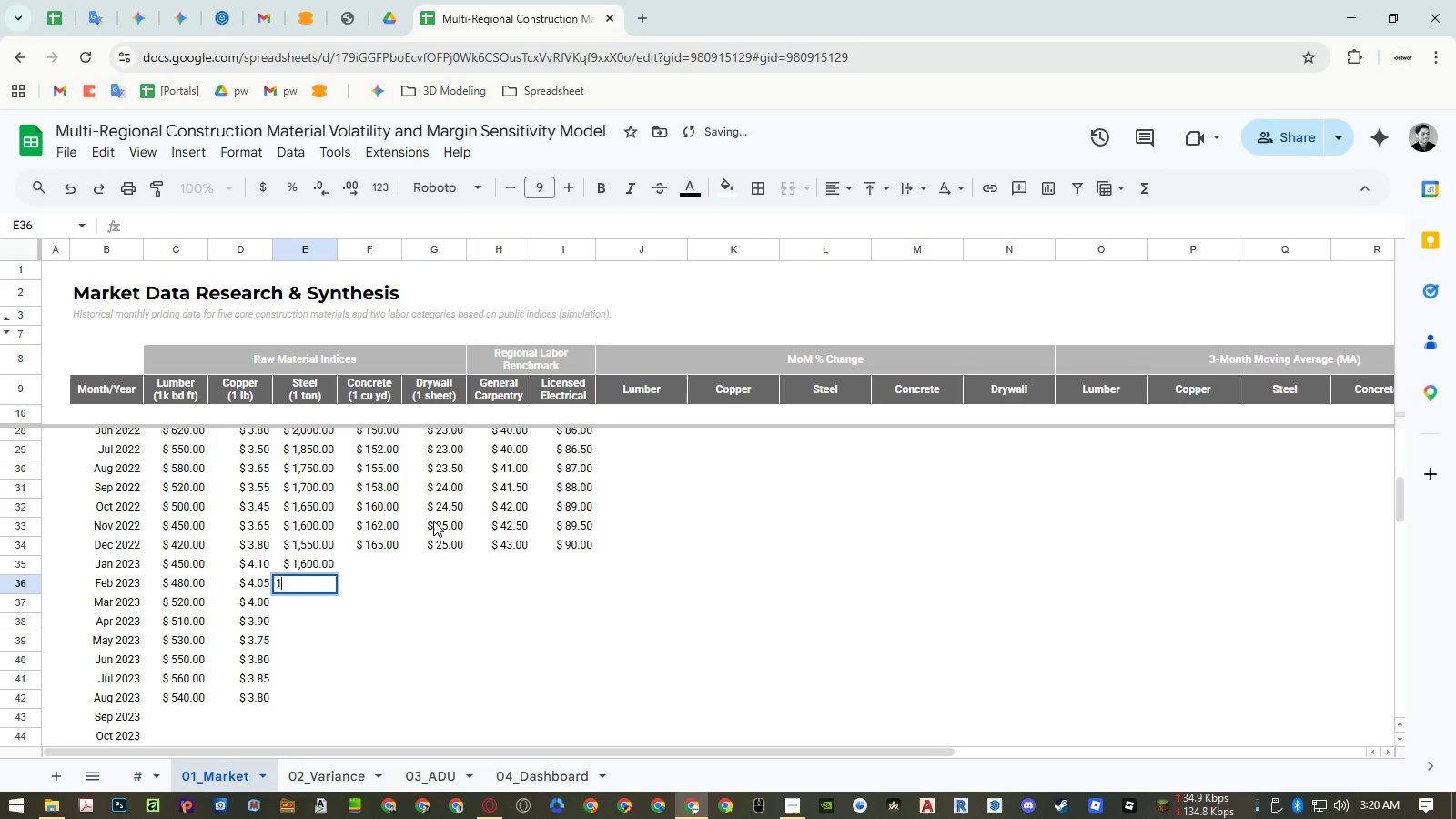 
key(Numpad7)
 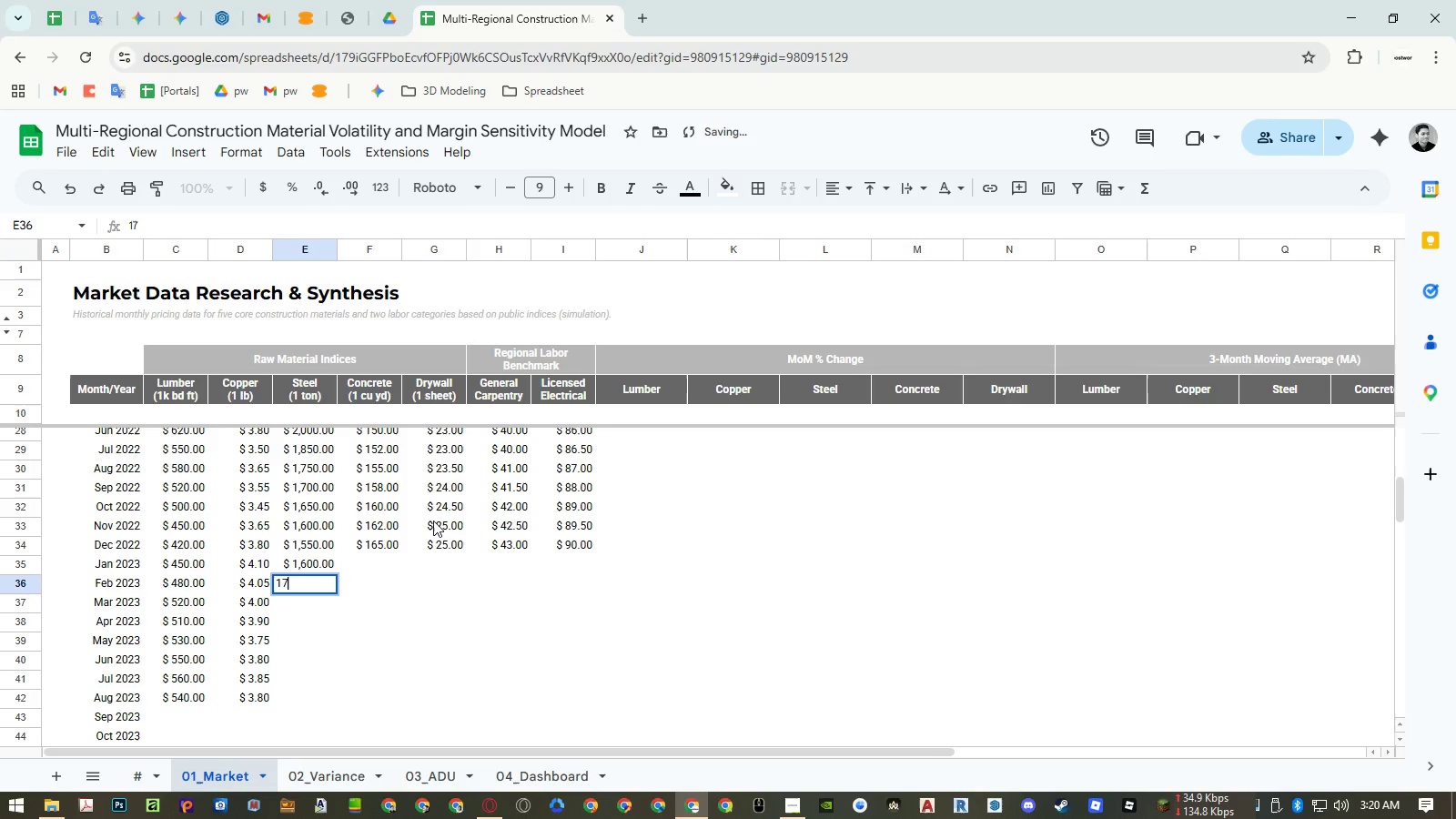 
key(Numpad0)
 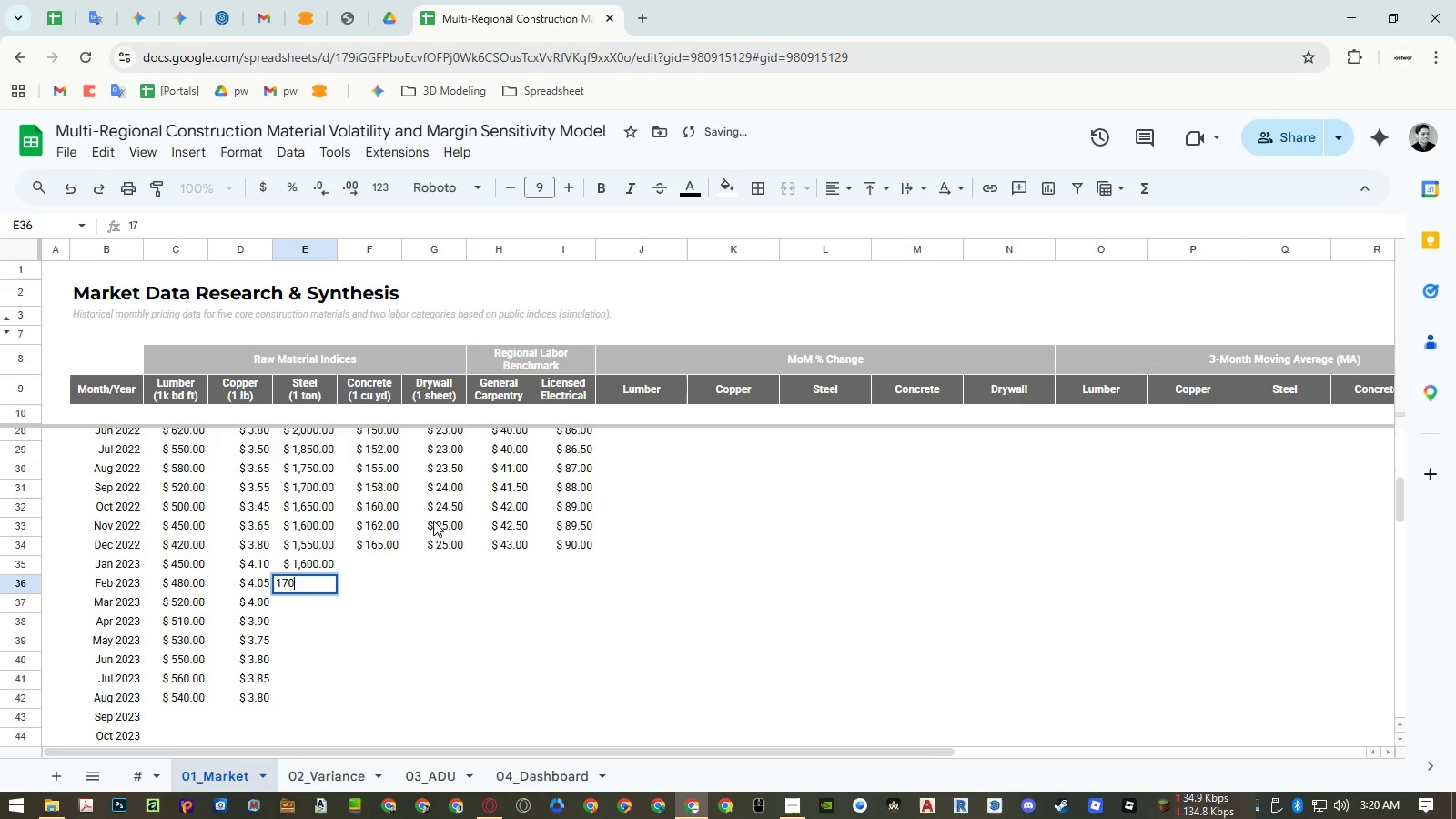 
key(Numpad0)
 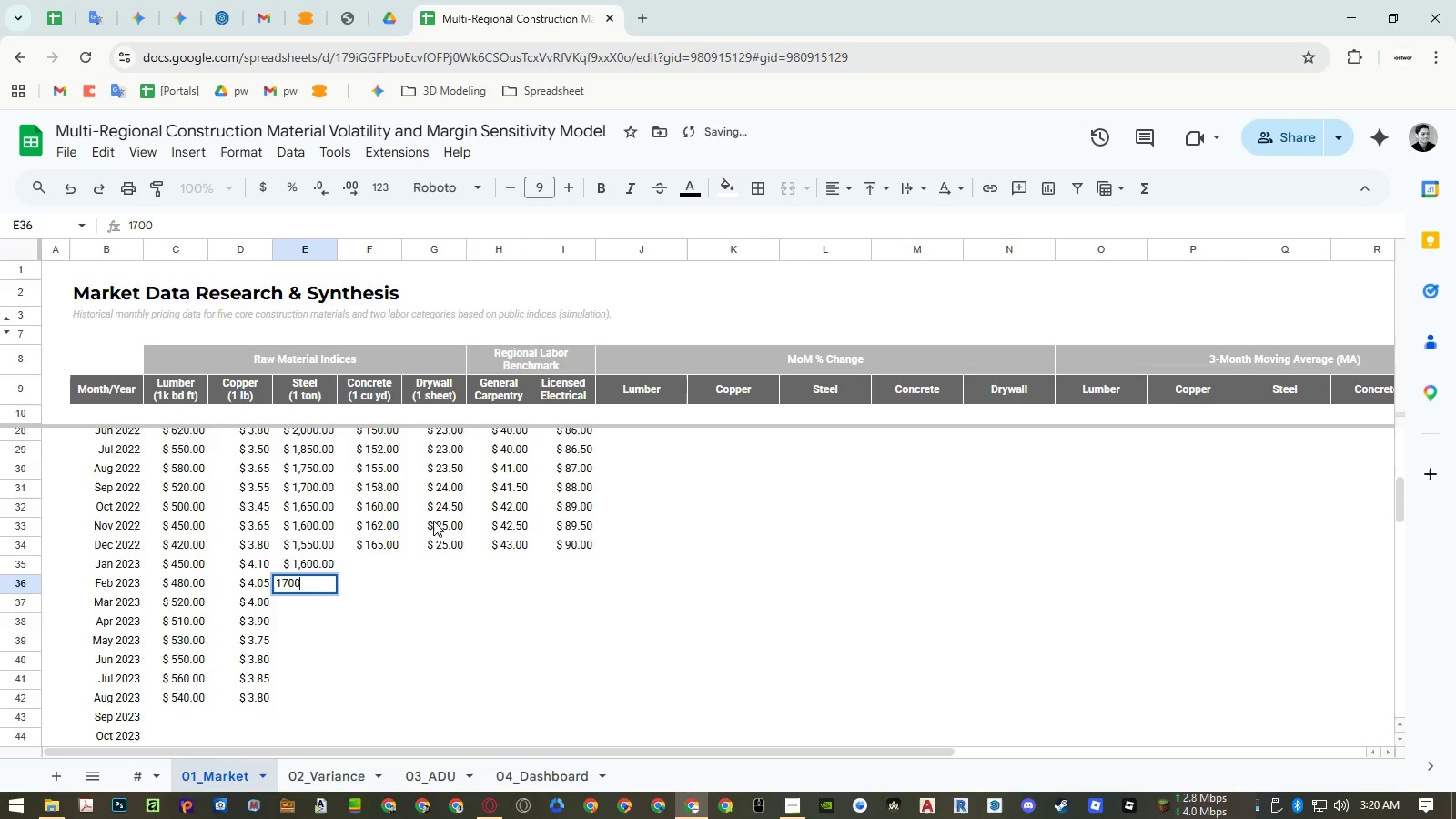 
key(NumpadEnter)
 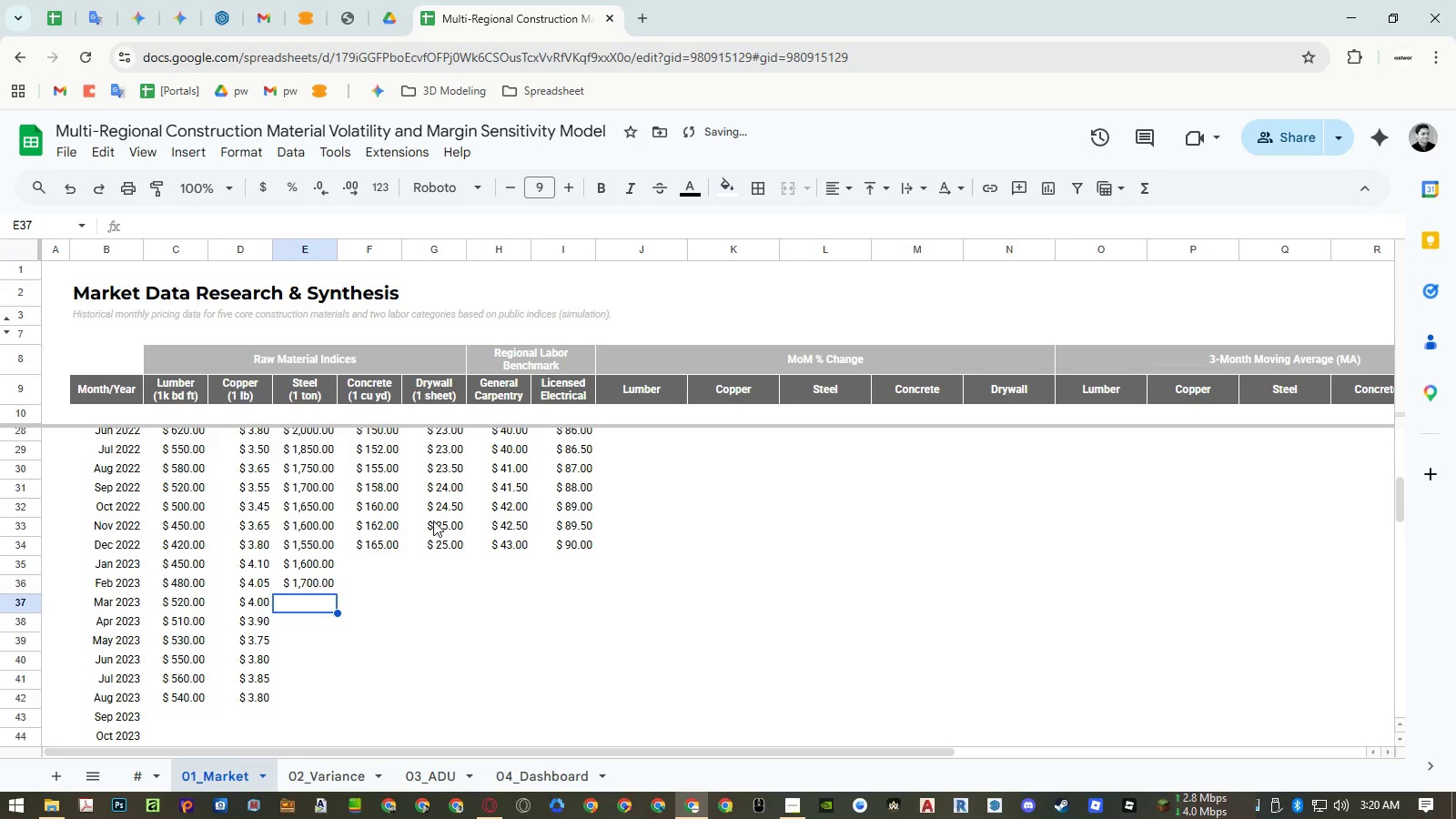 
key(Numpad1)
 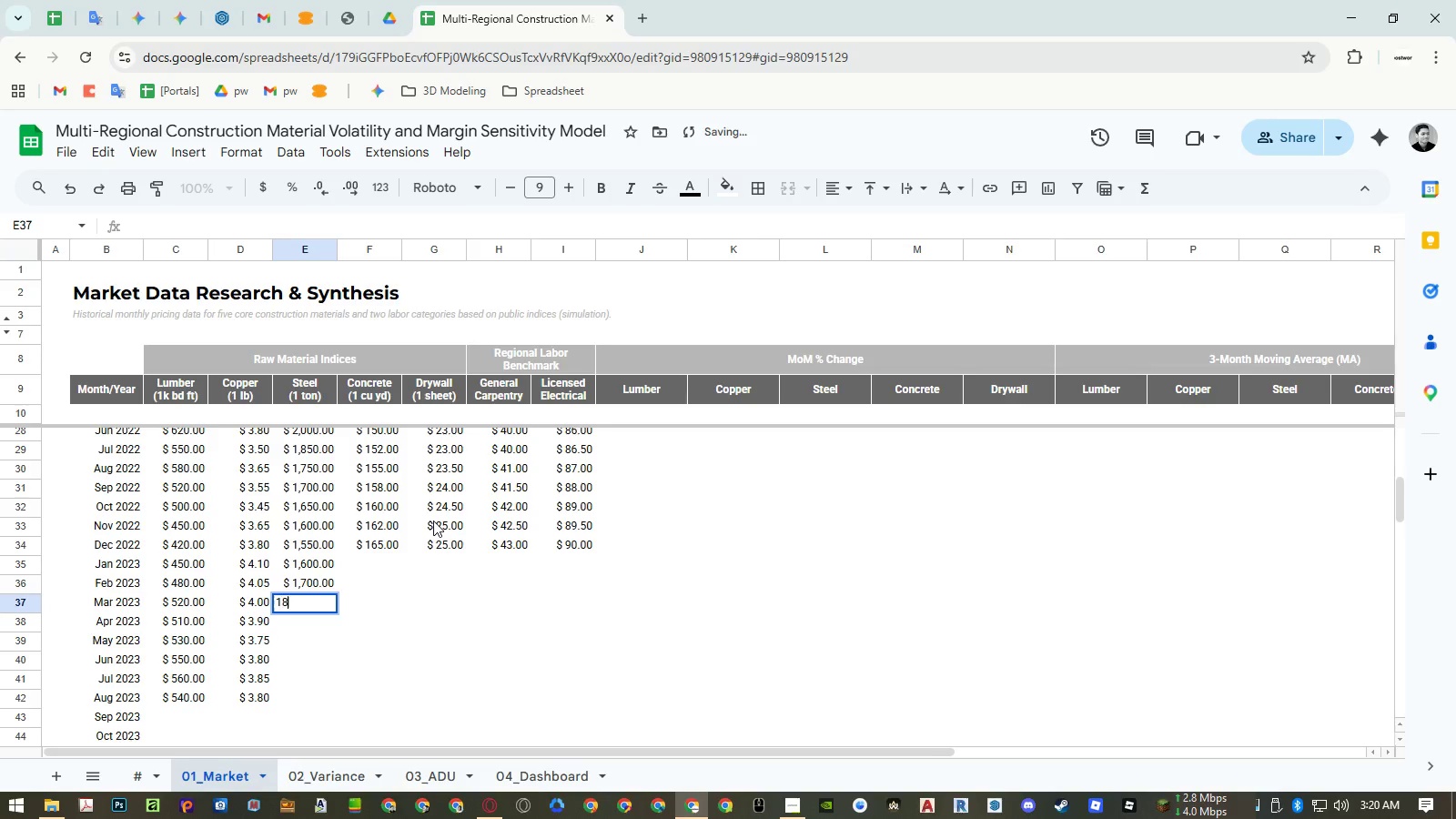 
key(Numpad8)
 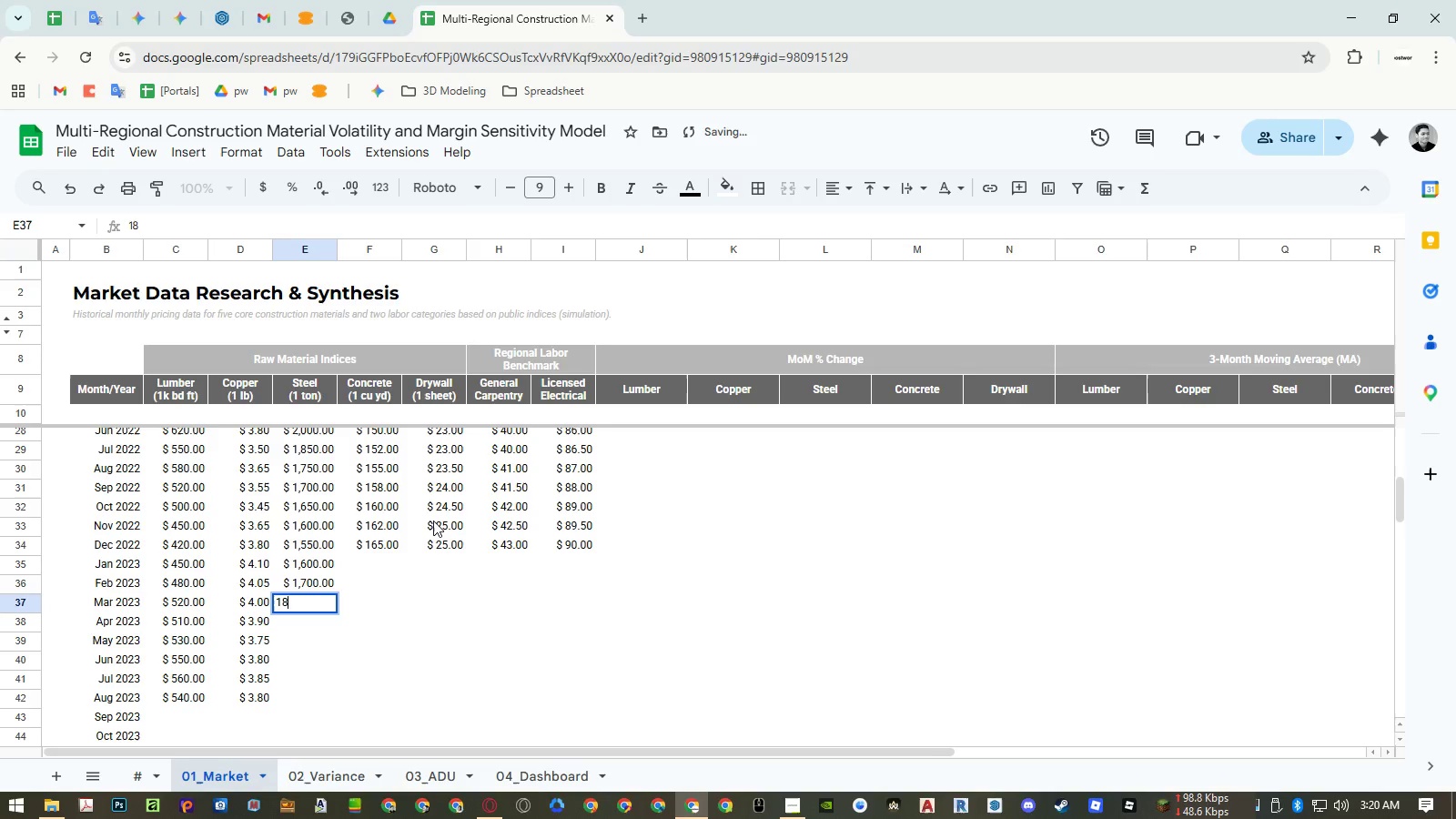 
key(Numpad5)
 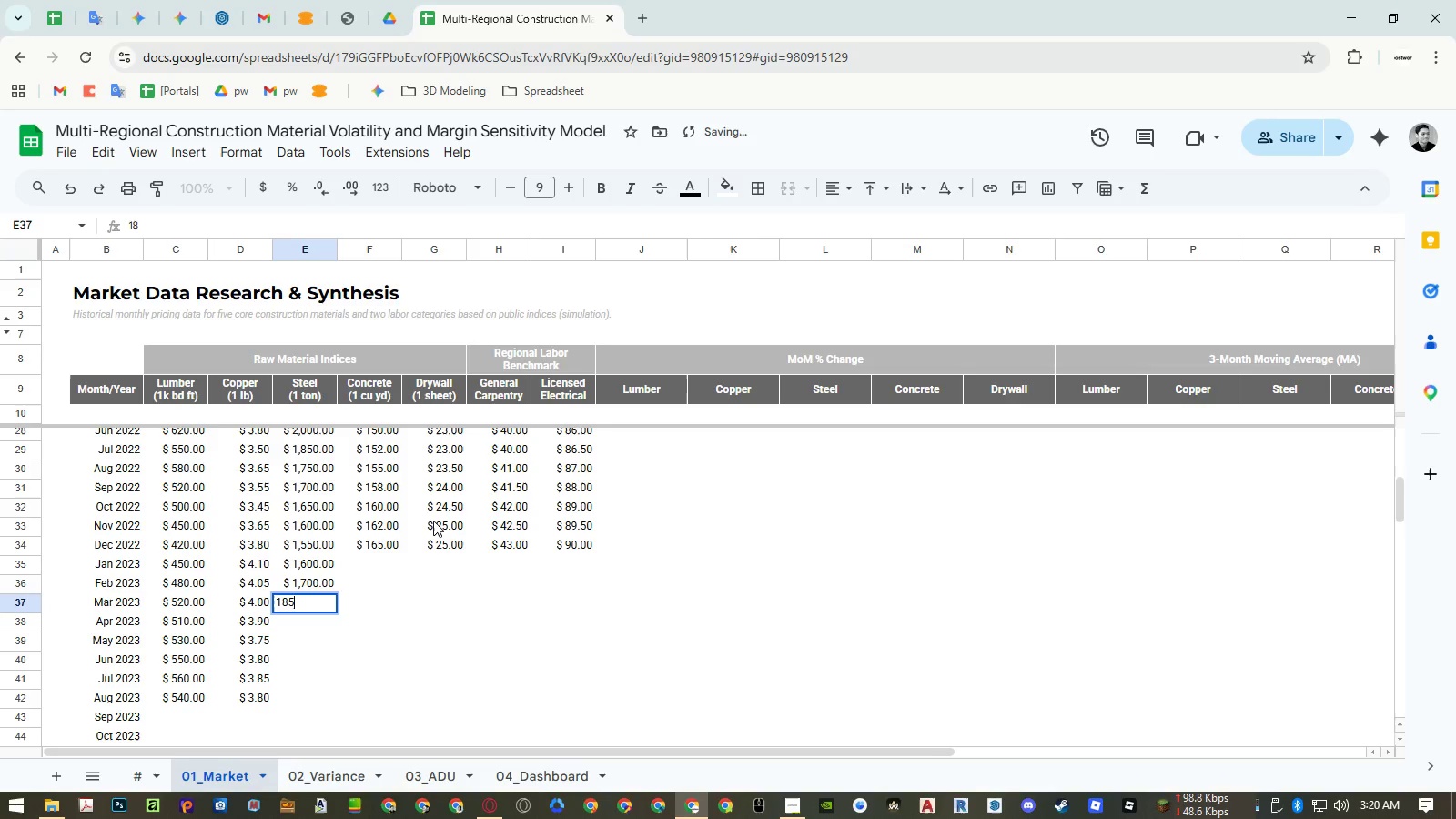 
key(Numpad0)
 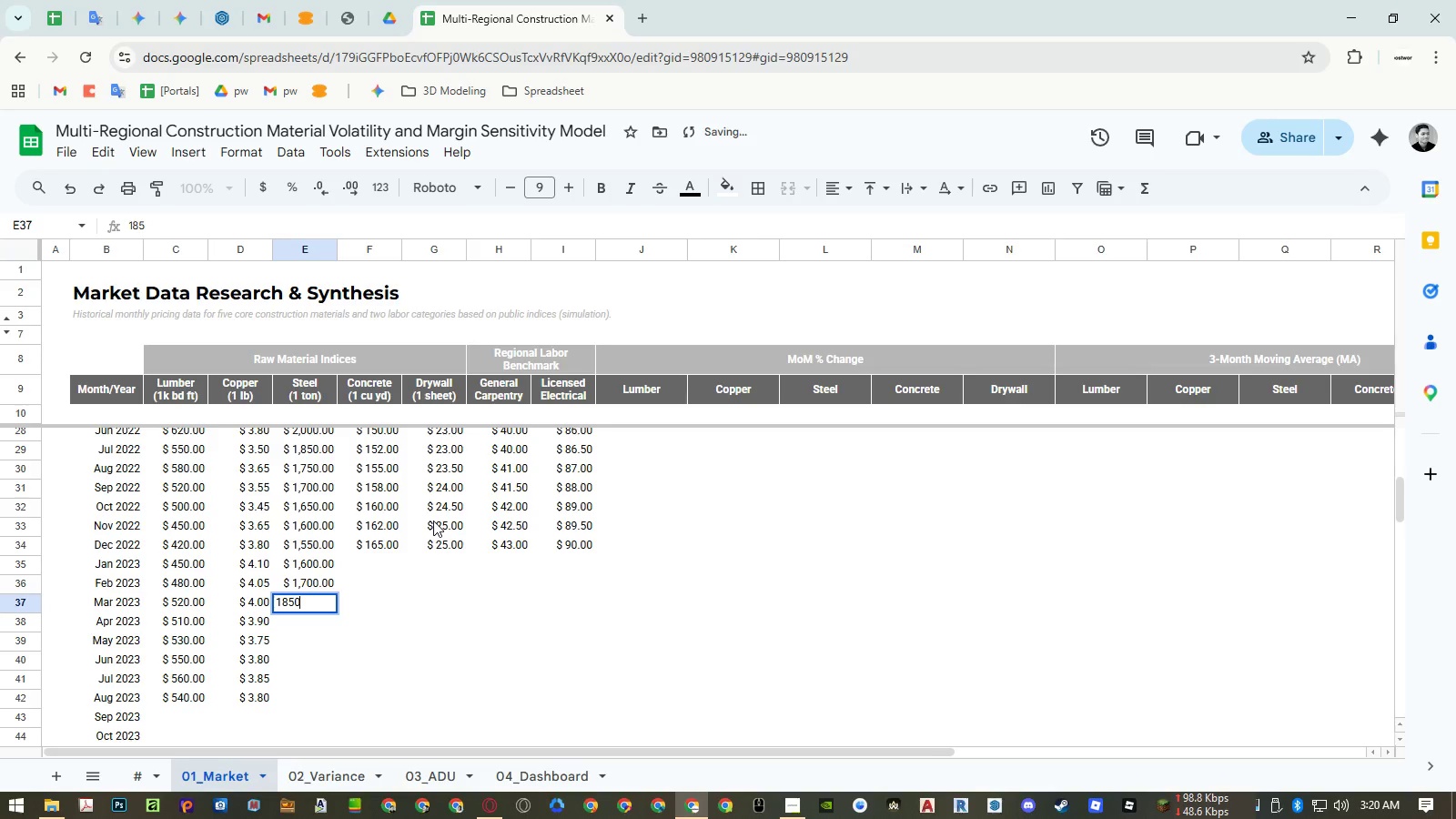 
key(NumpadEnter)
 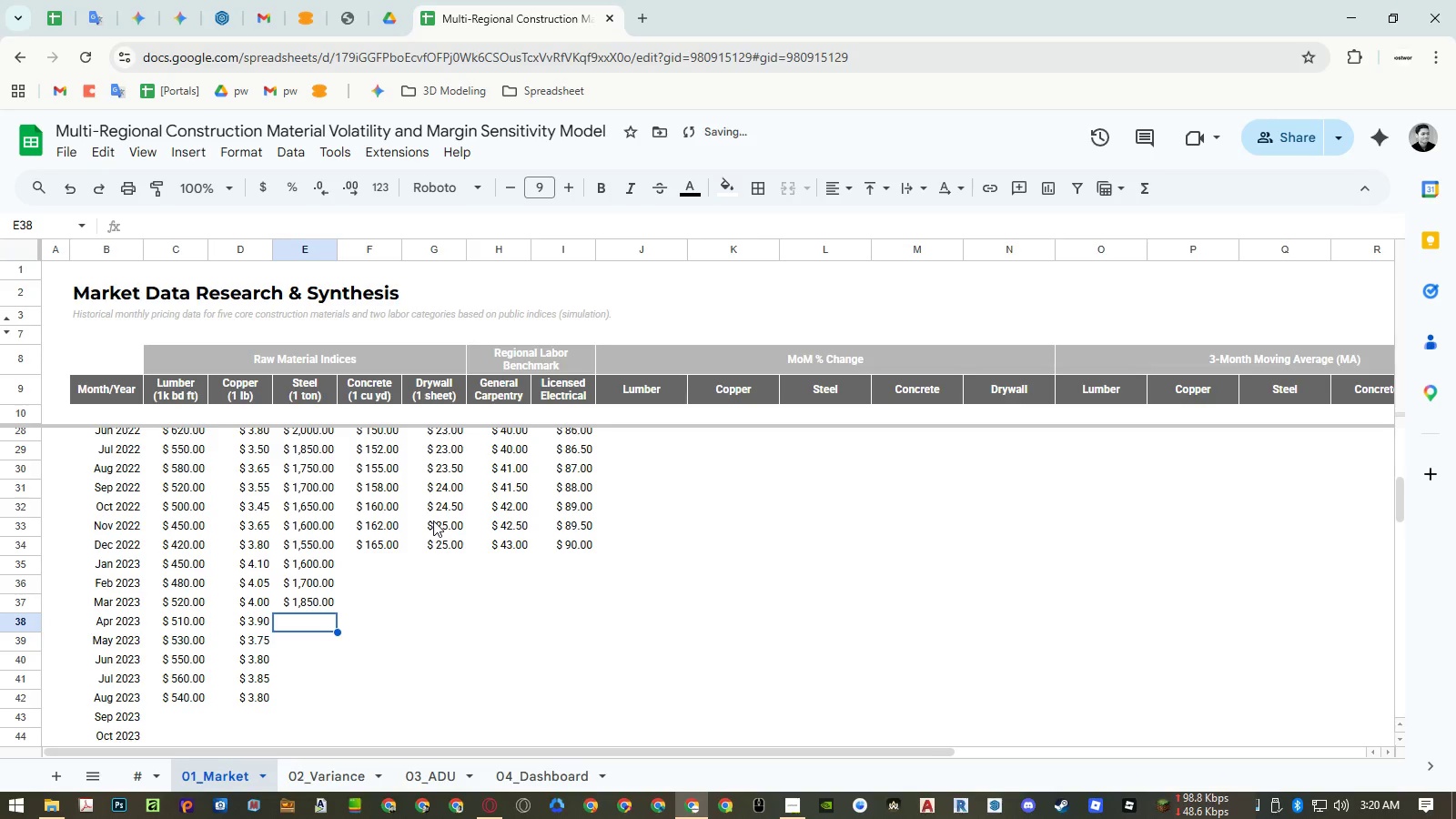 
key(Numpad1)
 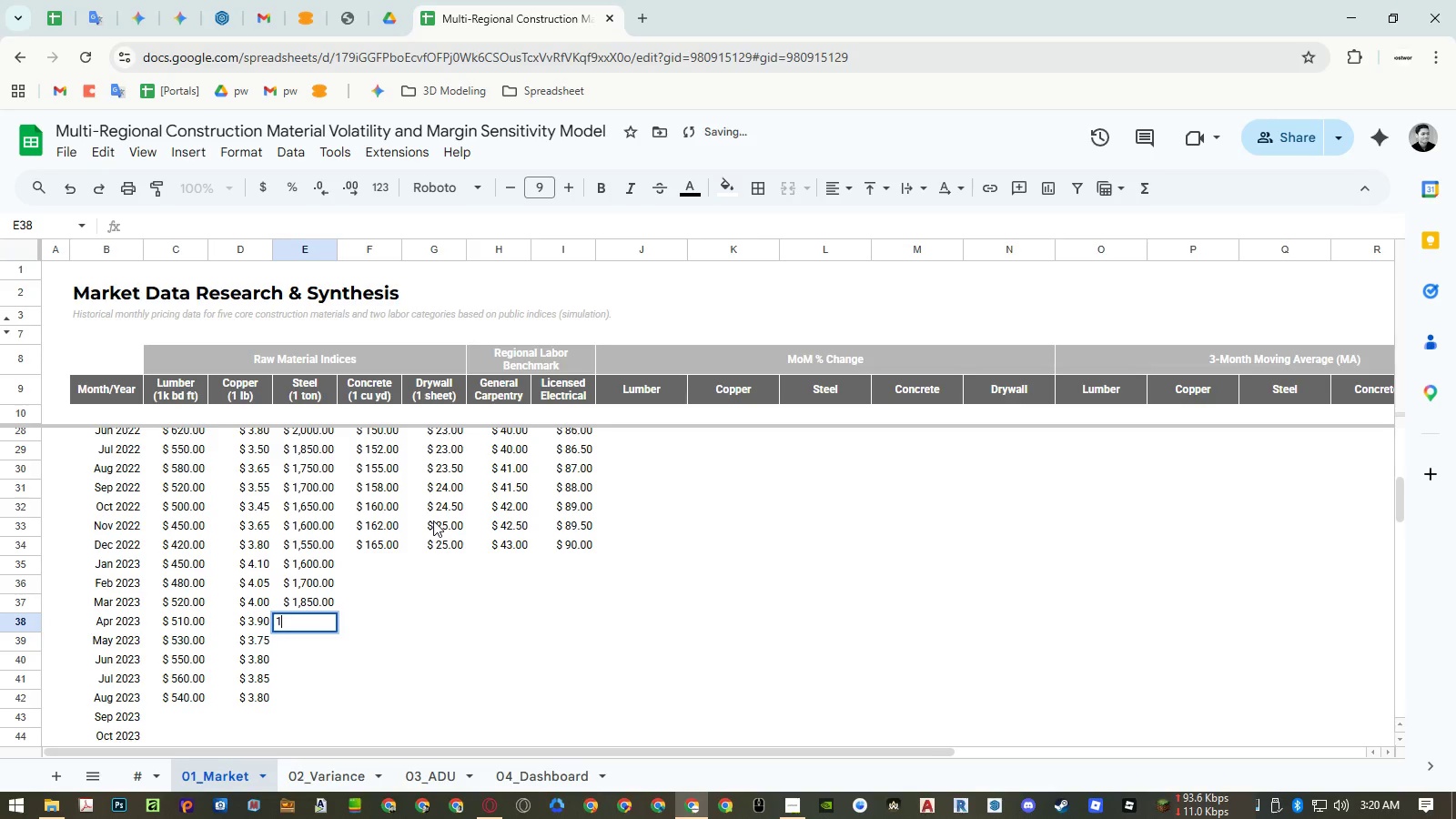 
key(Numpad9)
 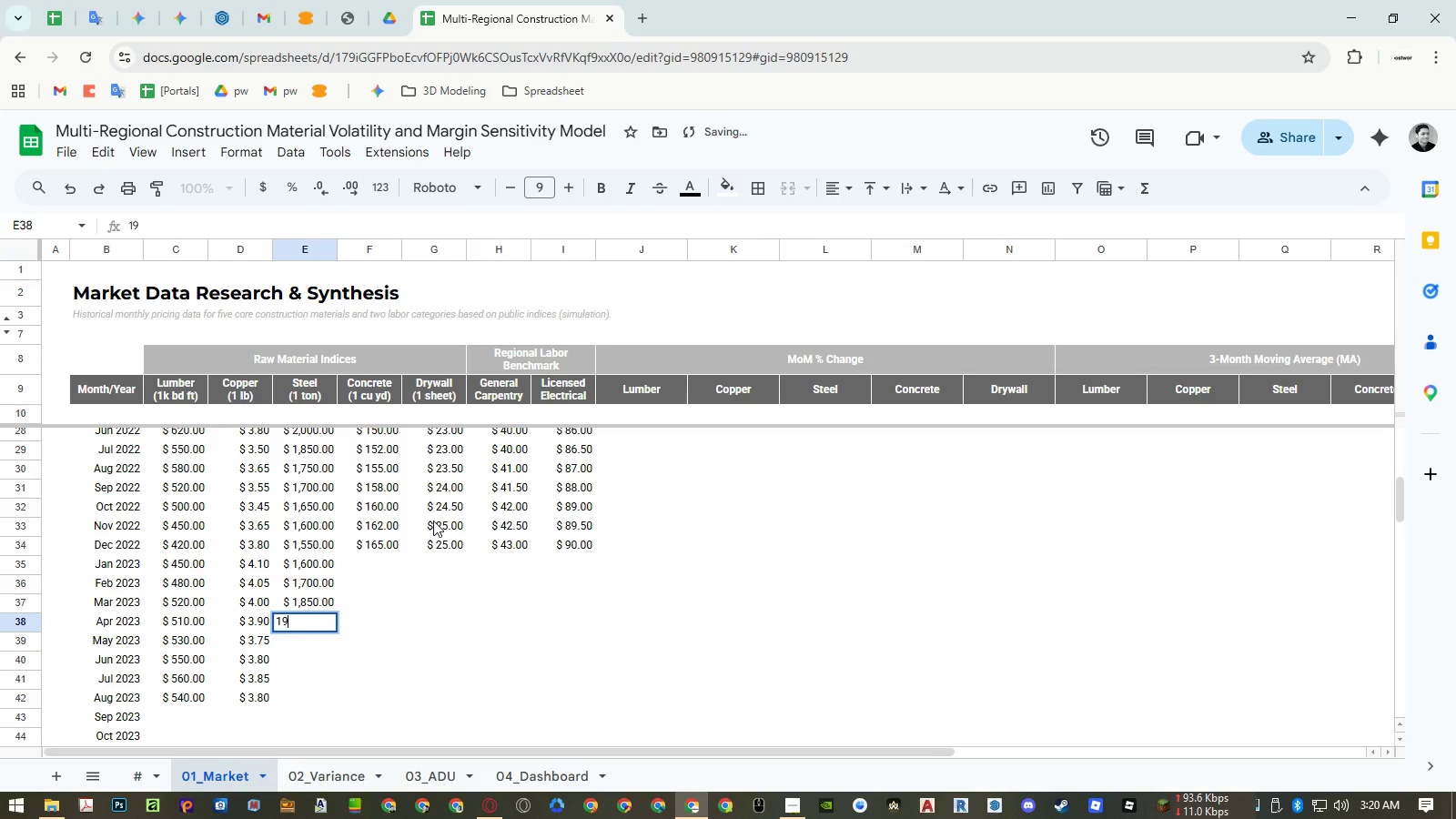 
key(Numpad0)
 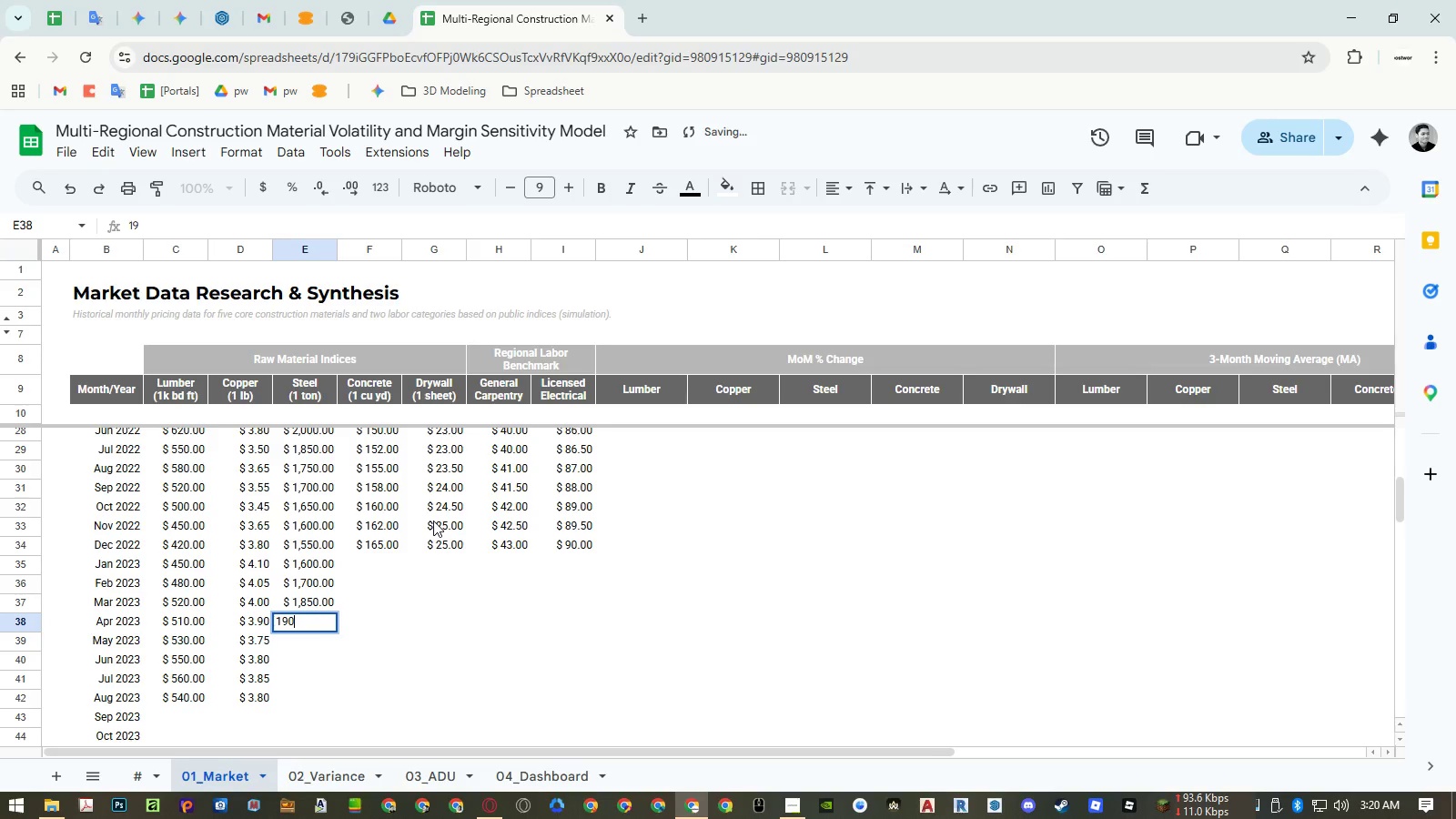 
key(Numpad0)
 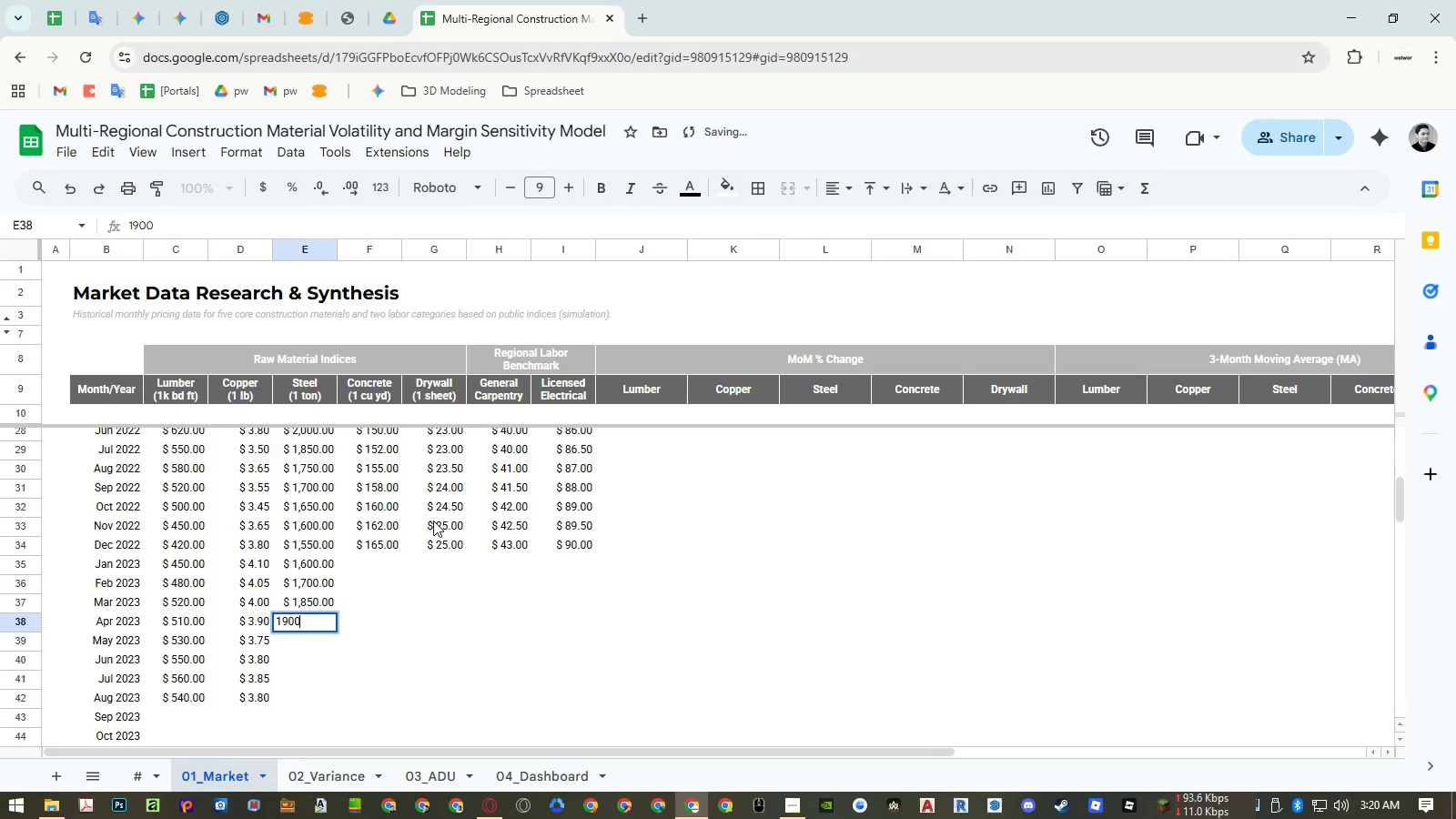 
key(NumpadEnter)
 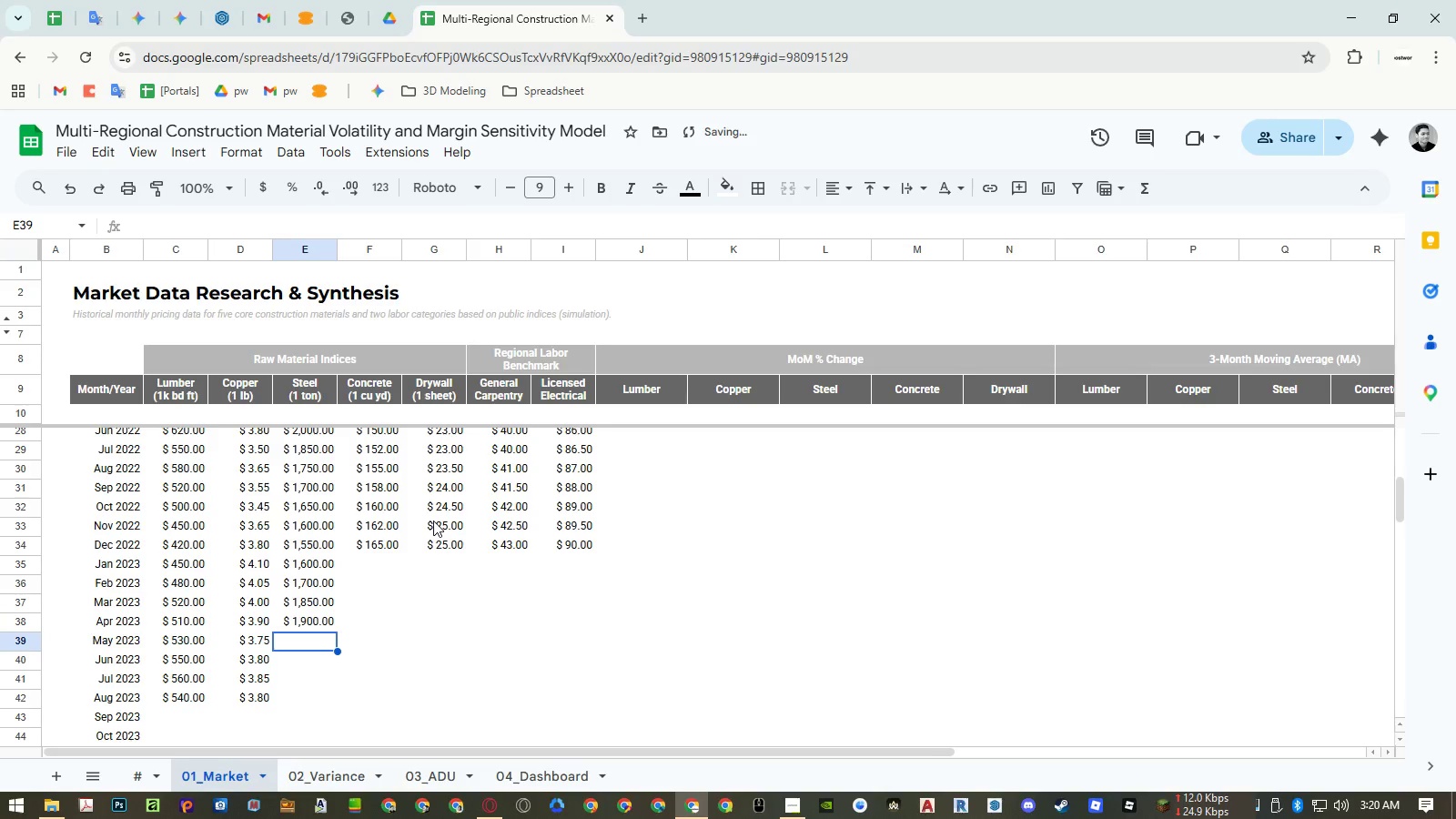 
key(Numpad1)
 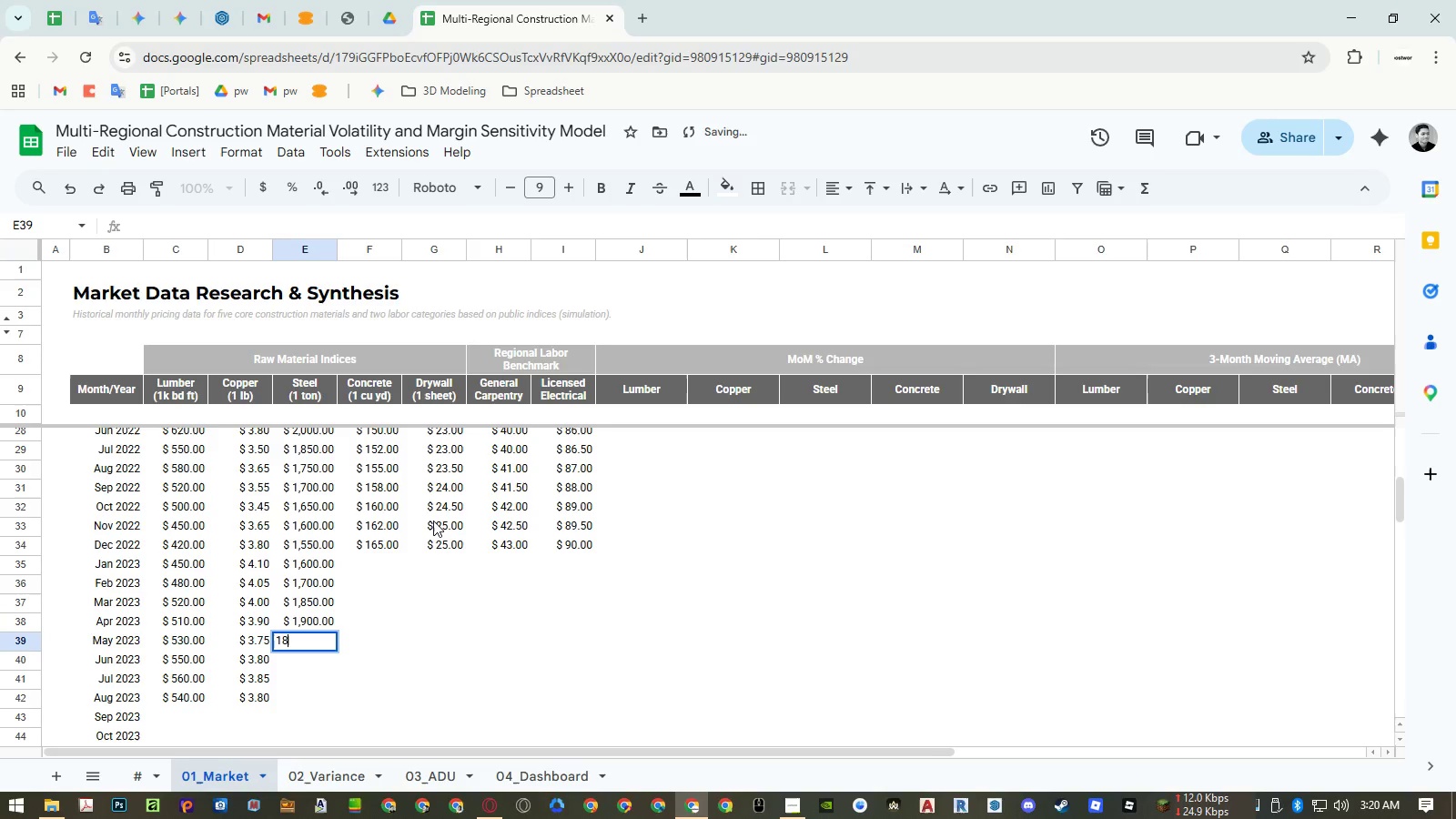 
key(Numpad8)
 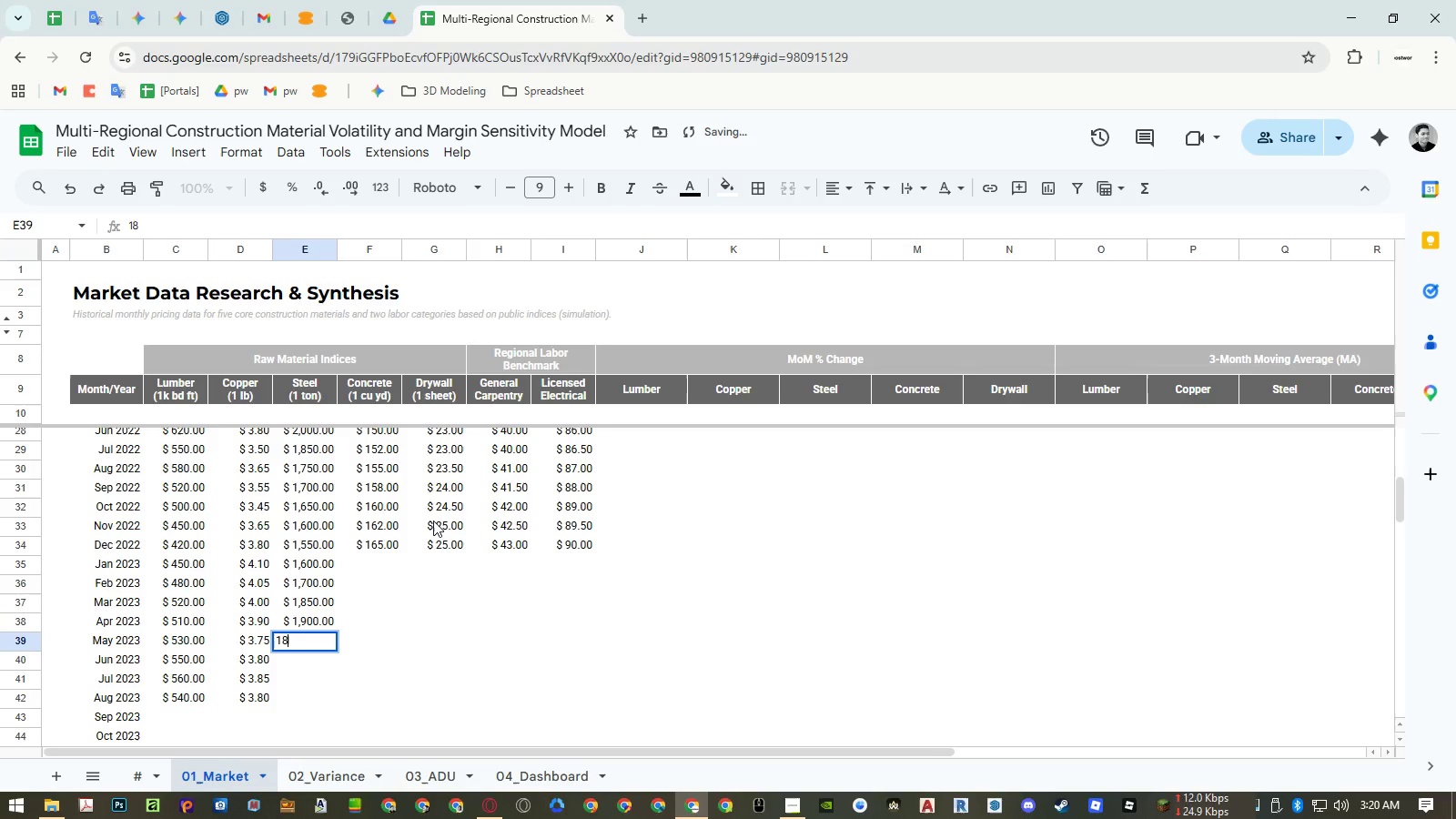 
key(Numpad0)
 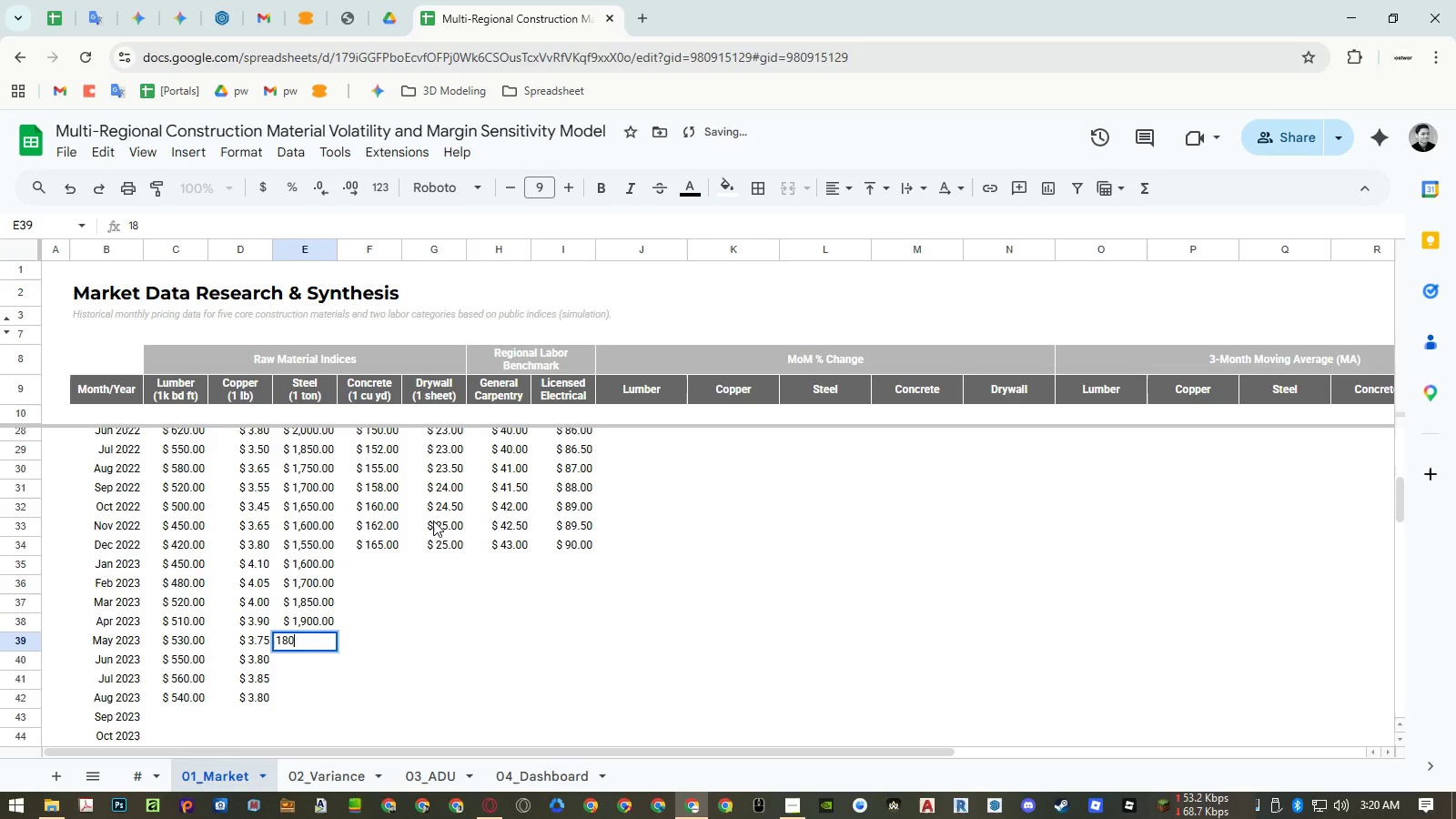 
key(Numpad0)
 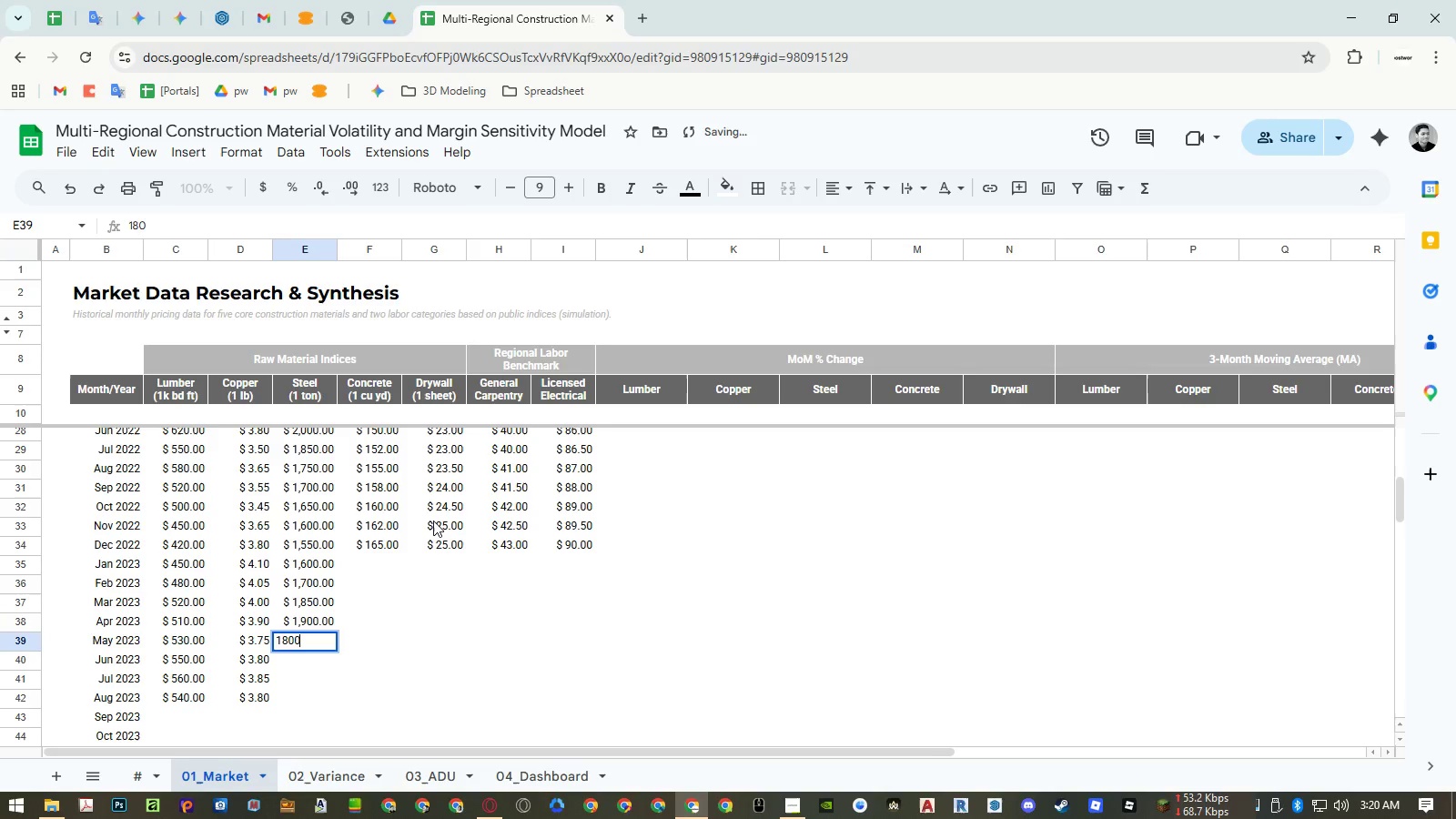 
key(NumpadEnter)
 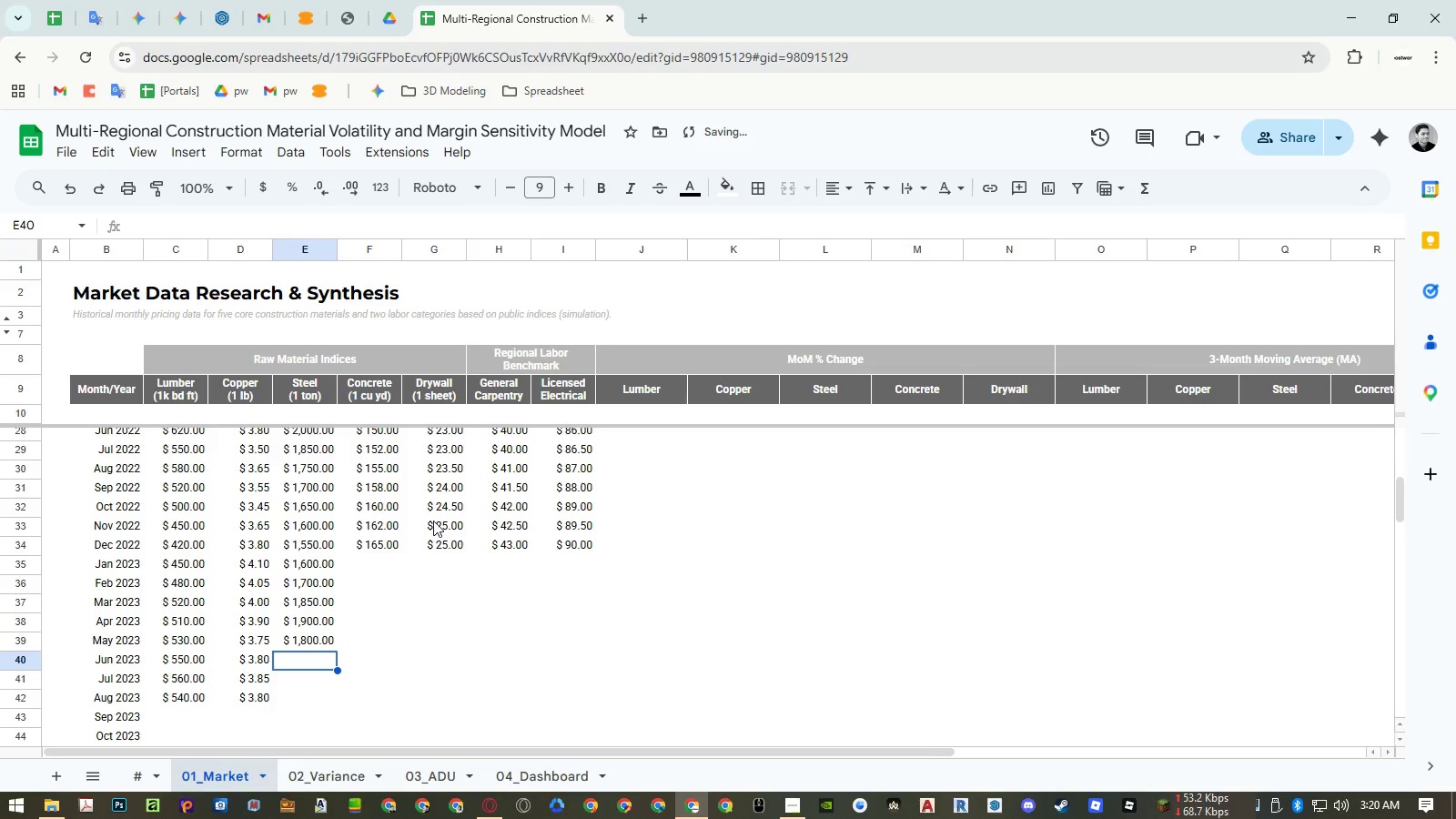 
key(Numpad1)
 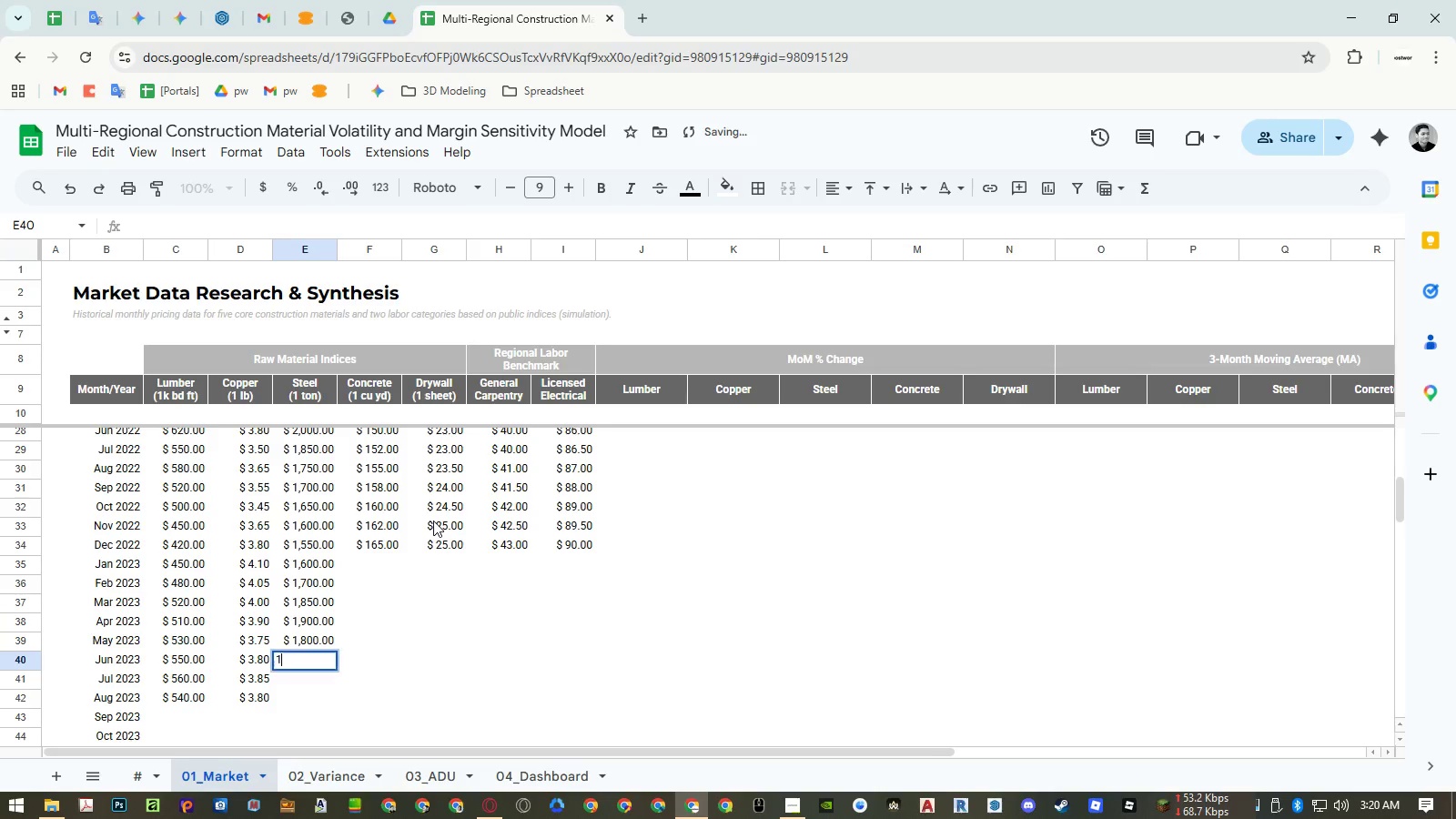 
key(Numpad7)
 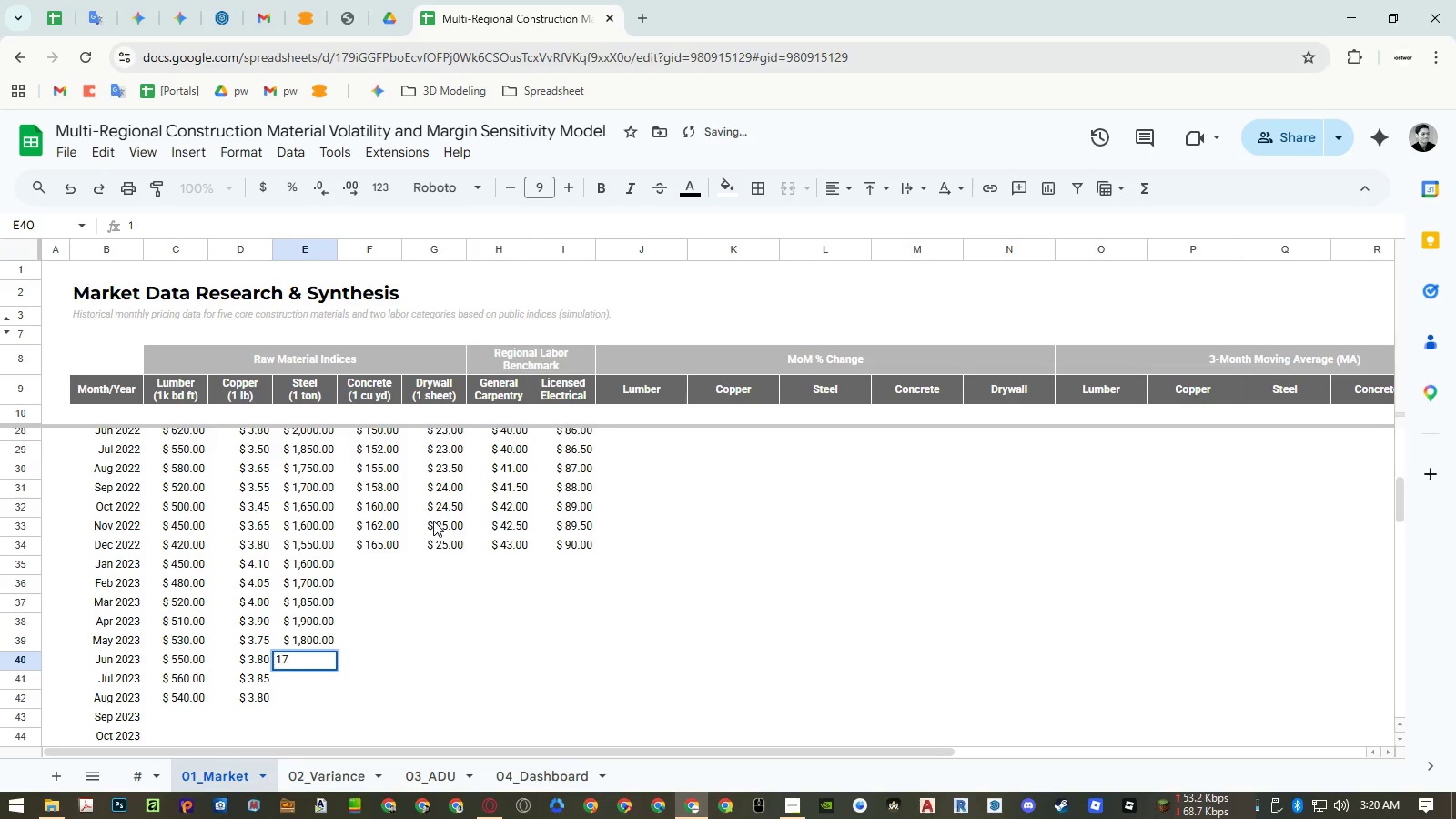 
key(Numpad5)
 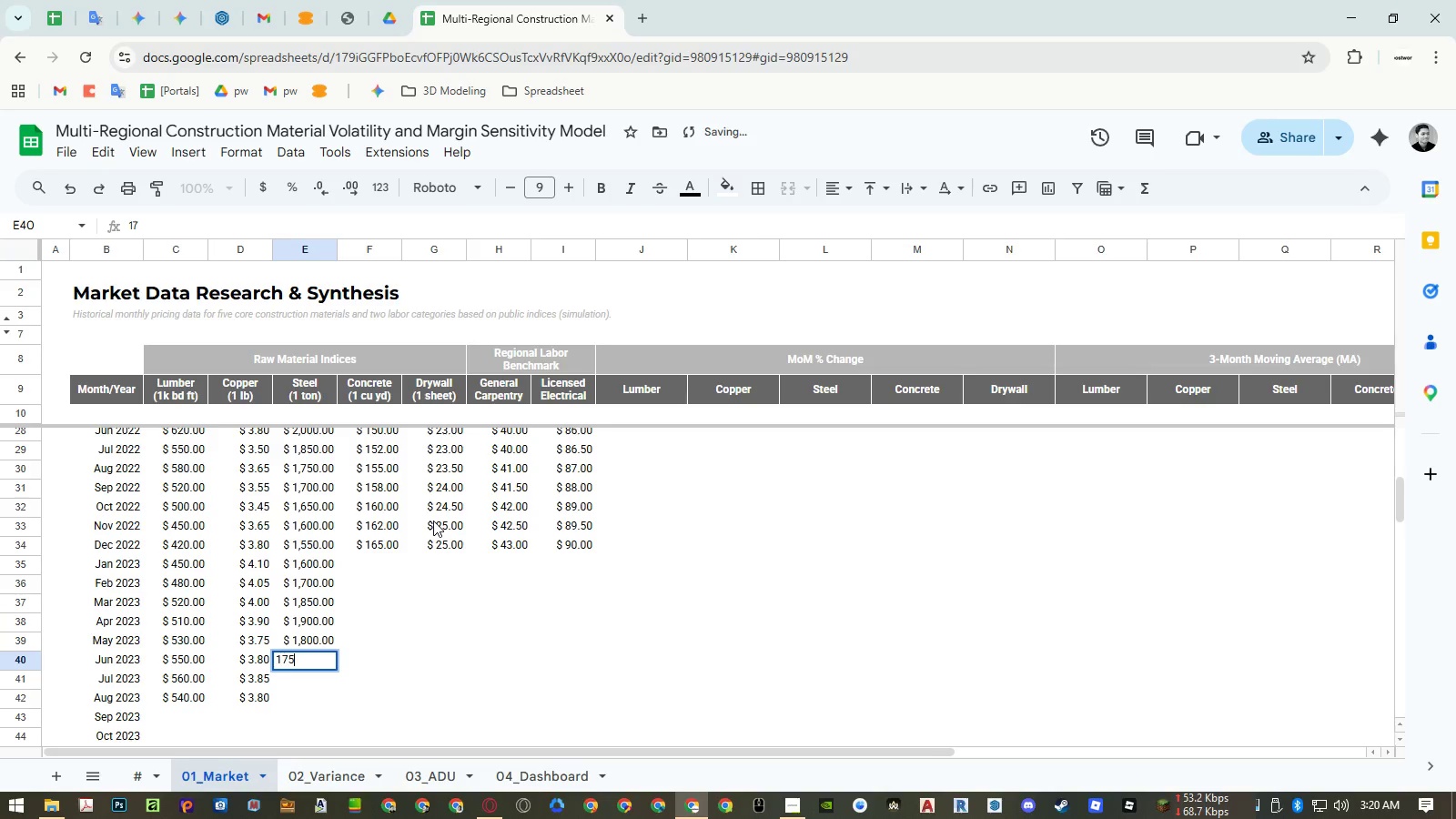 
key(Numpad0)
 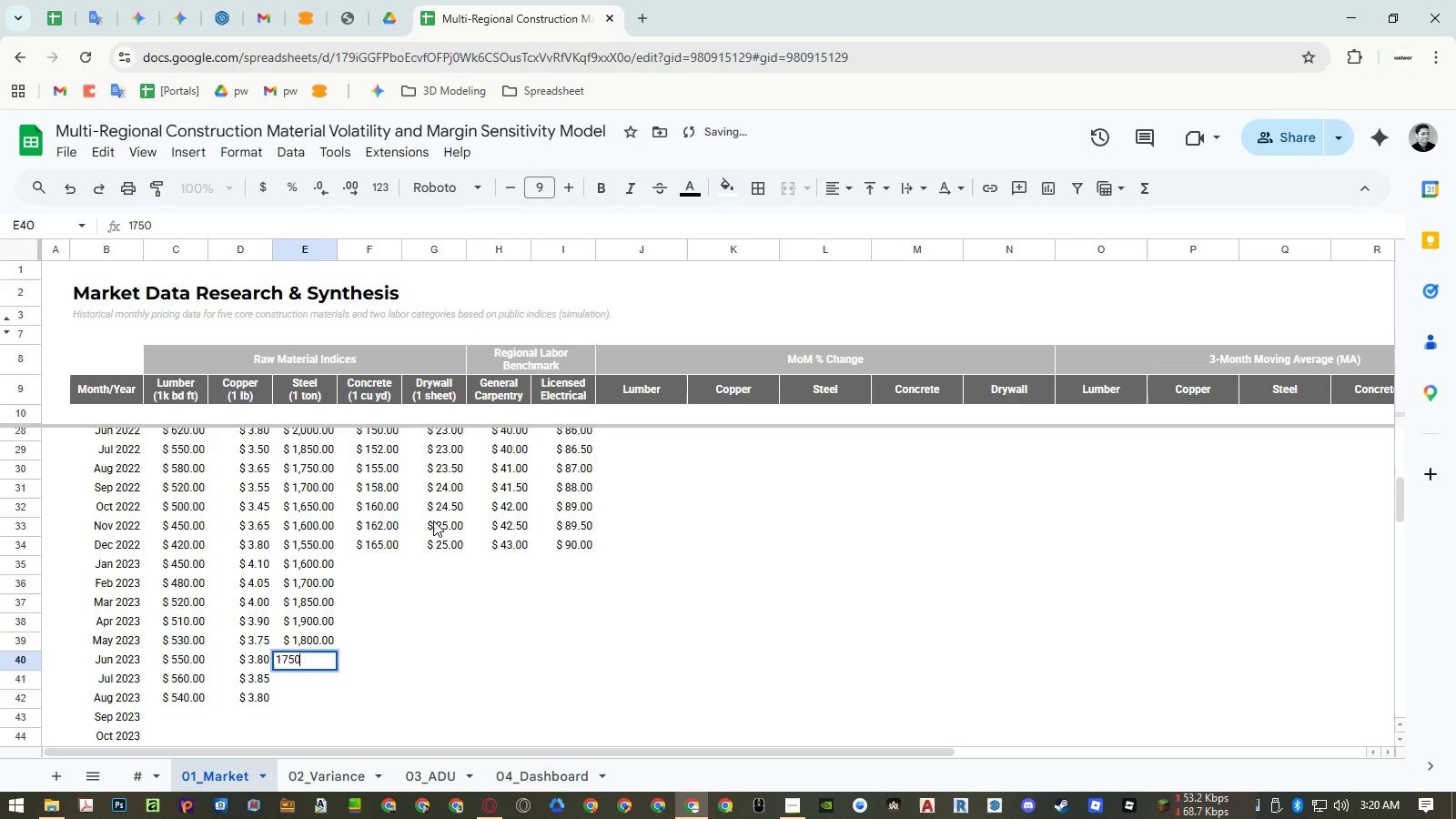 
key(NumpadEnter)
 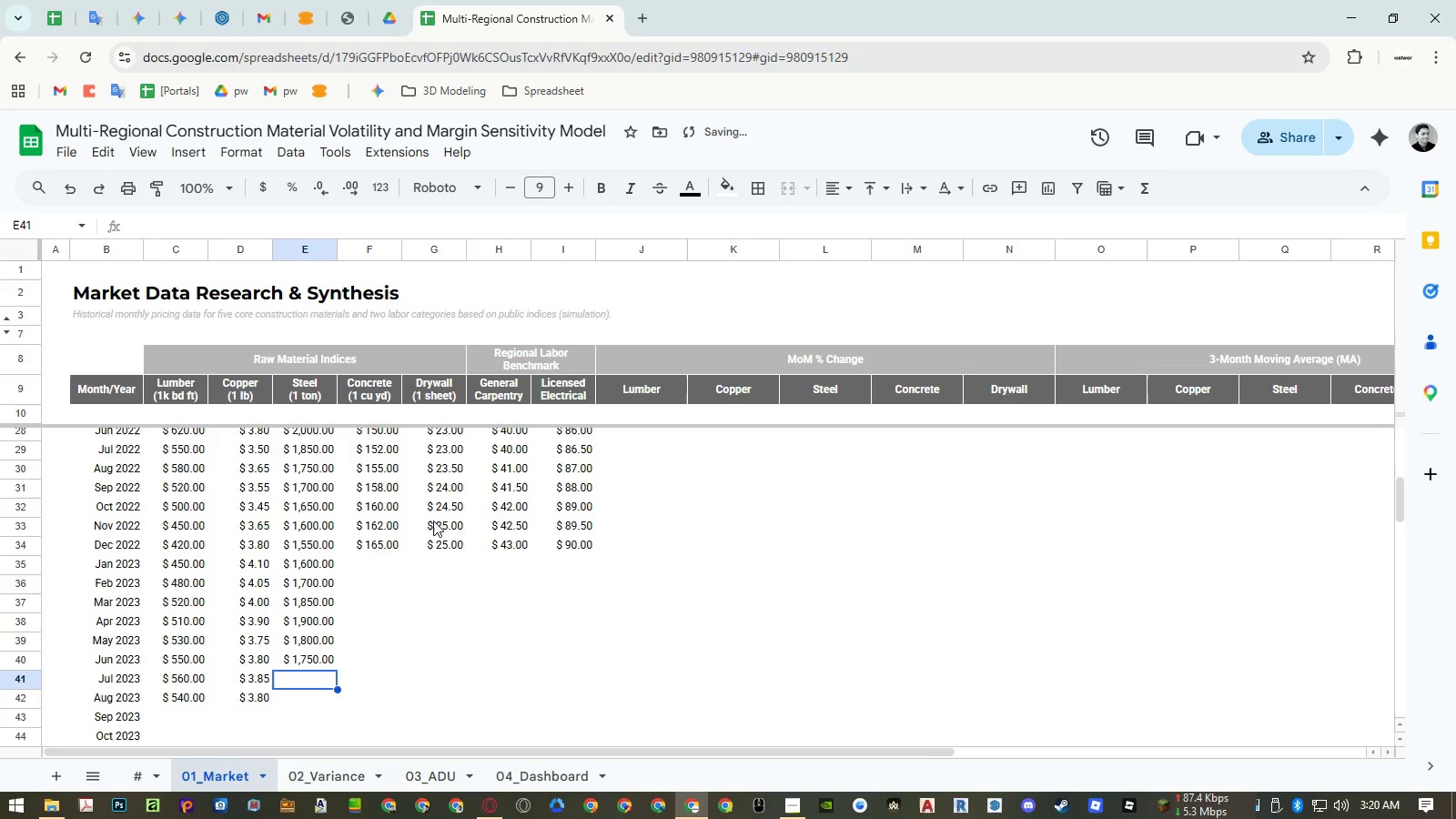 
key(Numpad1)
 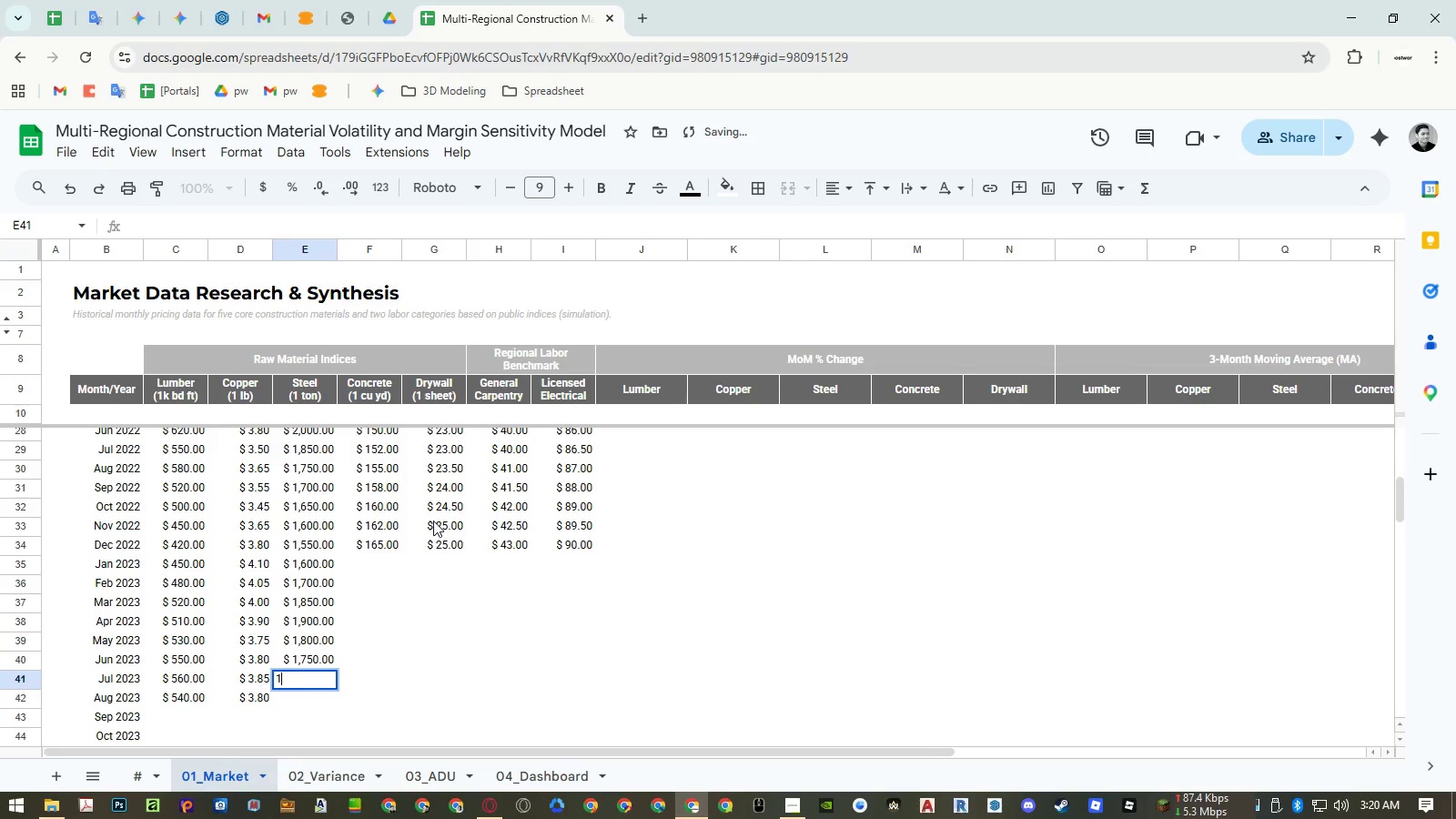 
key(Numpad7)
 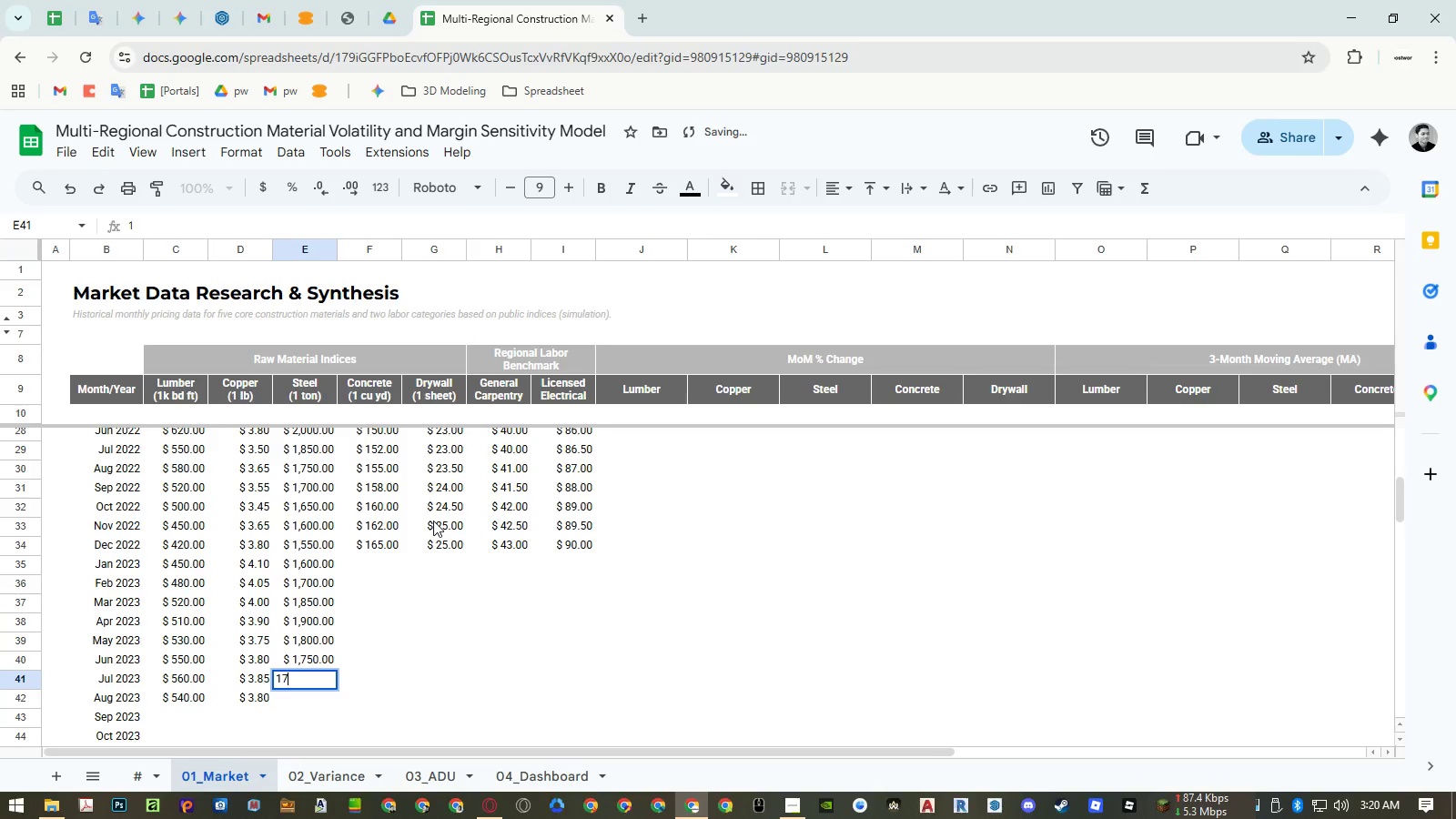 
key(Numpad0)
 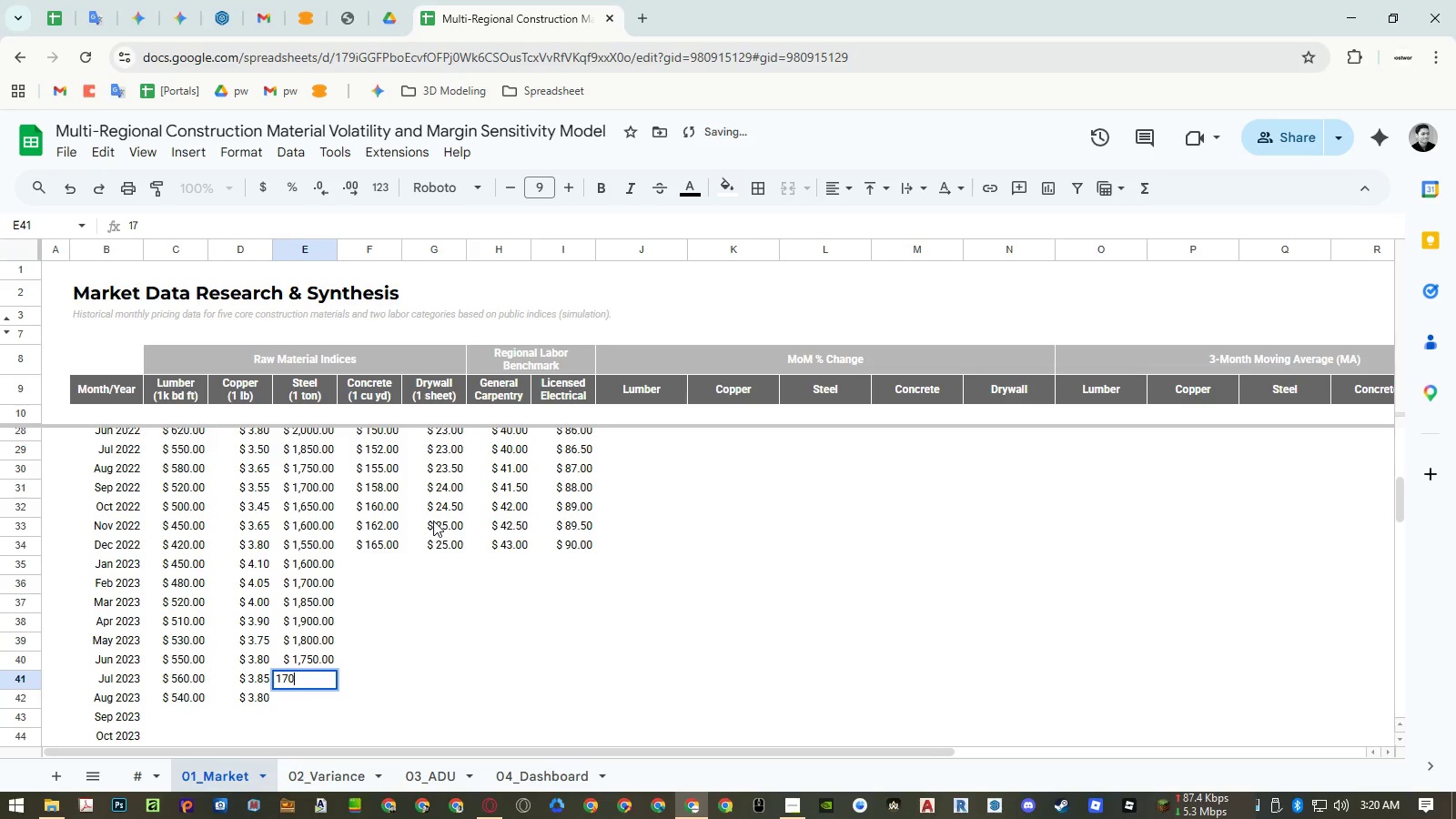 
key(Numpad0)
 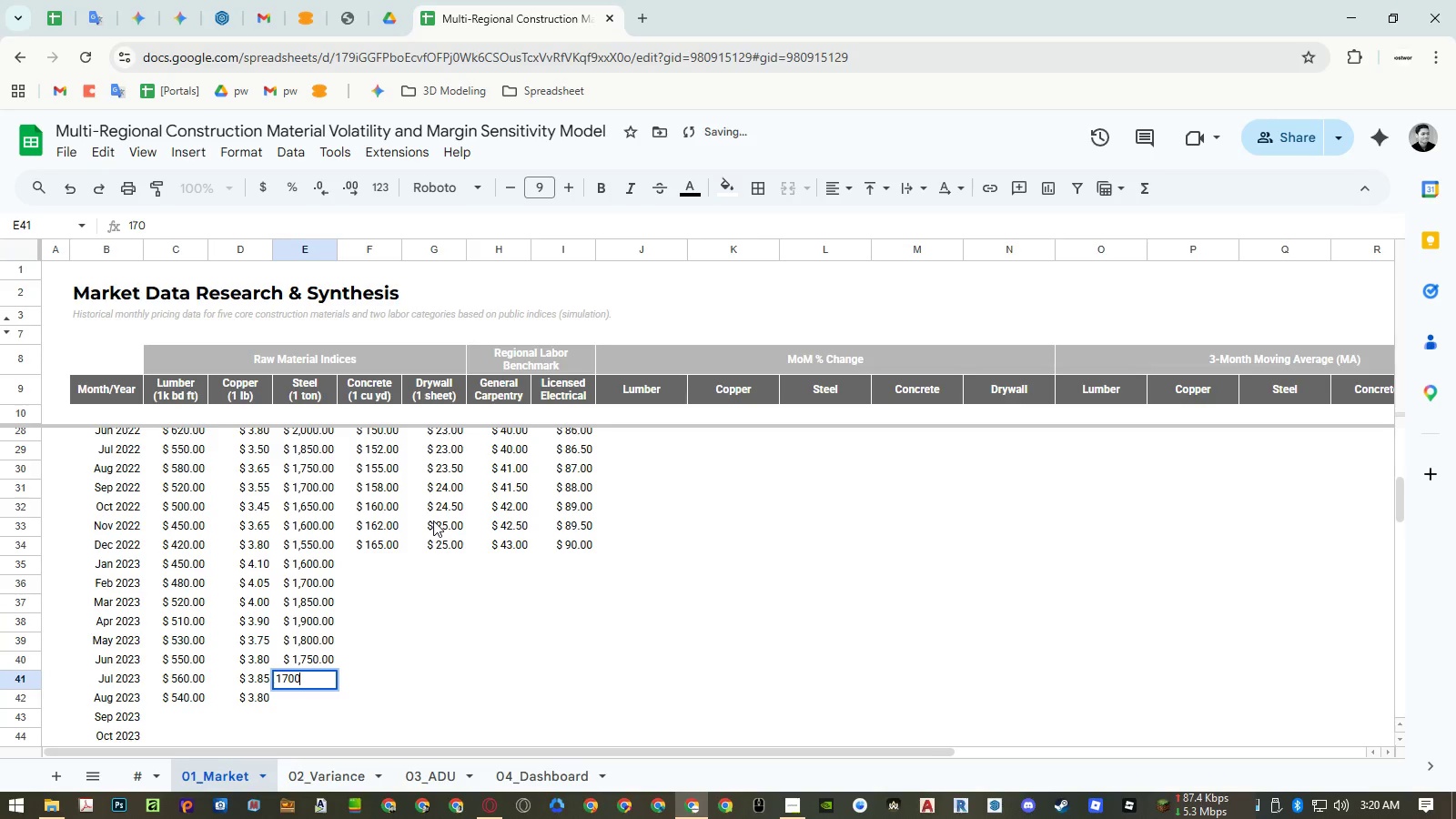 
key(NumpadEnter)
 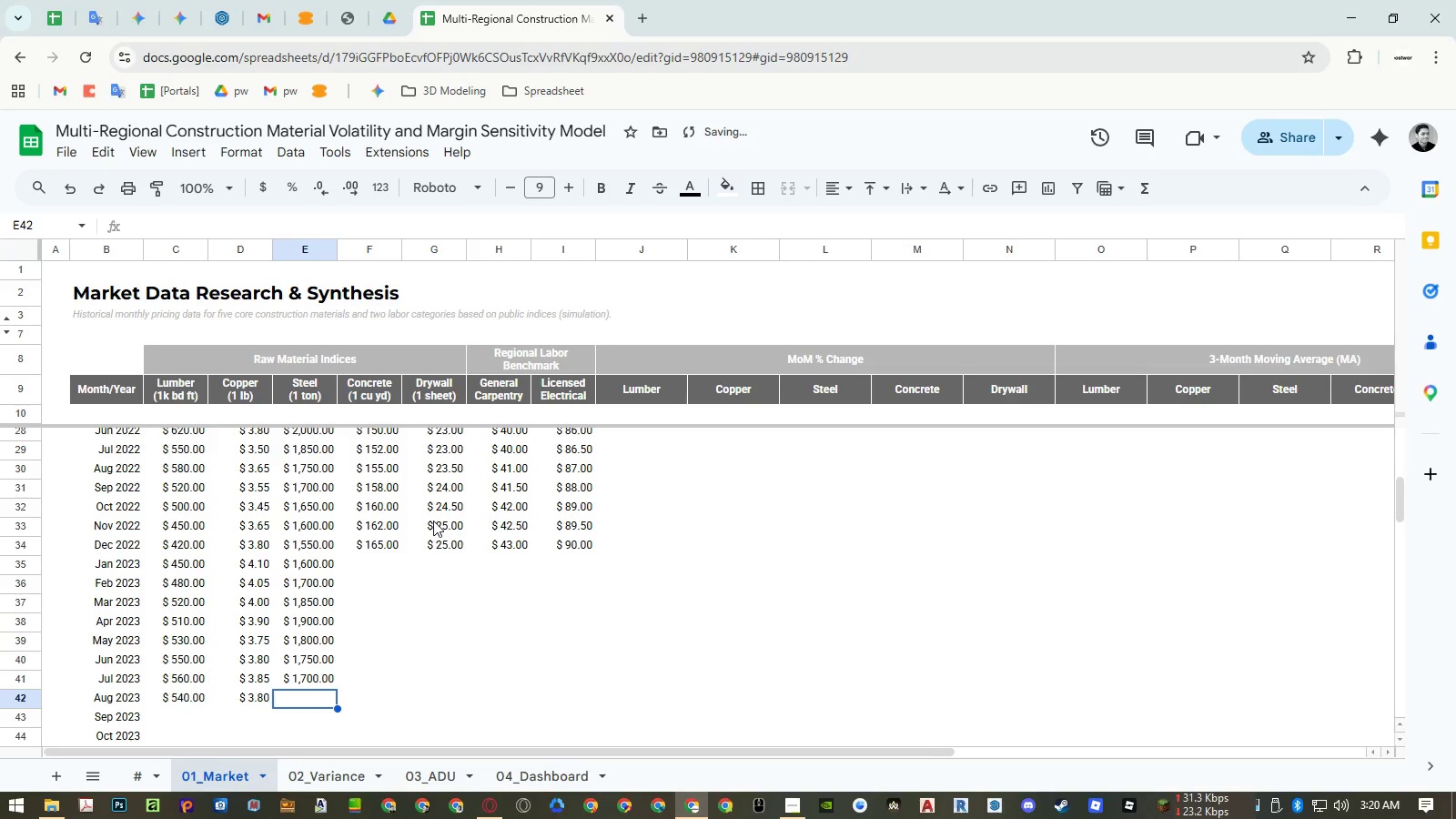 
key(Numpad1)
 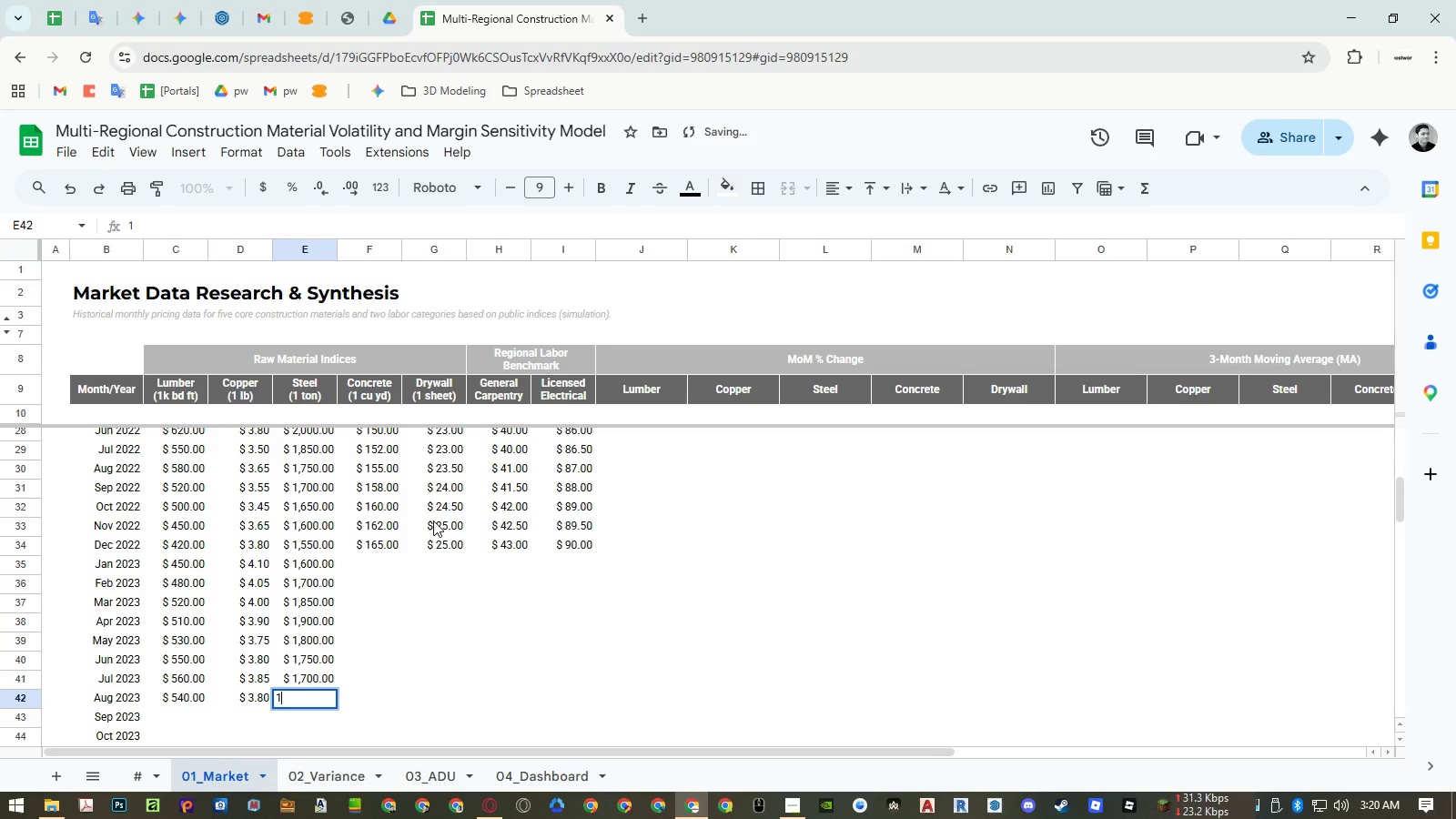 
key(Numpad7)
 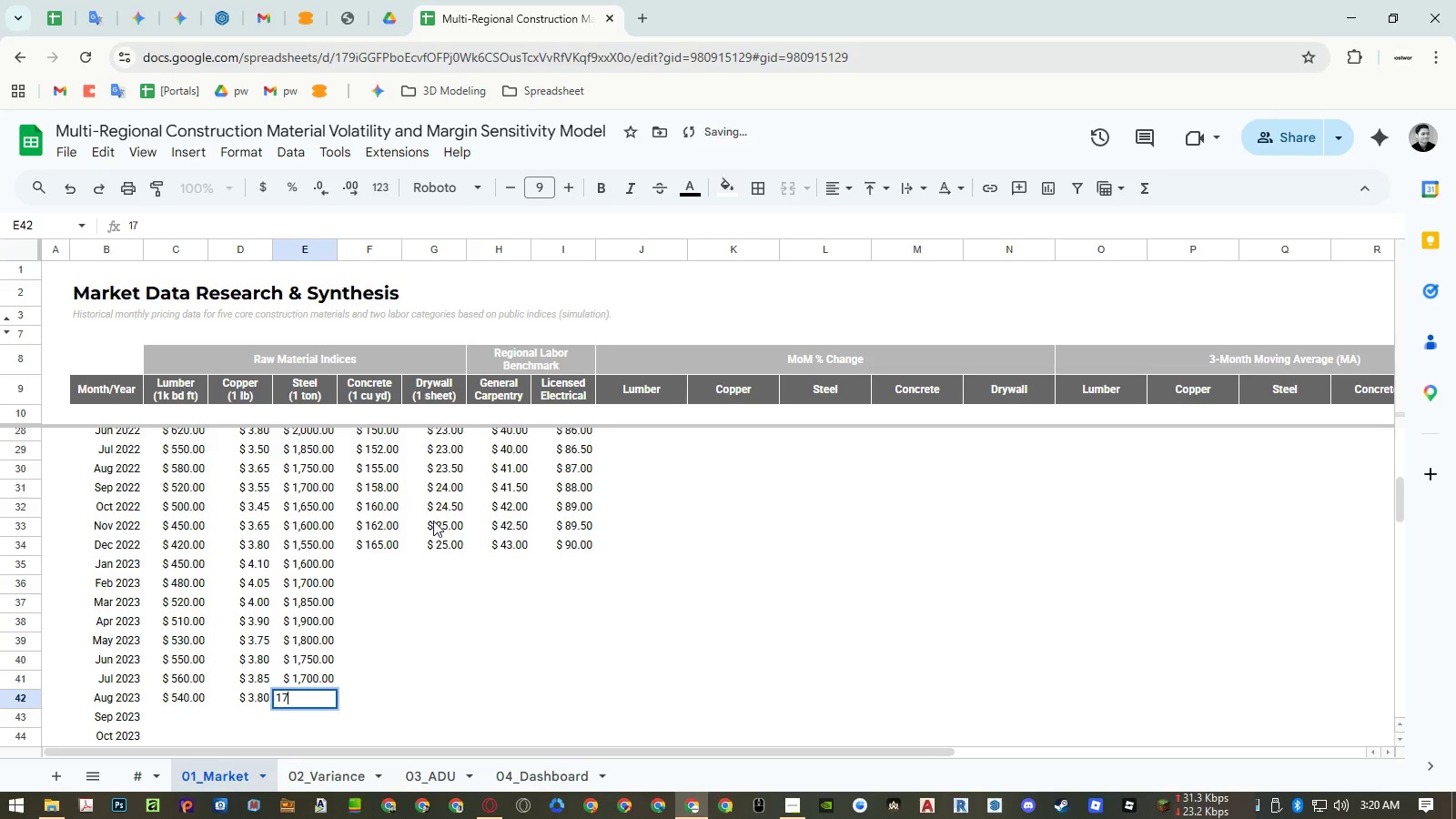 
key(Numpad2)
 